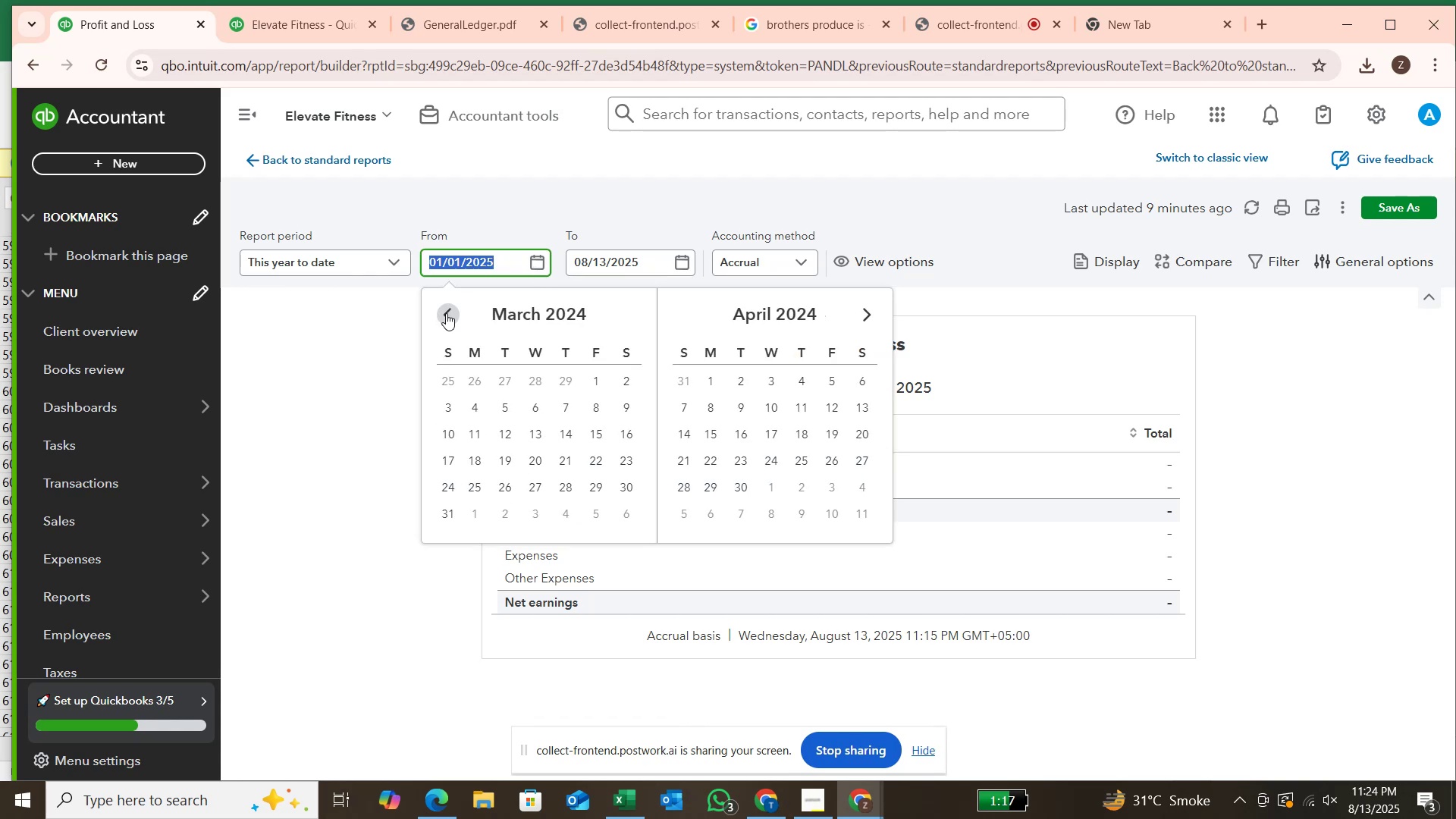 
triple_click([446, 313])
 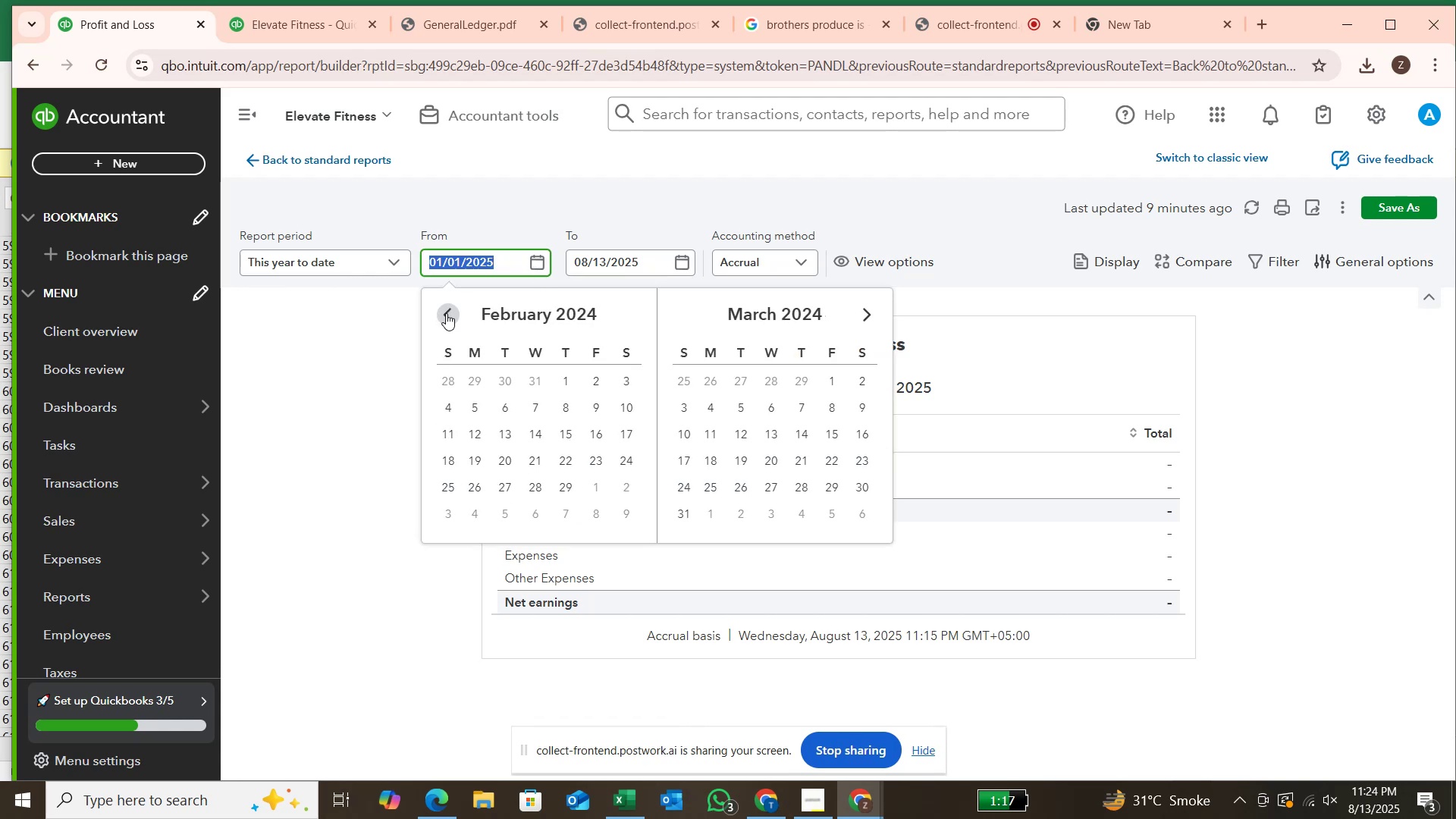 
triple_click([446, 313])
 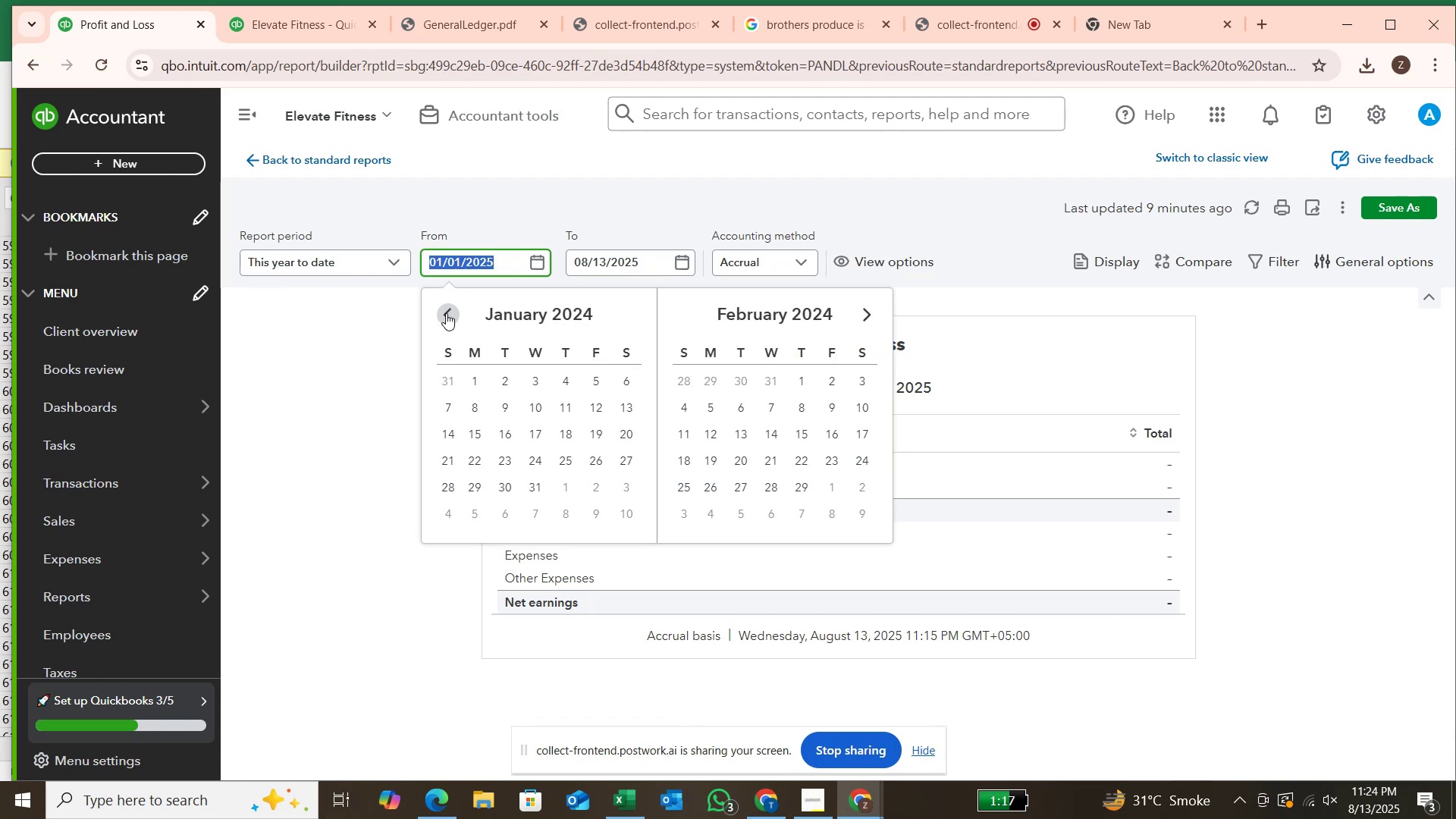 
triple_click([446, 313])
 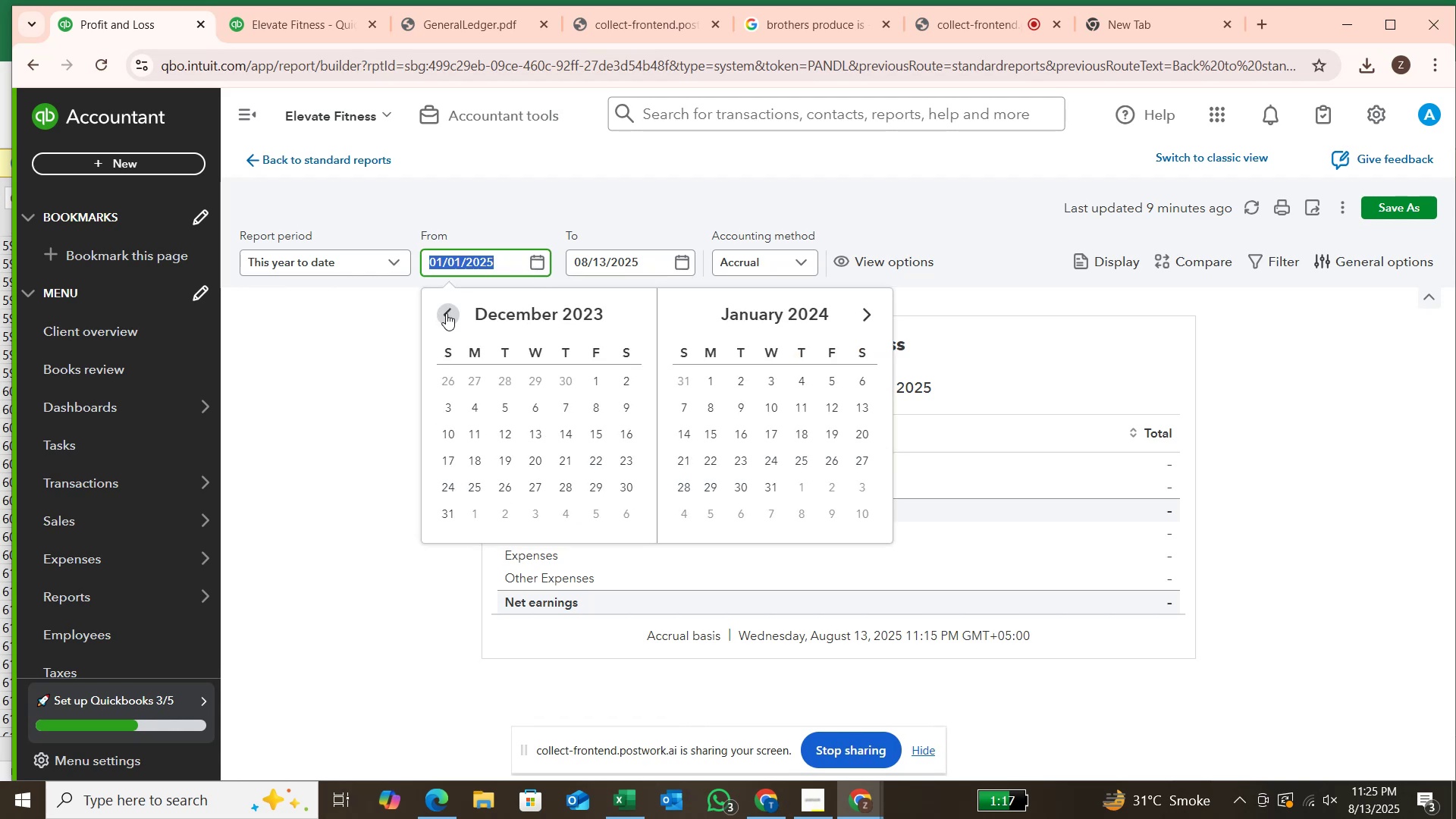 
triple_click([446, 313])
 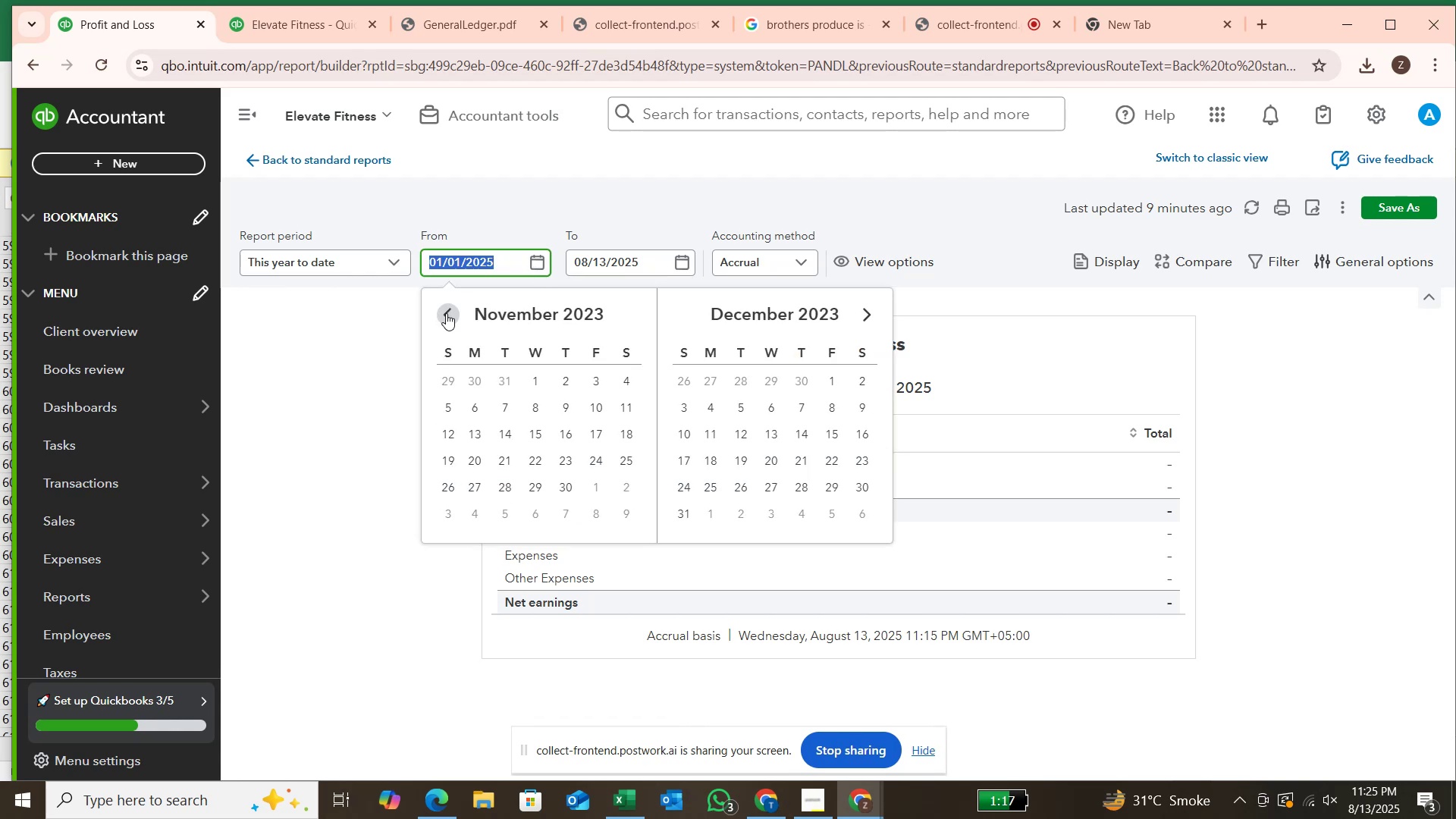 
triple_click([446, 313])
 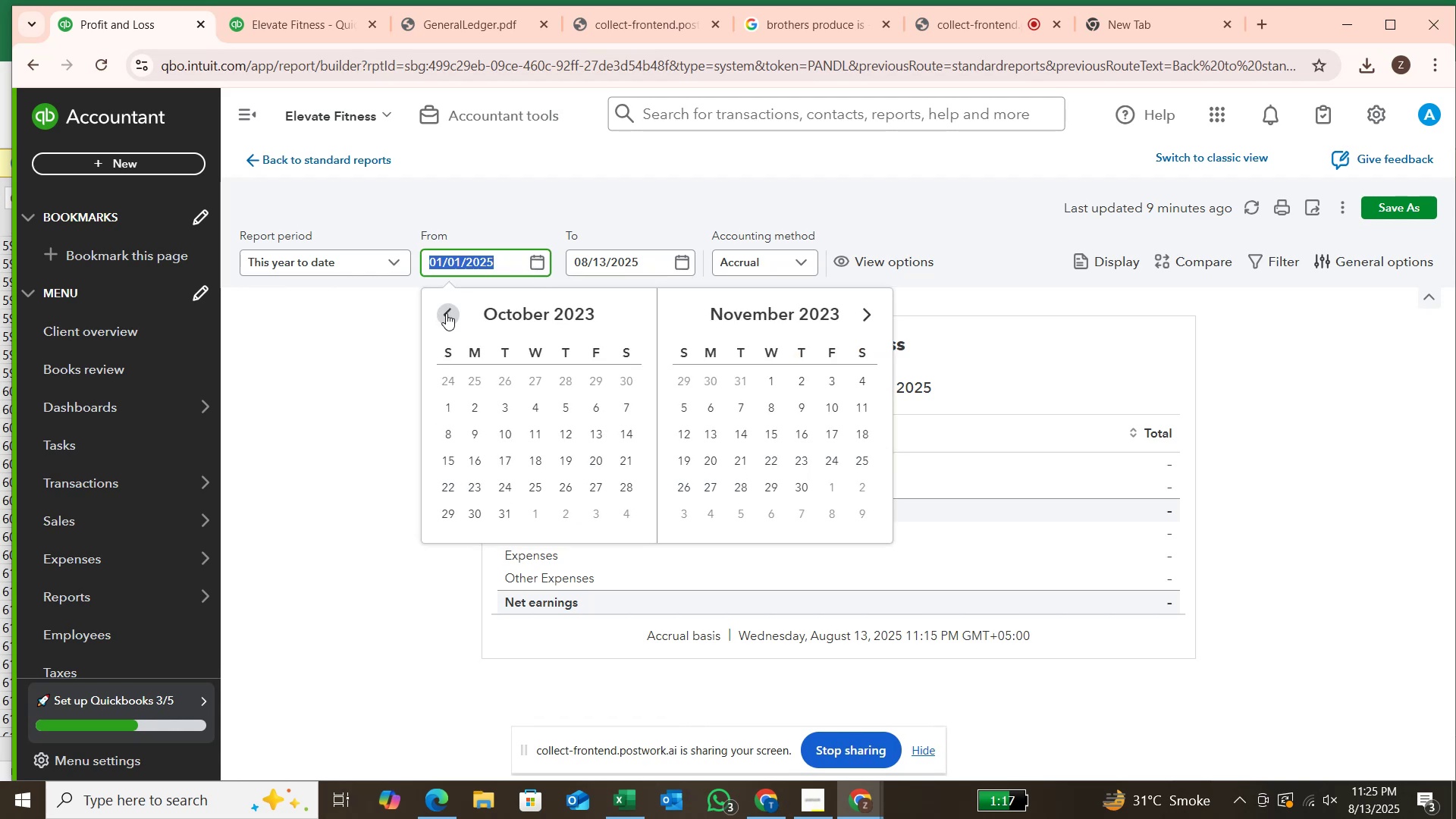 
triple_click([446, 313])
 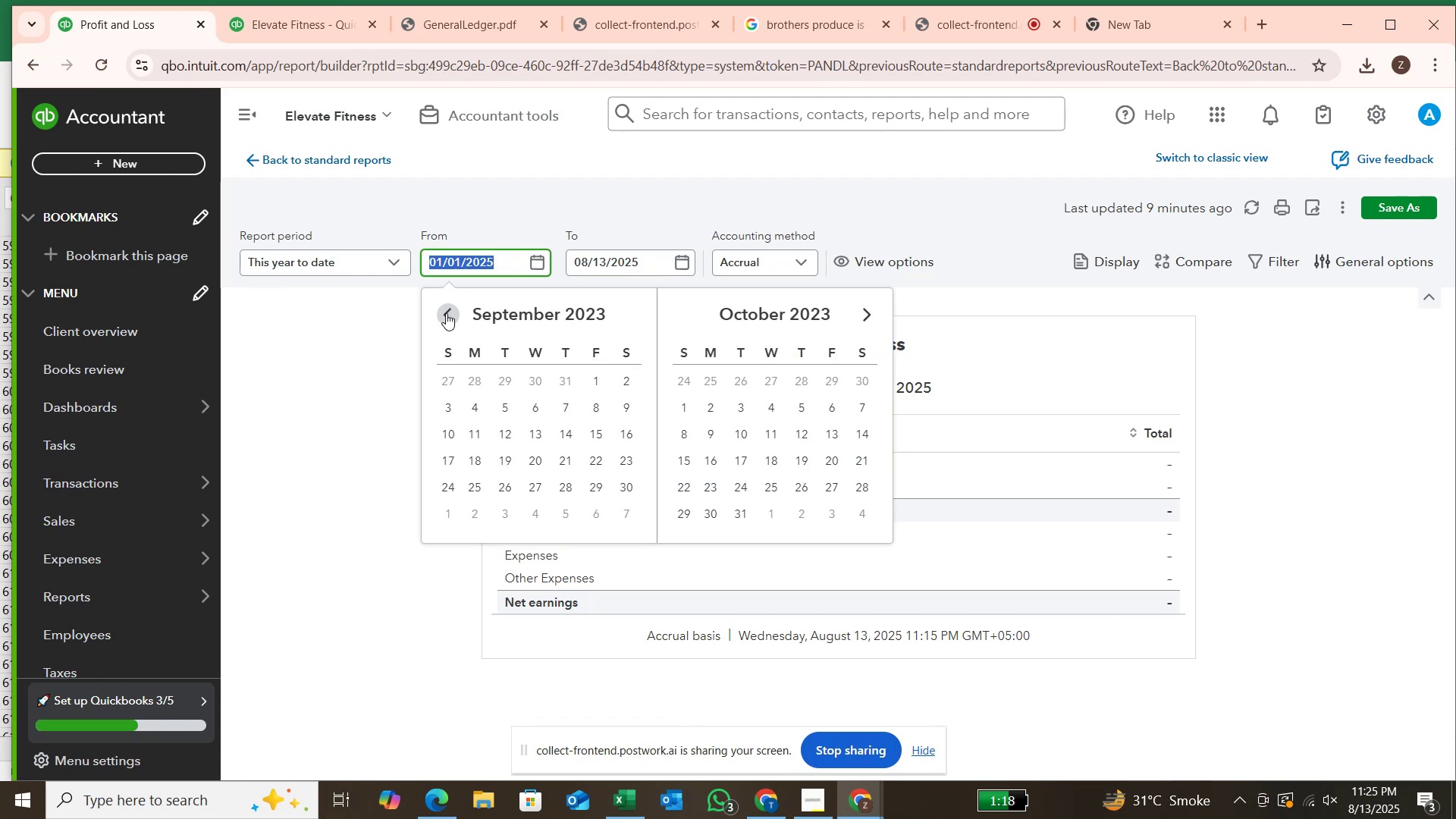 
double_click([446, 313])
 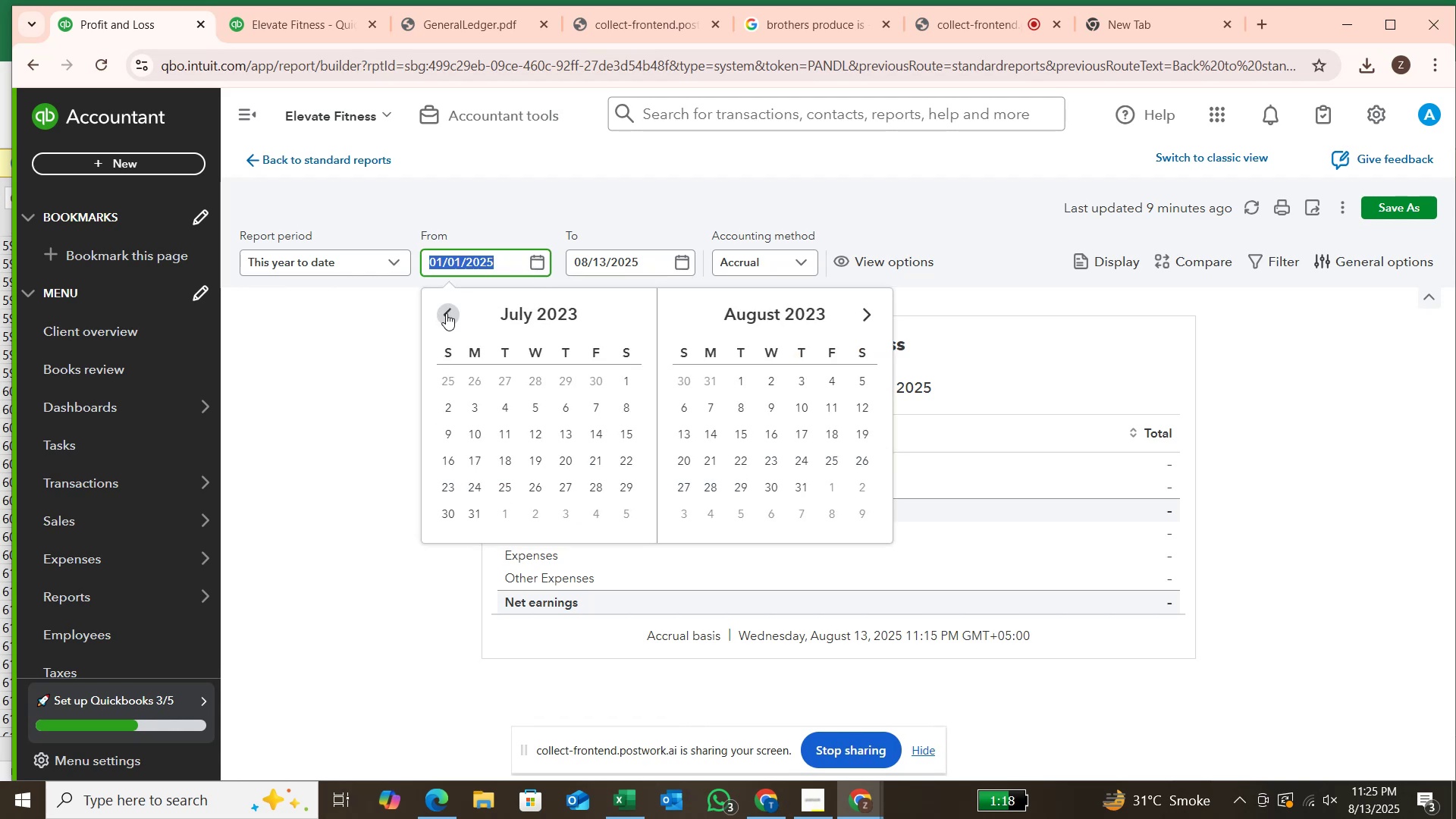 
triple_click([446, 313])
 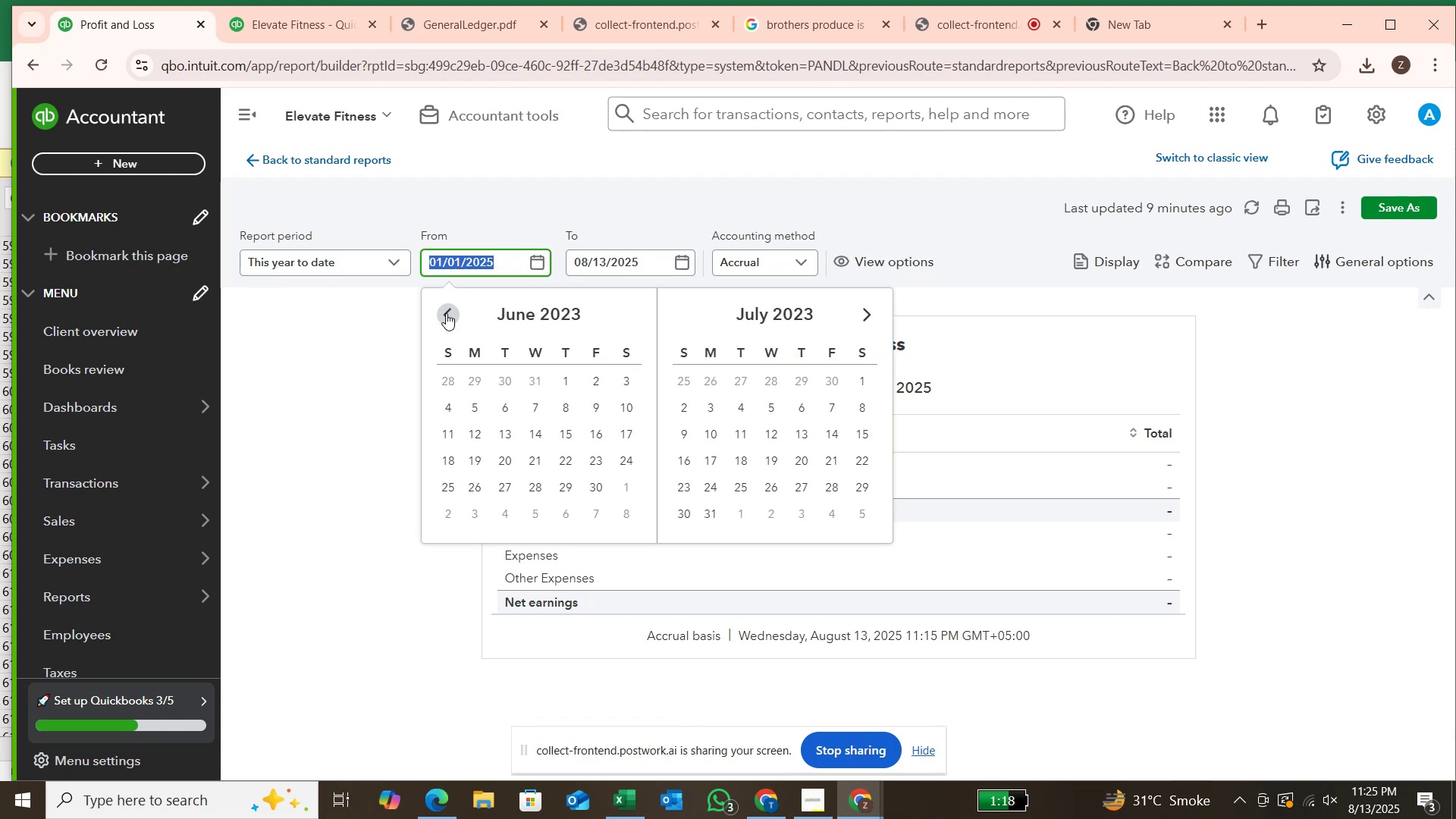 
triple_click([446, 313])
 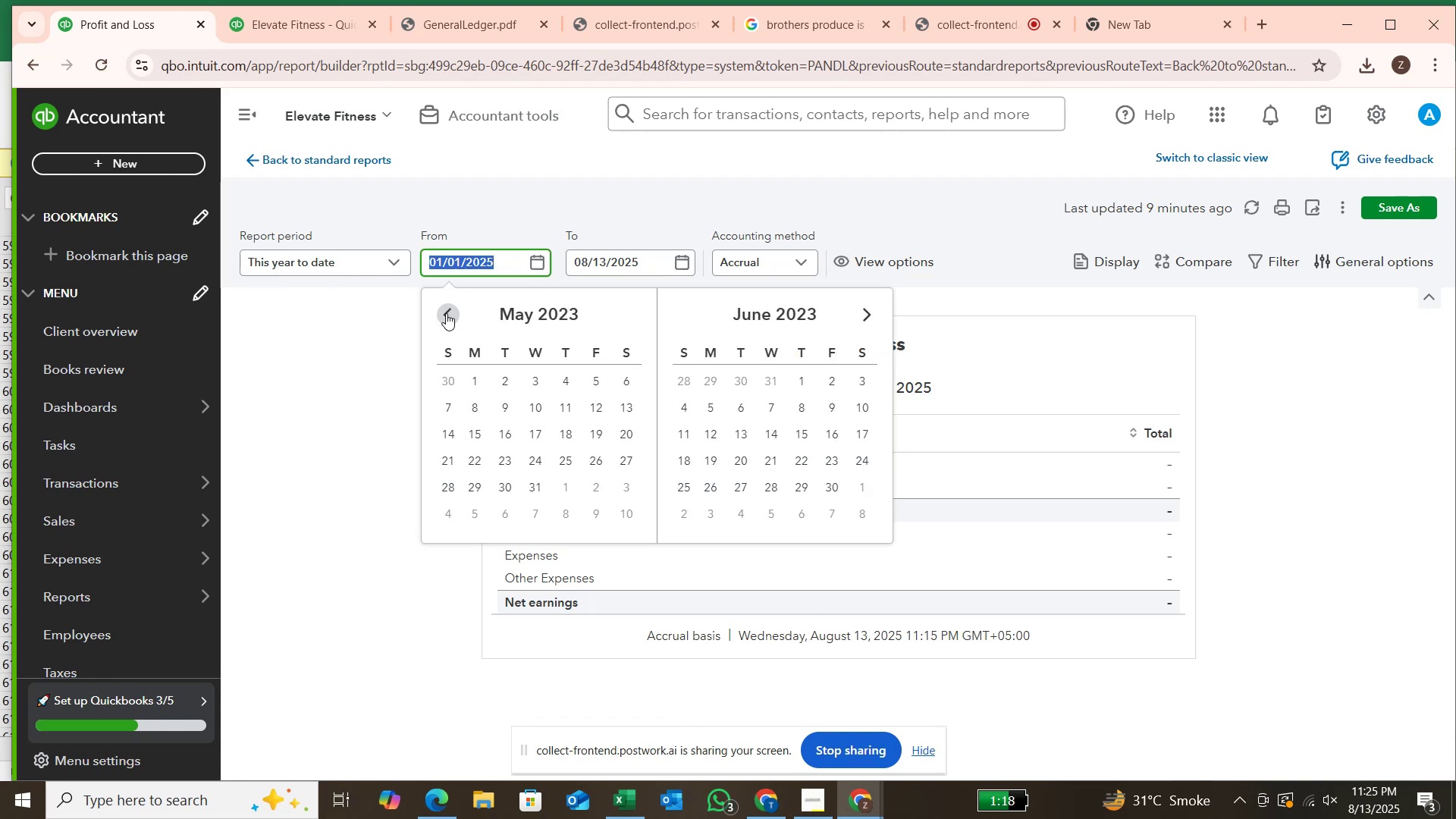 
triple_click([446, 313])
 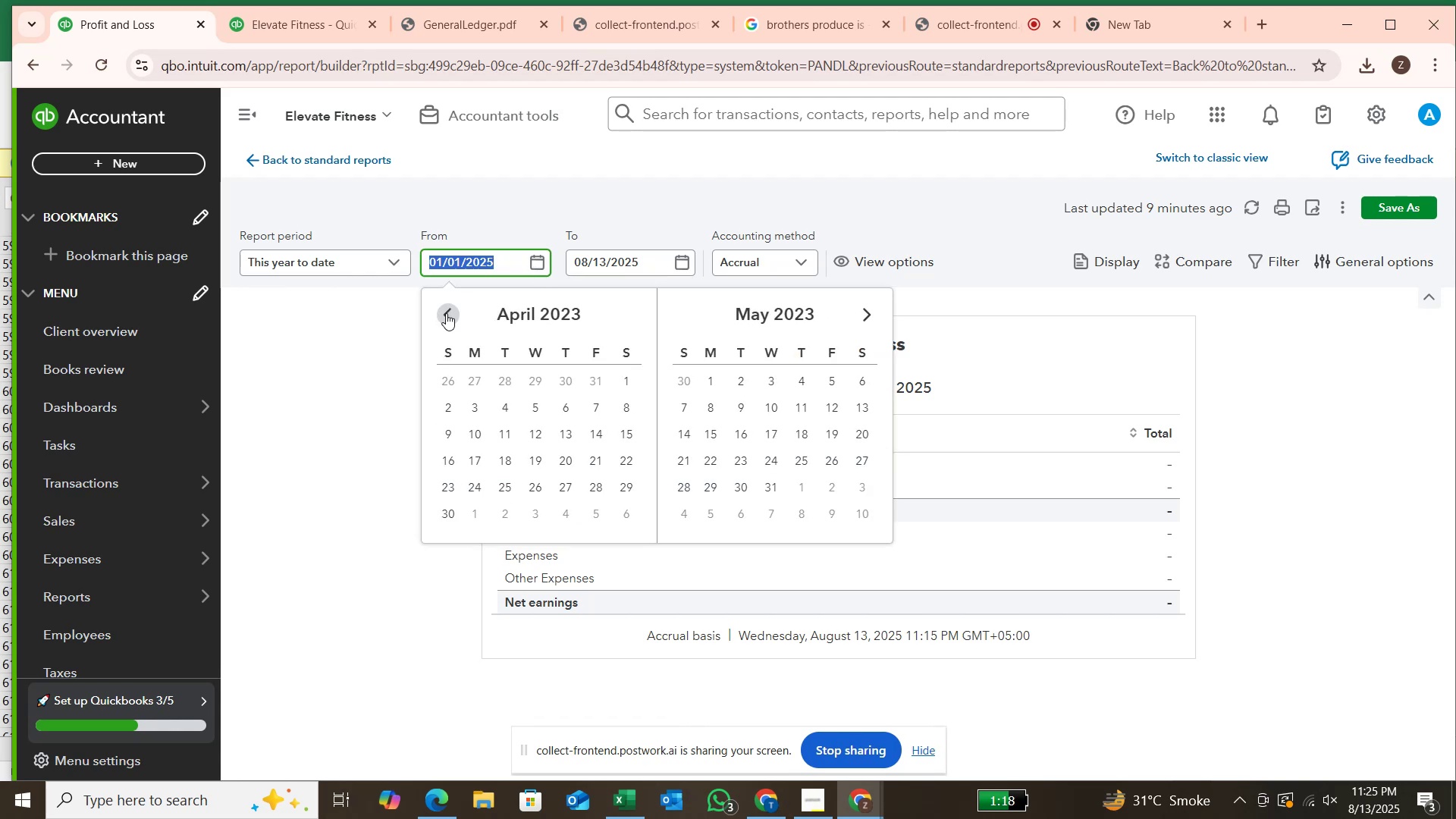 
triple_click([446, 313])
 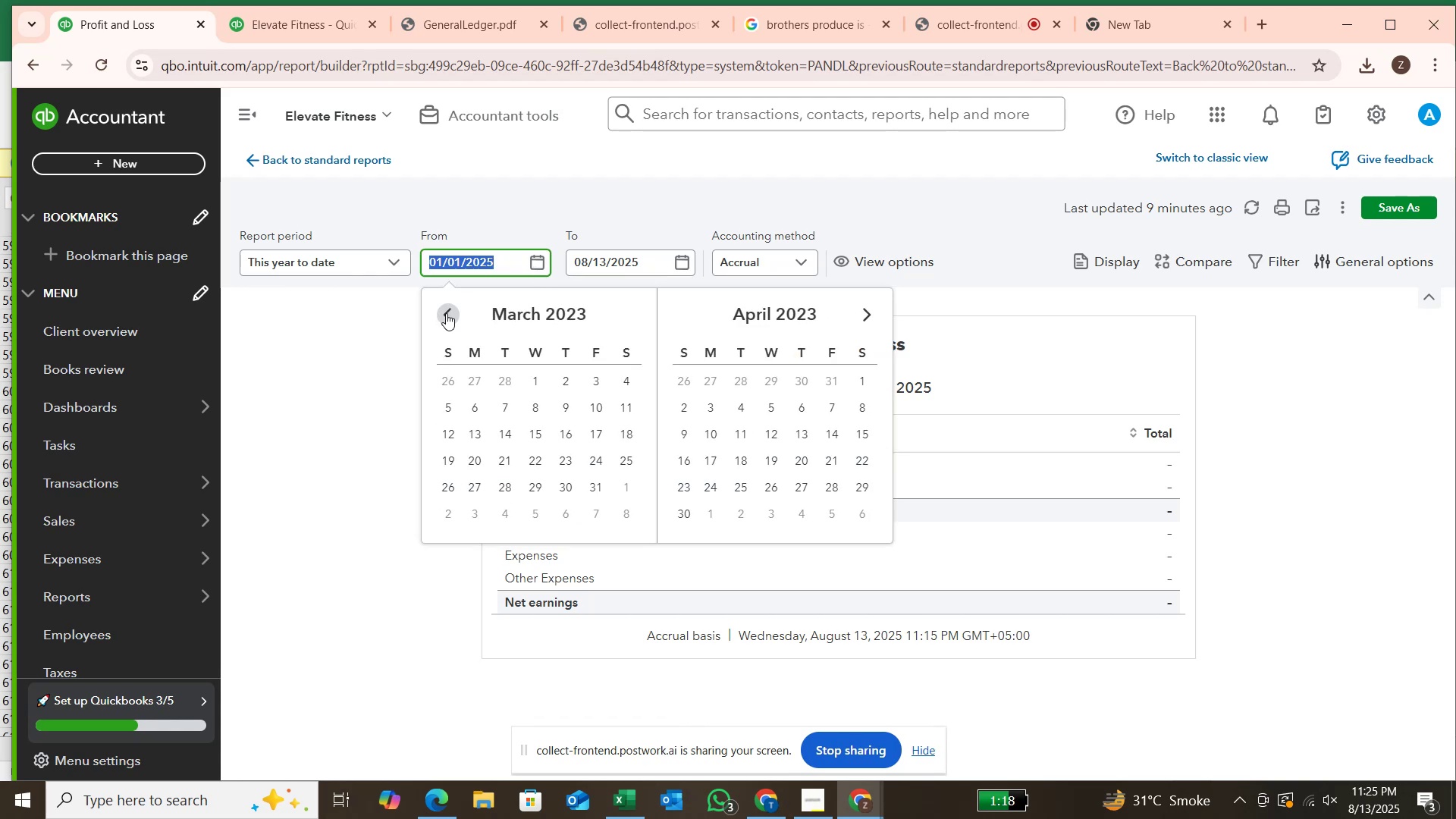 
triple_click([446, 313])
 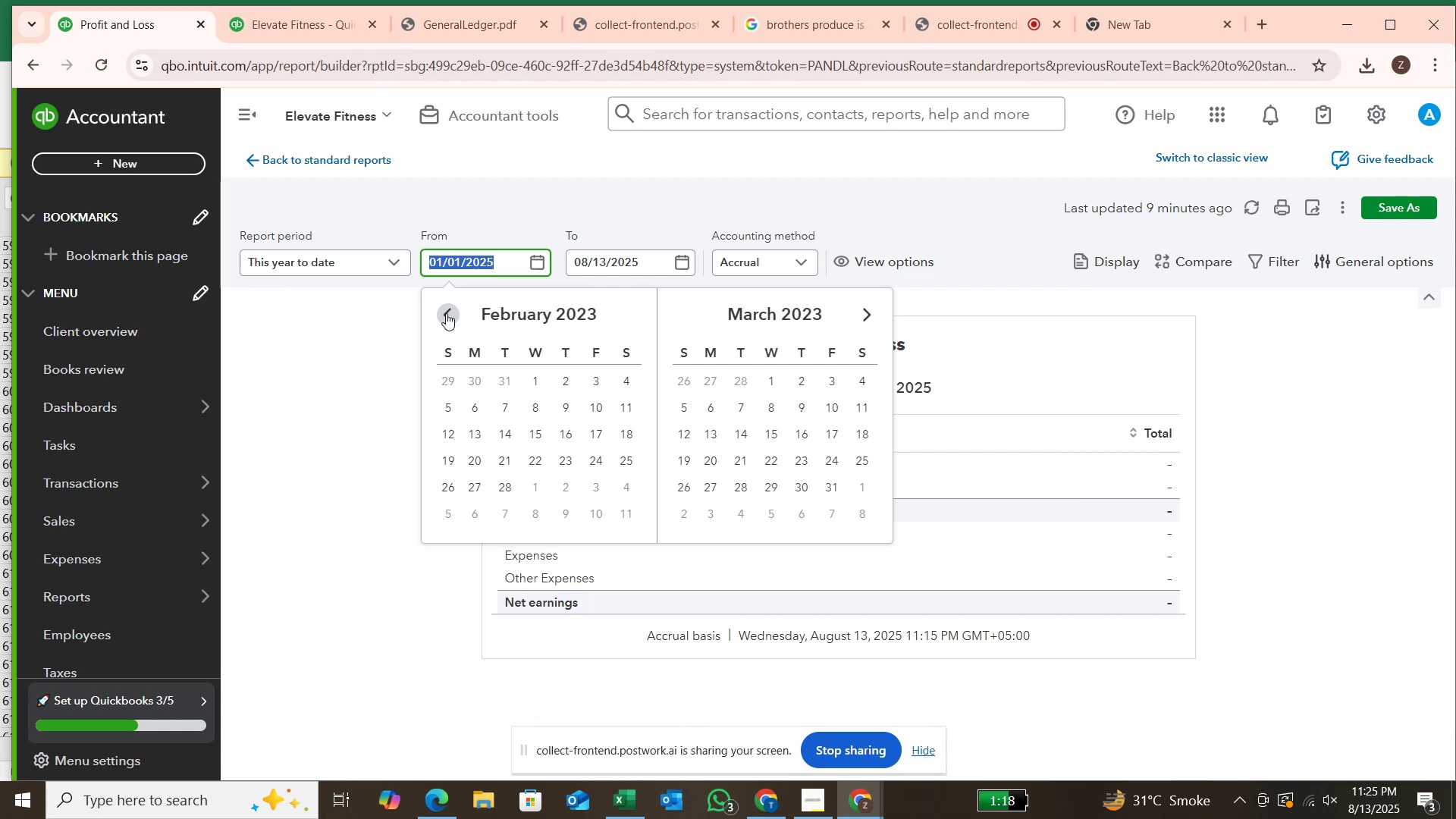 
triple_click([446, 313])
 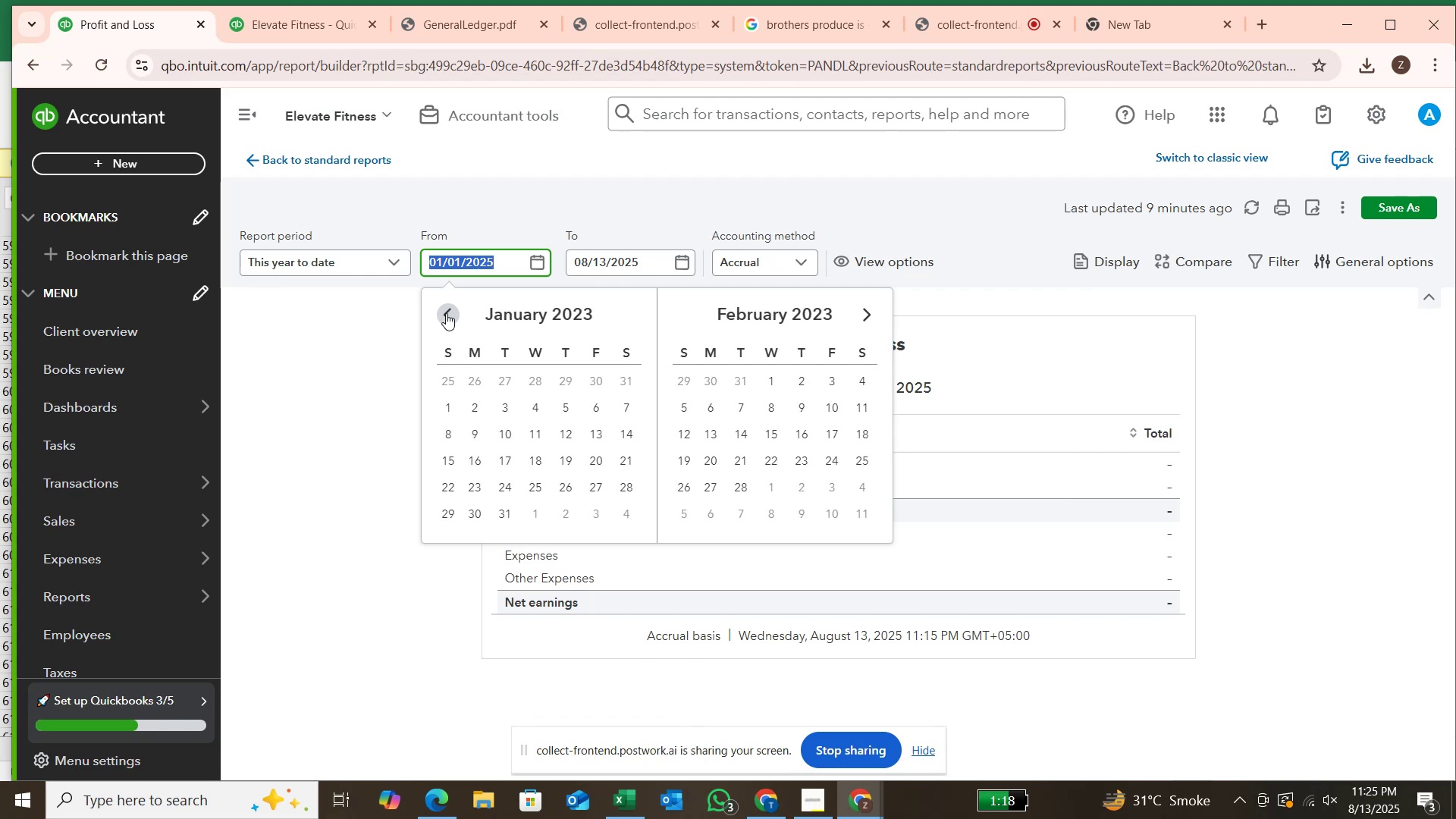 
triple_click([446, 313])
 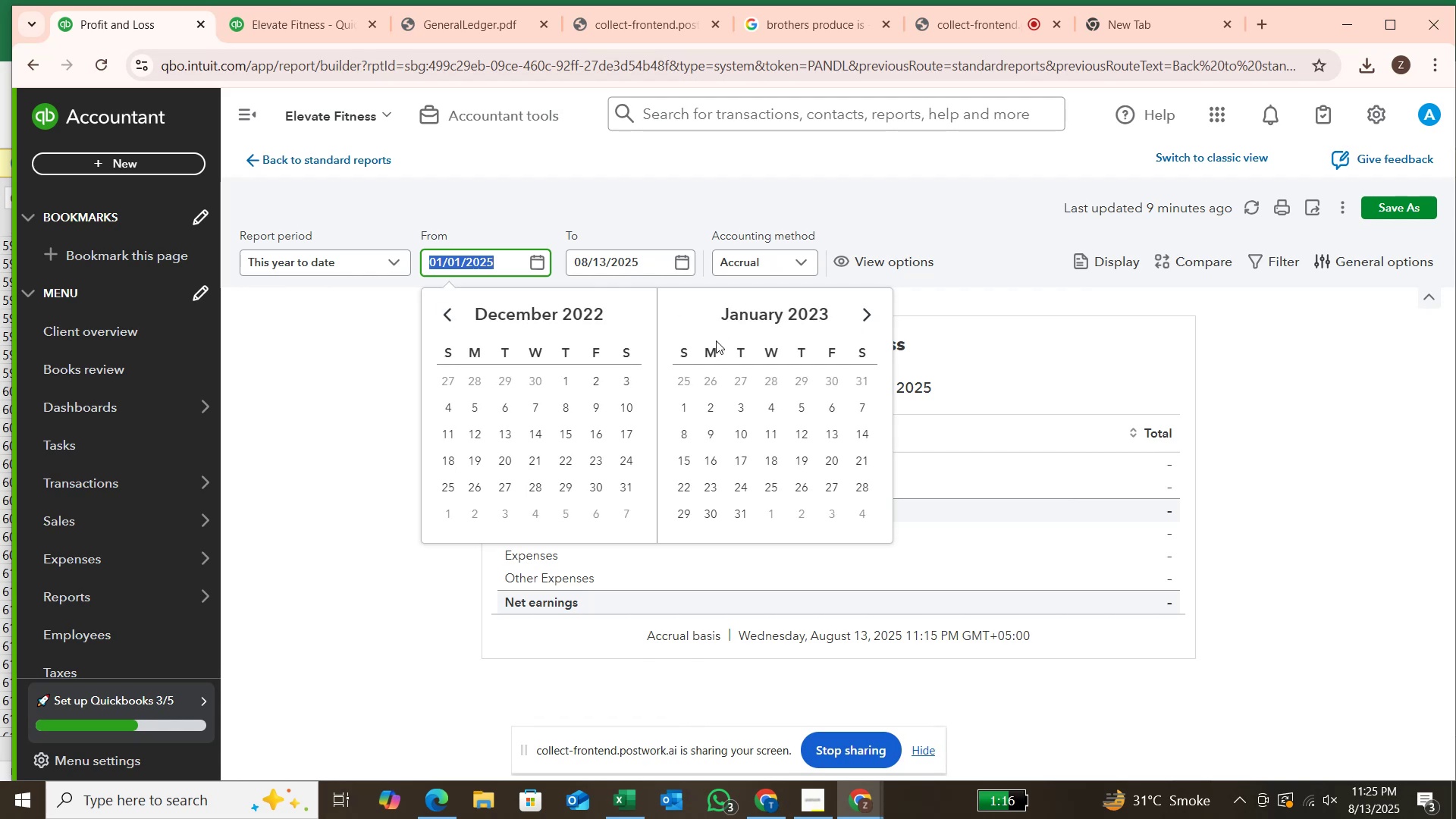 
left_click([860, 312])
 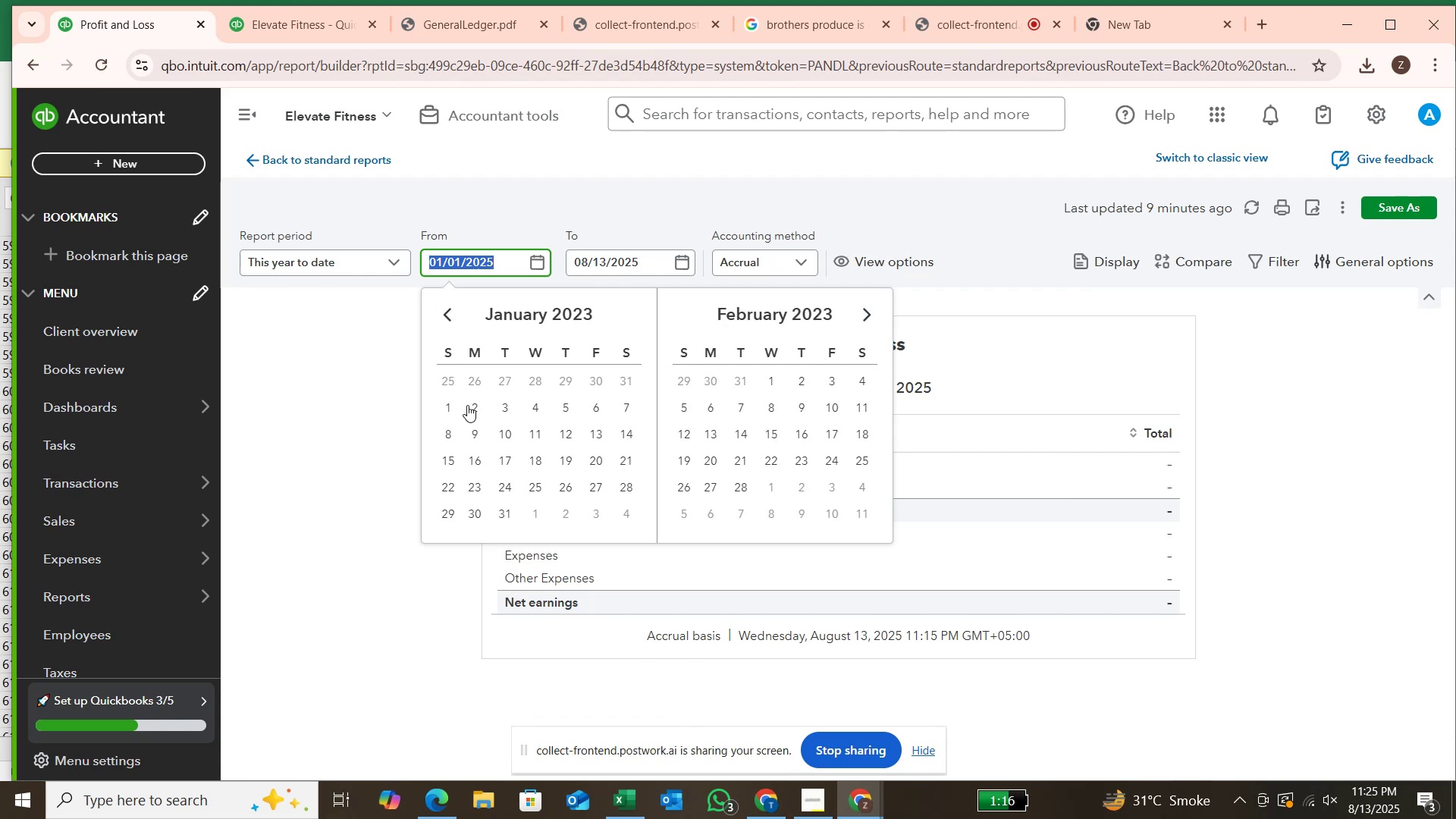 
left_click([447, 408])
 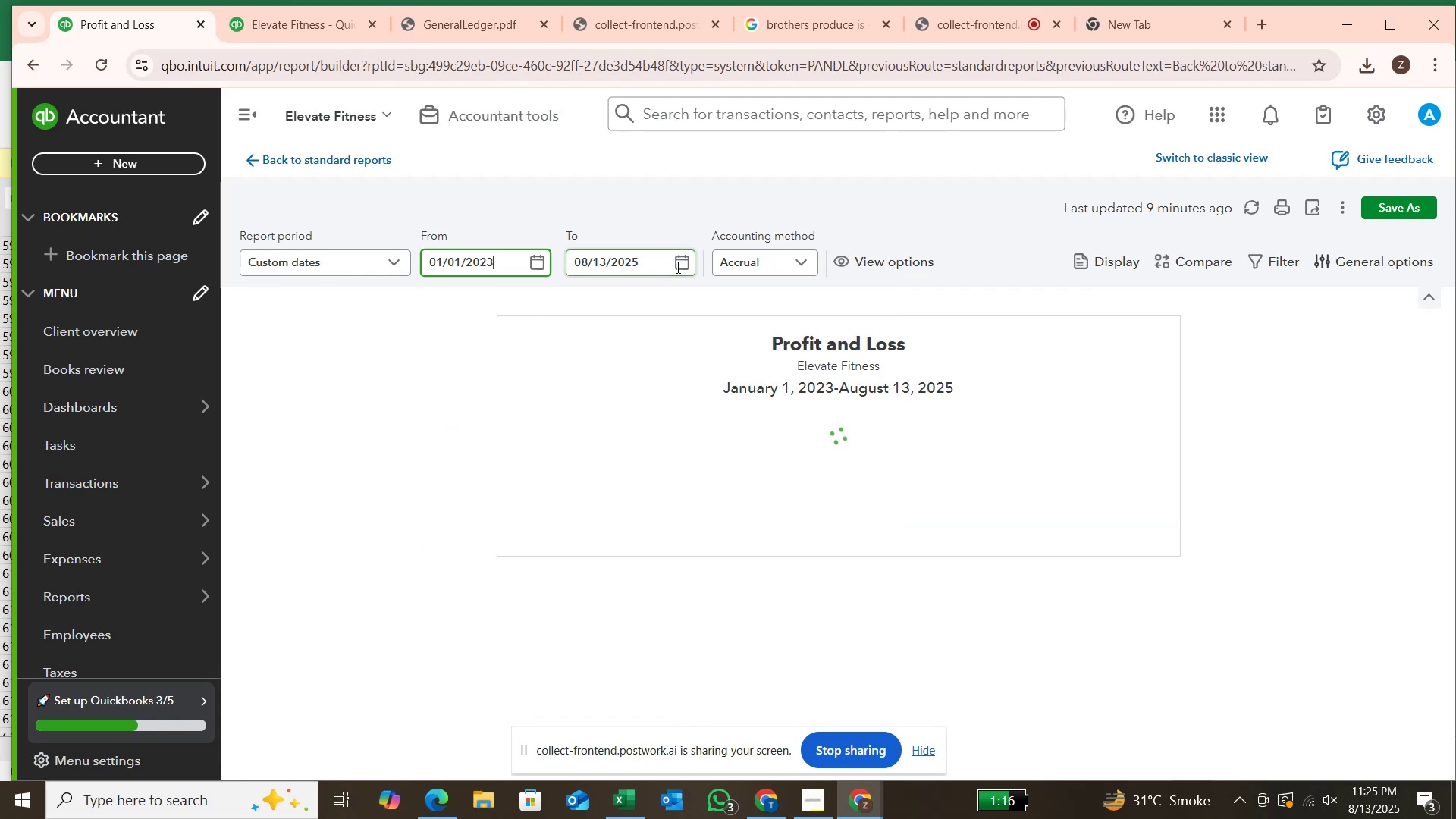 
left_click([681, 265])
 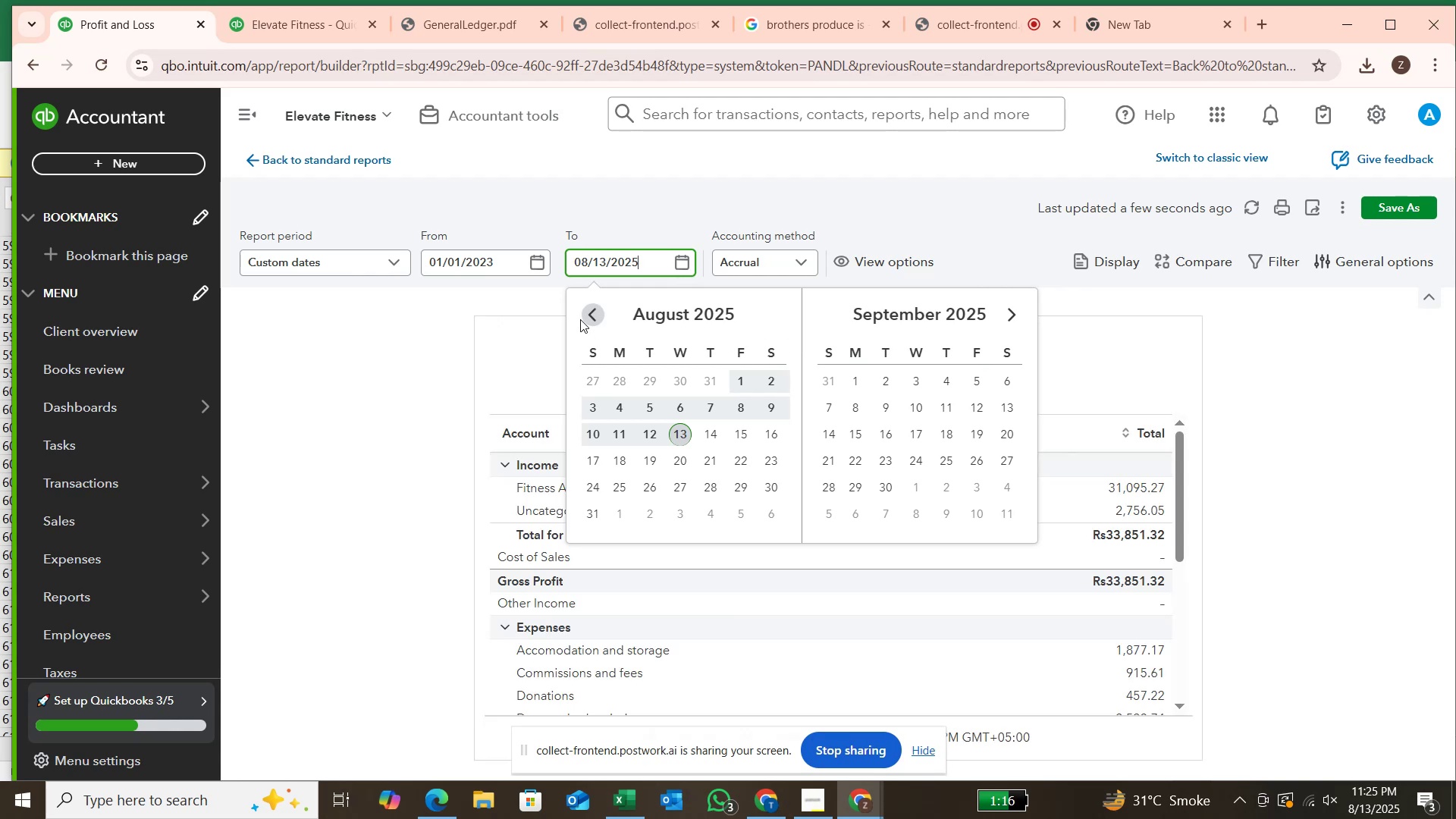 
double_click([589, 315])
 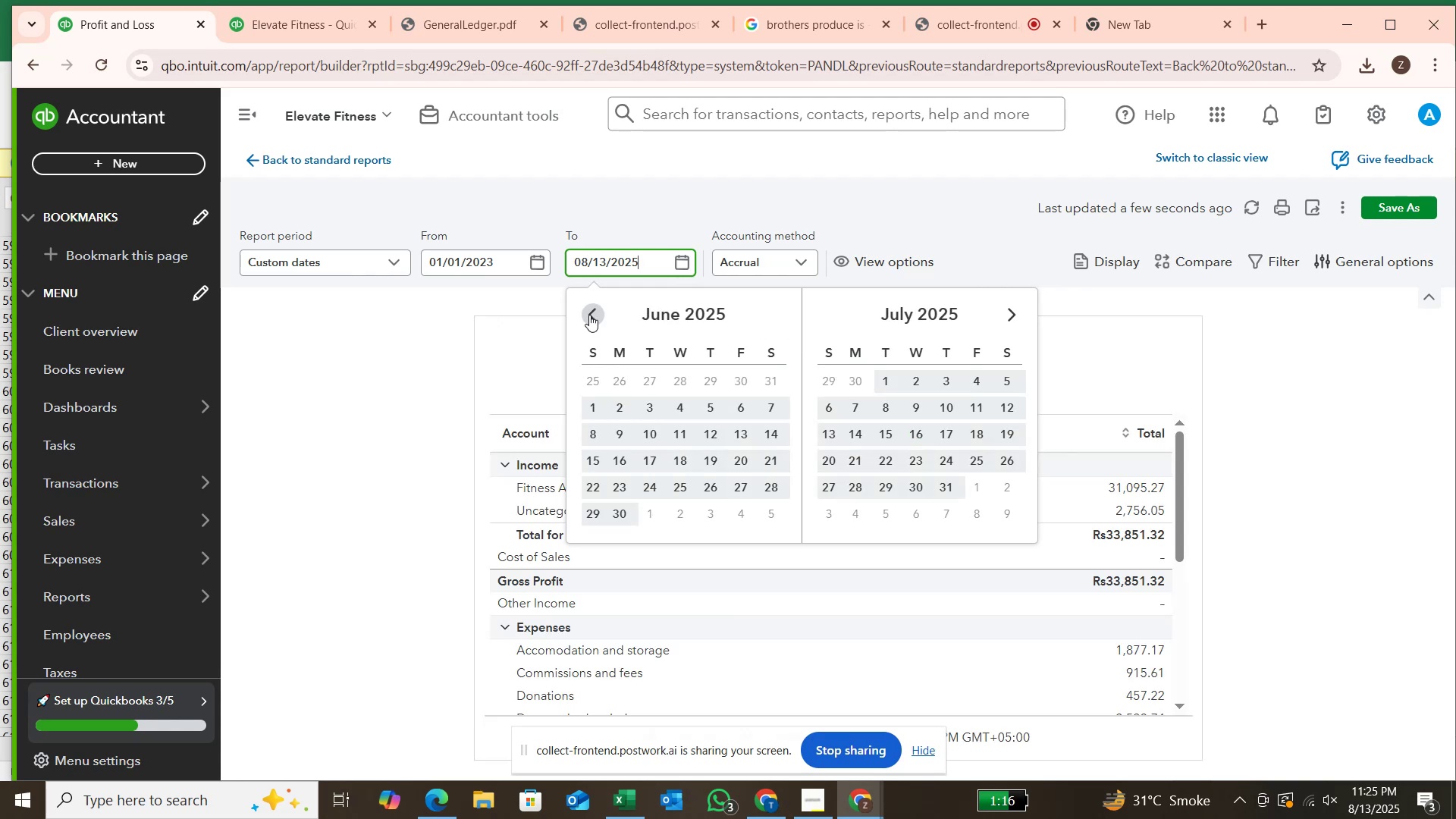 
triple_click([589, 315])
 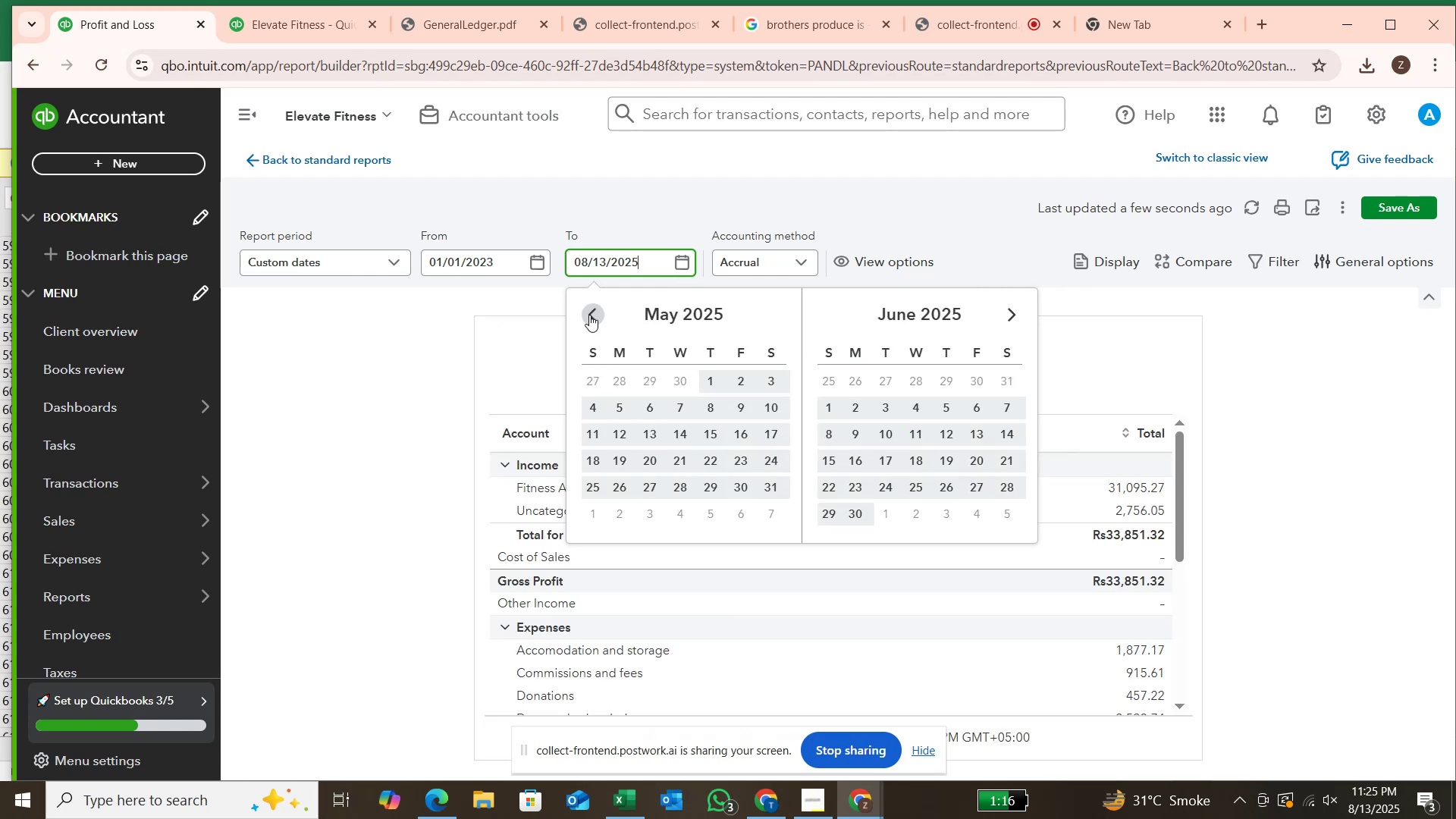 
triple_click([589, 315])
 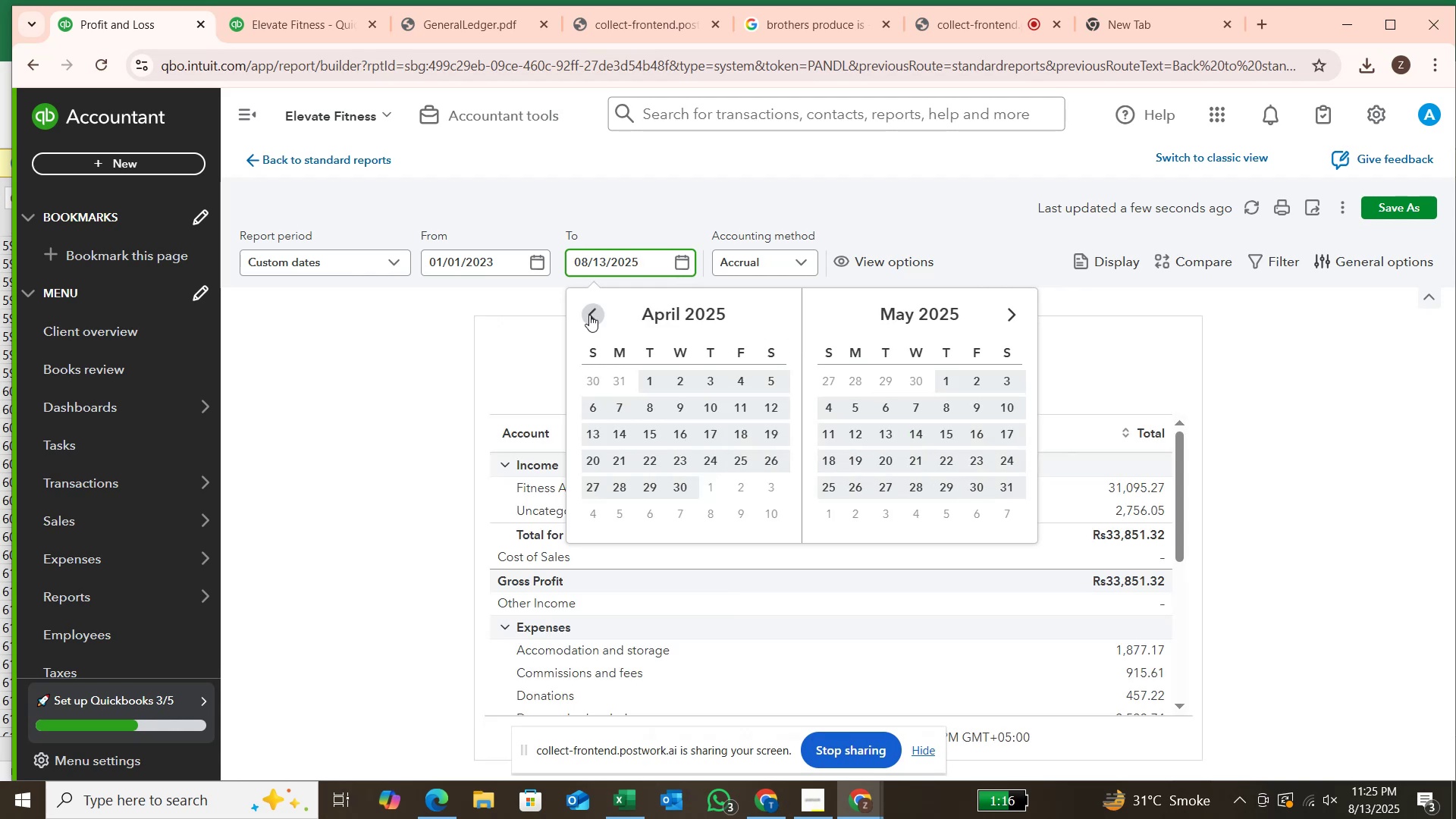 
double_click([589, 315])
 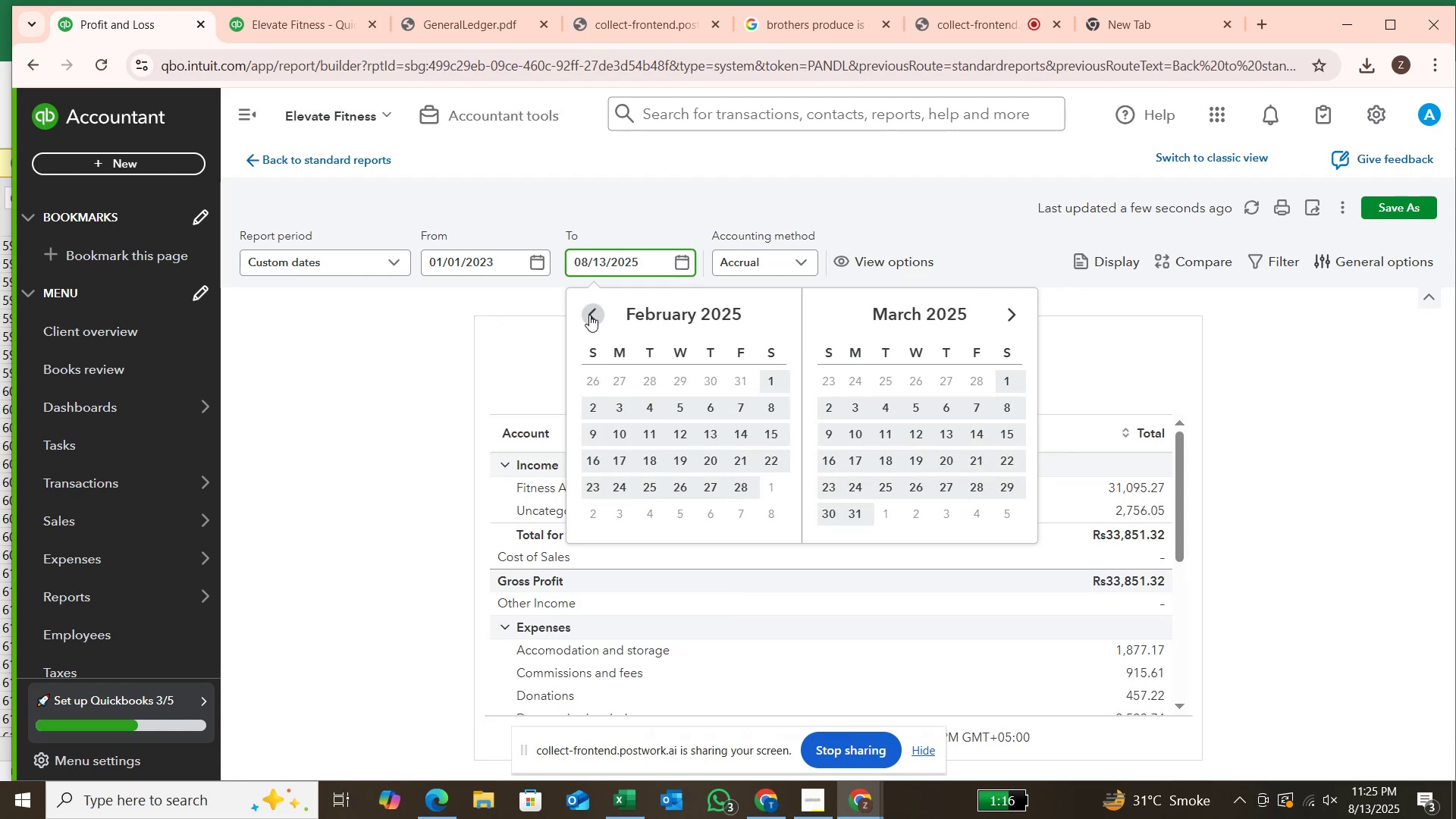 
triple_click([589, 315])
 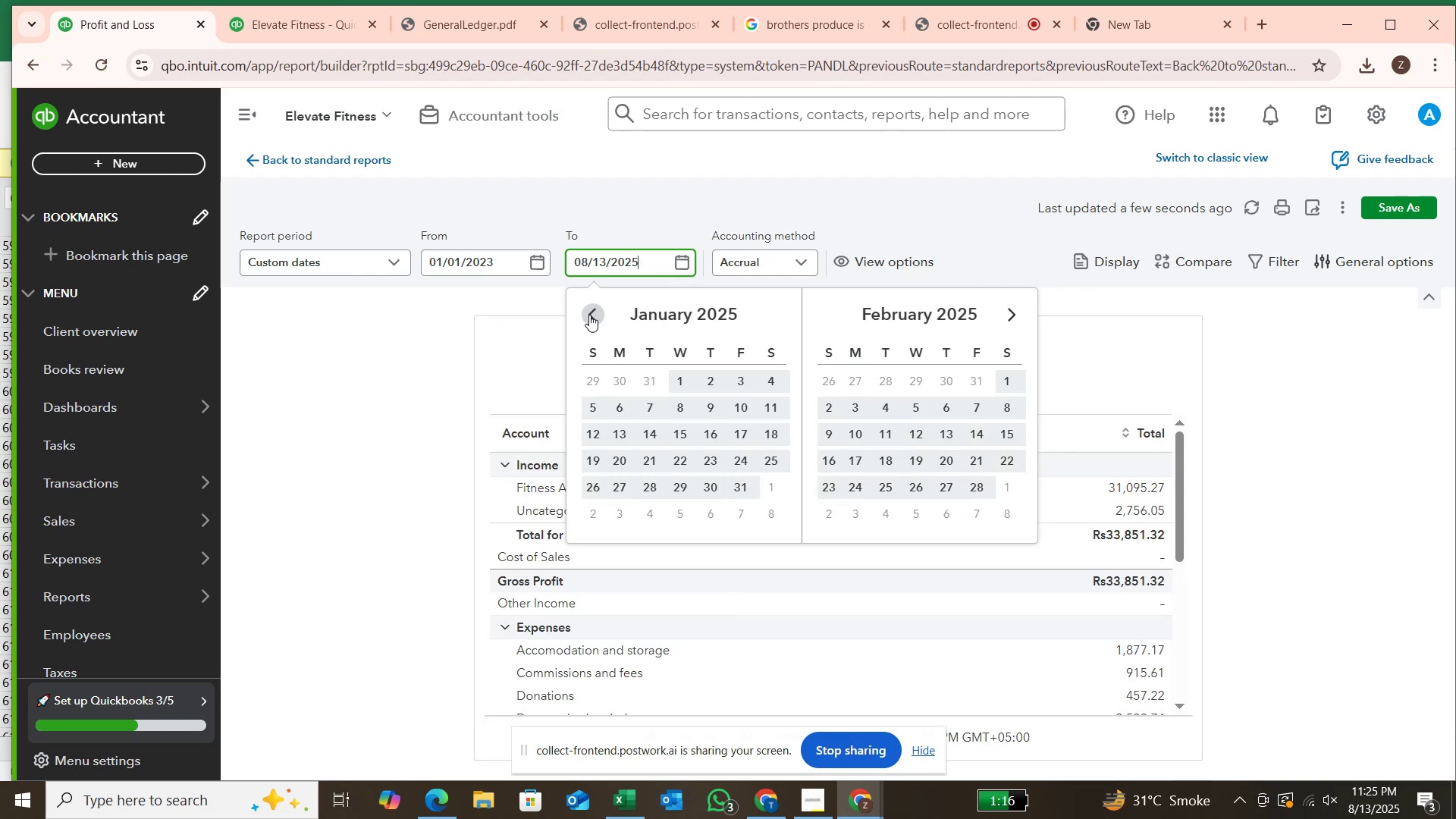 
triple_click([589, 315])
 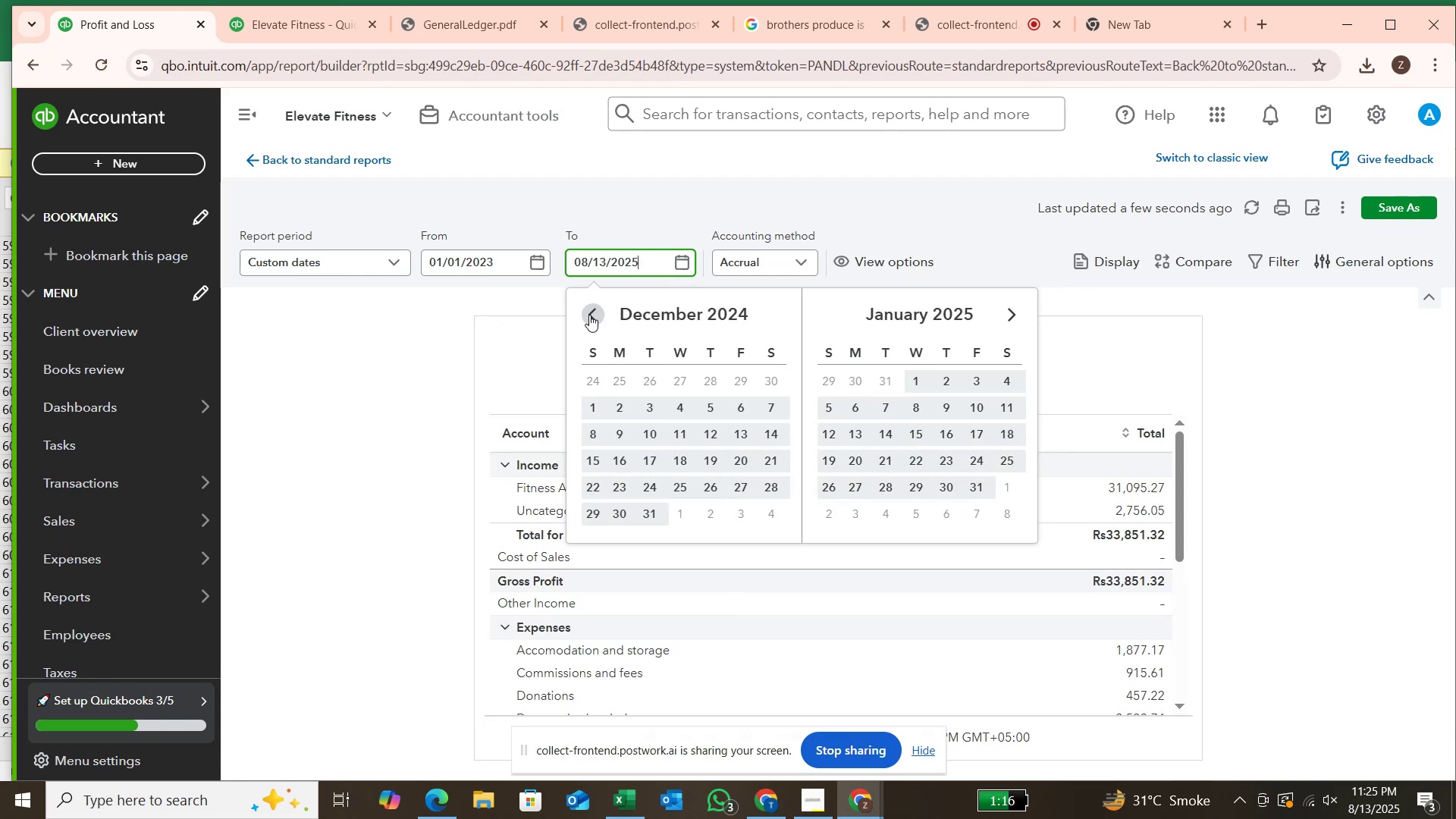 
triple_click([589, 315])
 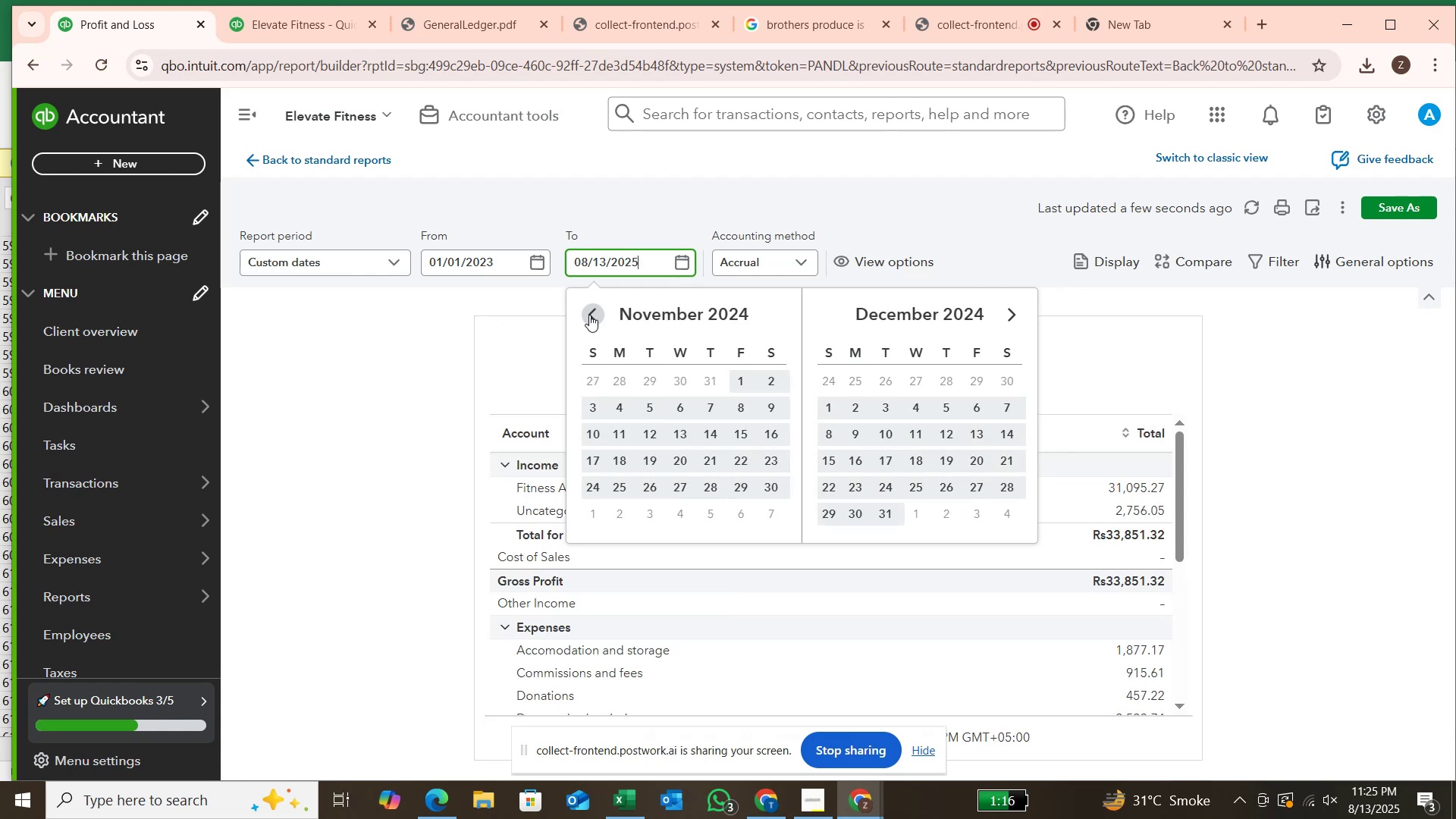 
triple_click([589, 315])
 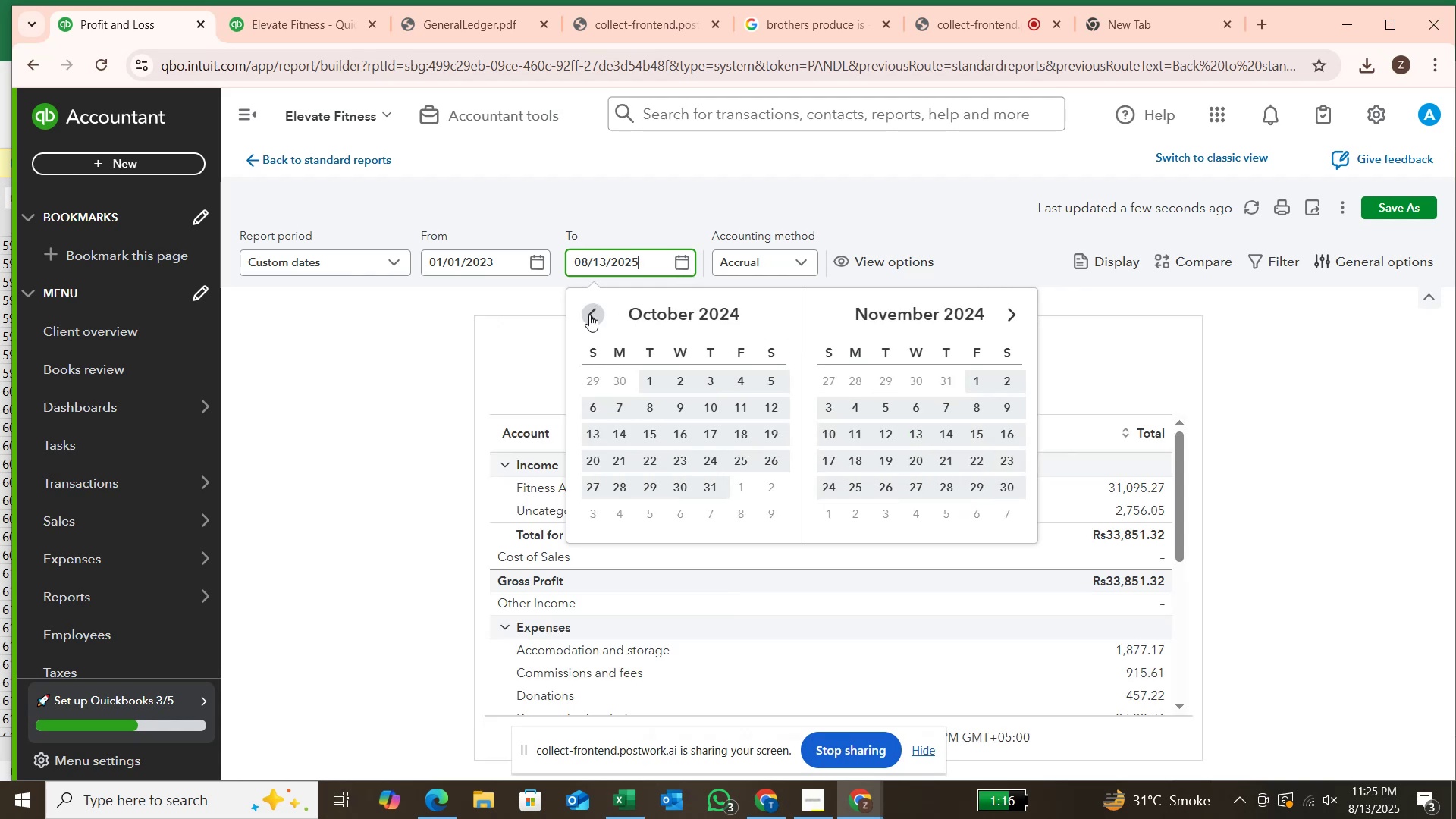 
triple_click([589, 315])
 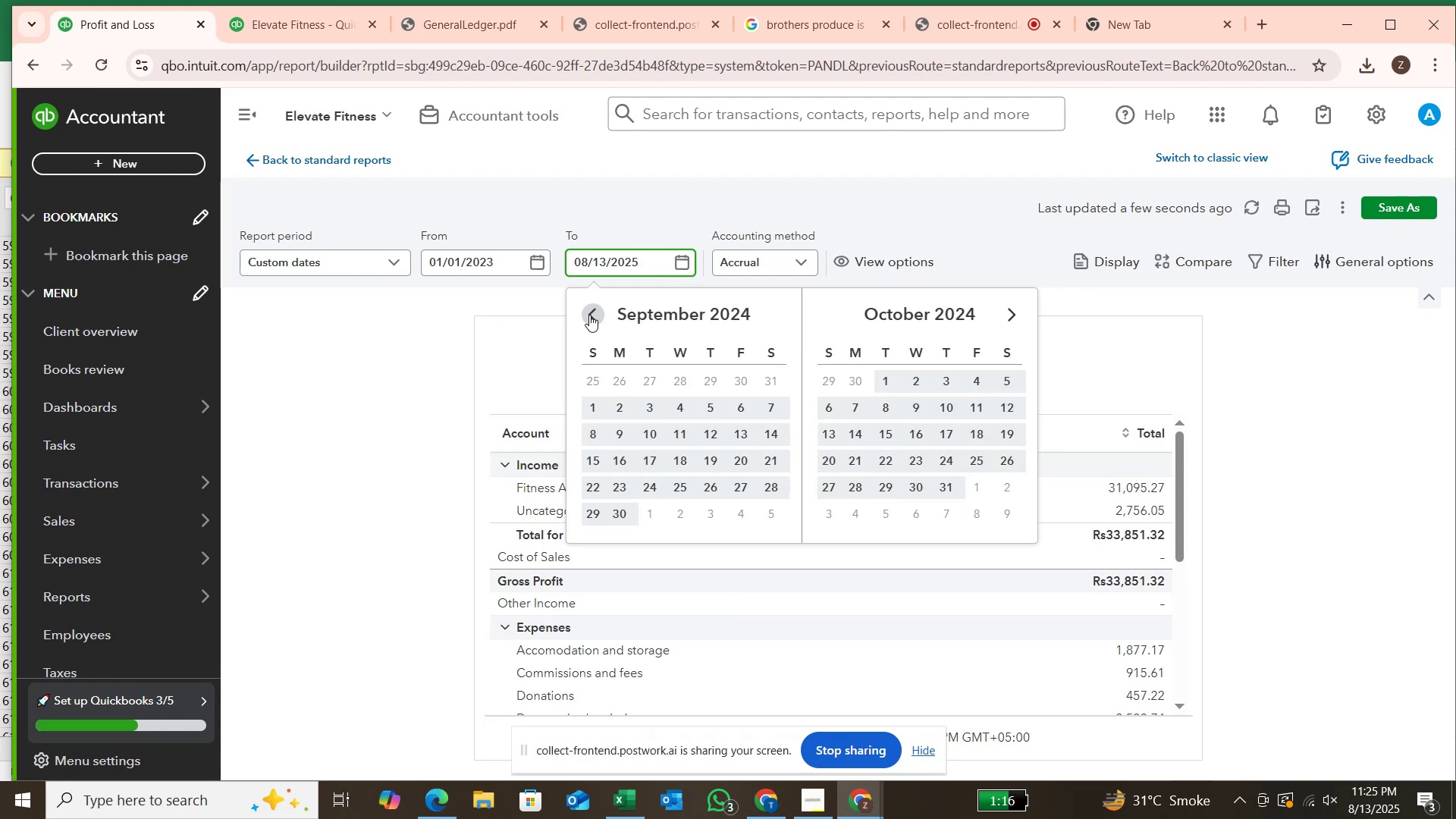 
triple_click([589, 315])
 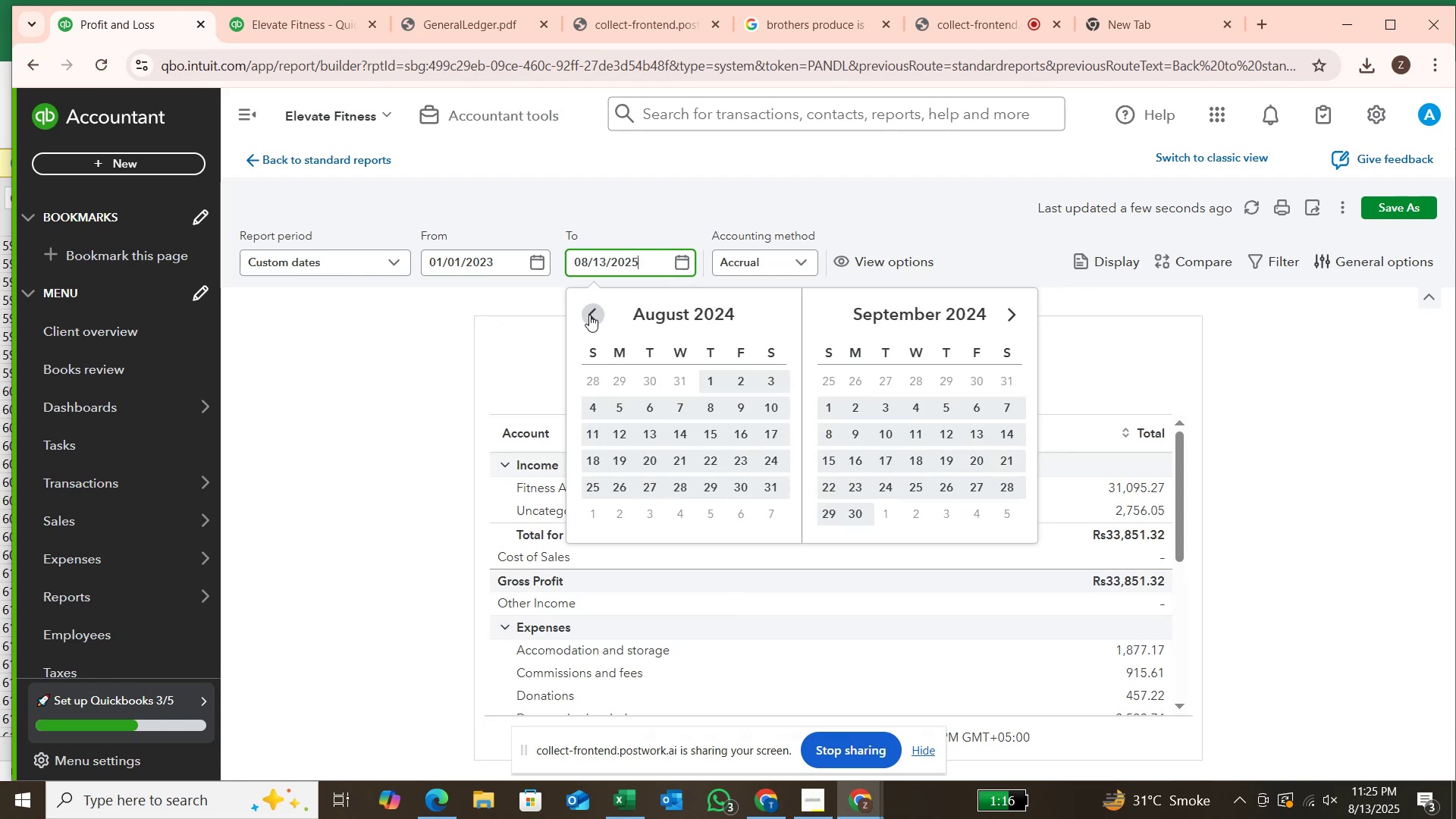 
double_click([589, 315])
 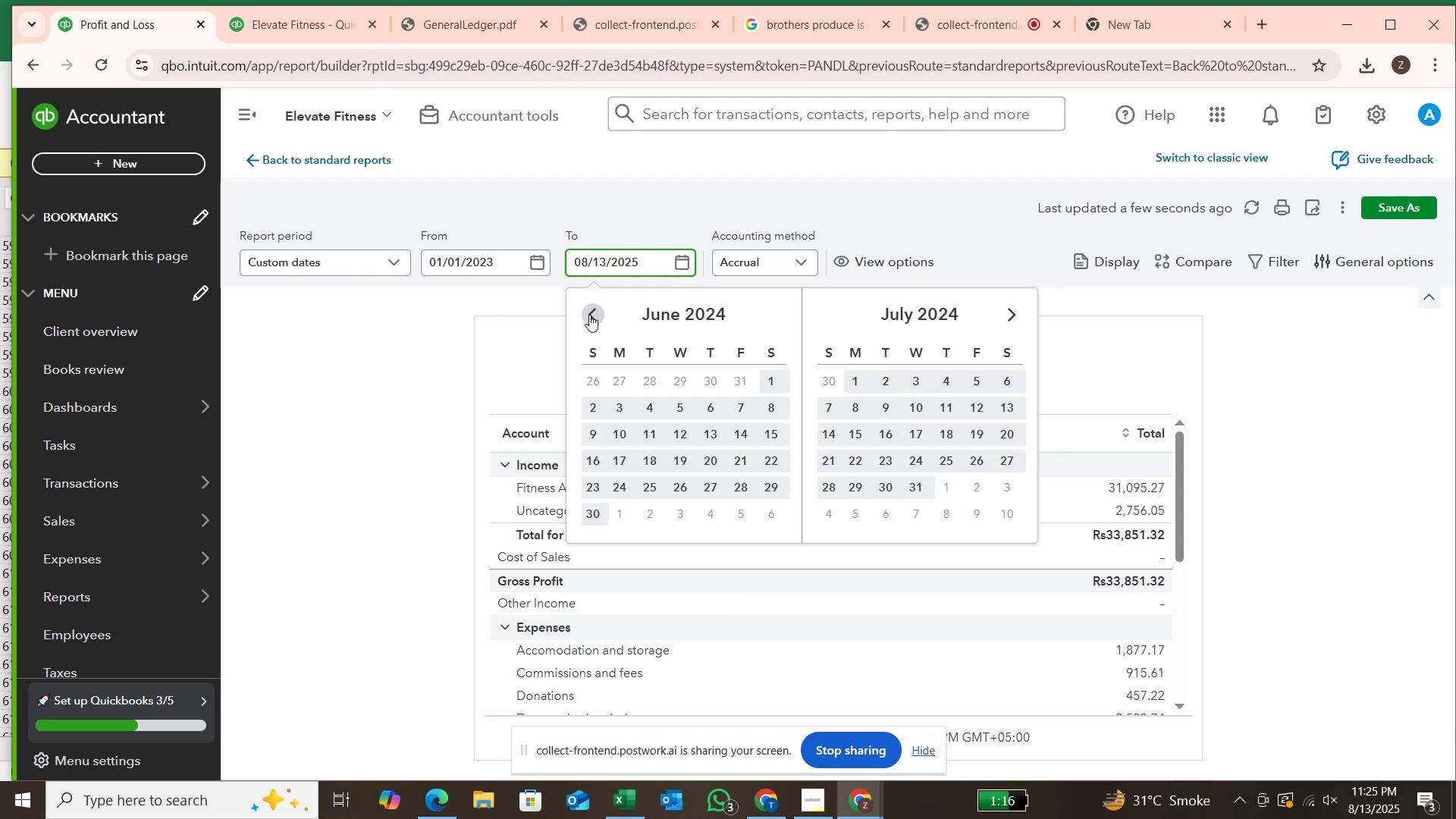 
double_click([589, 315])
 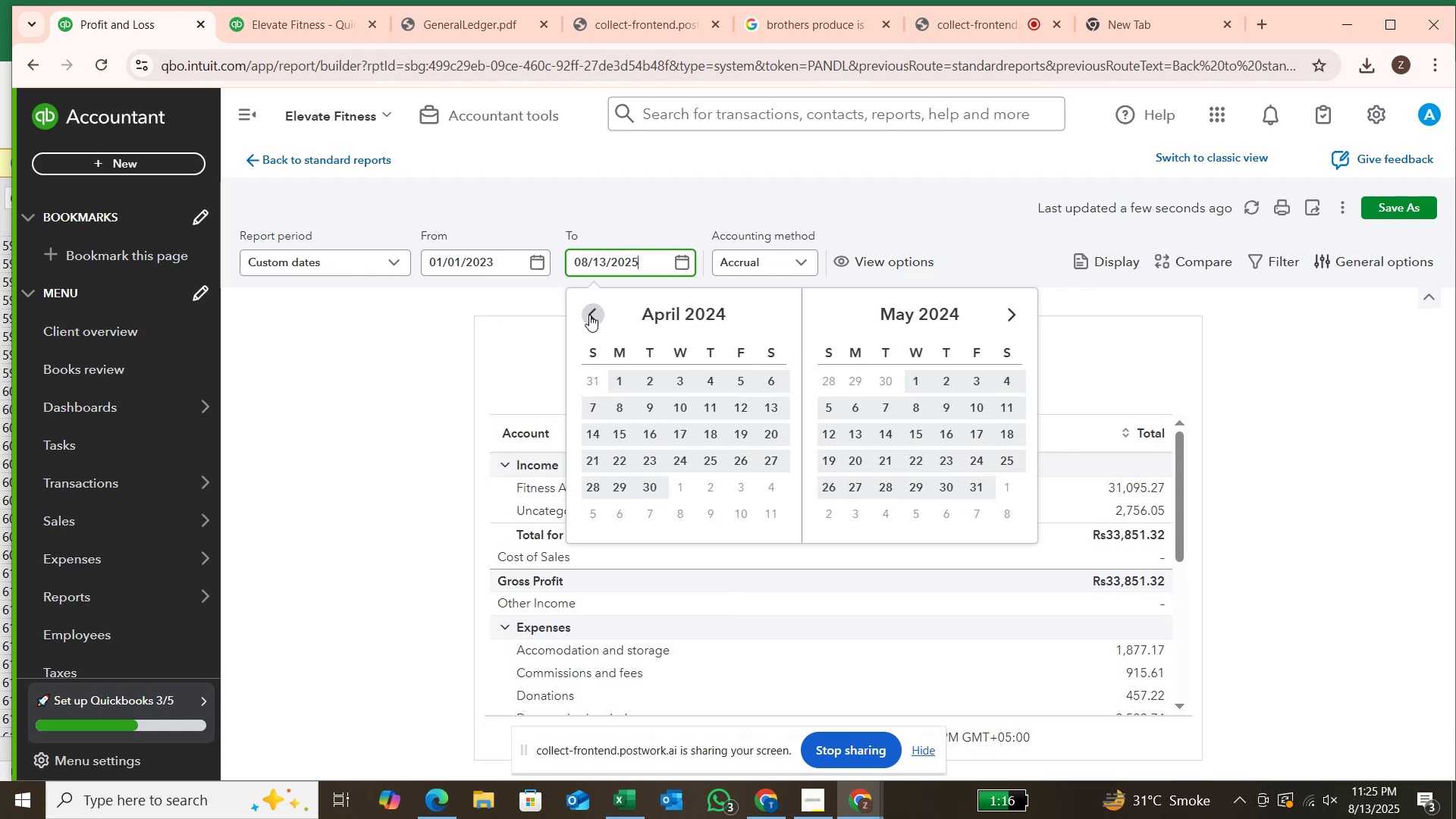 
triple_click([589, 315])
 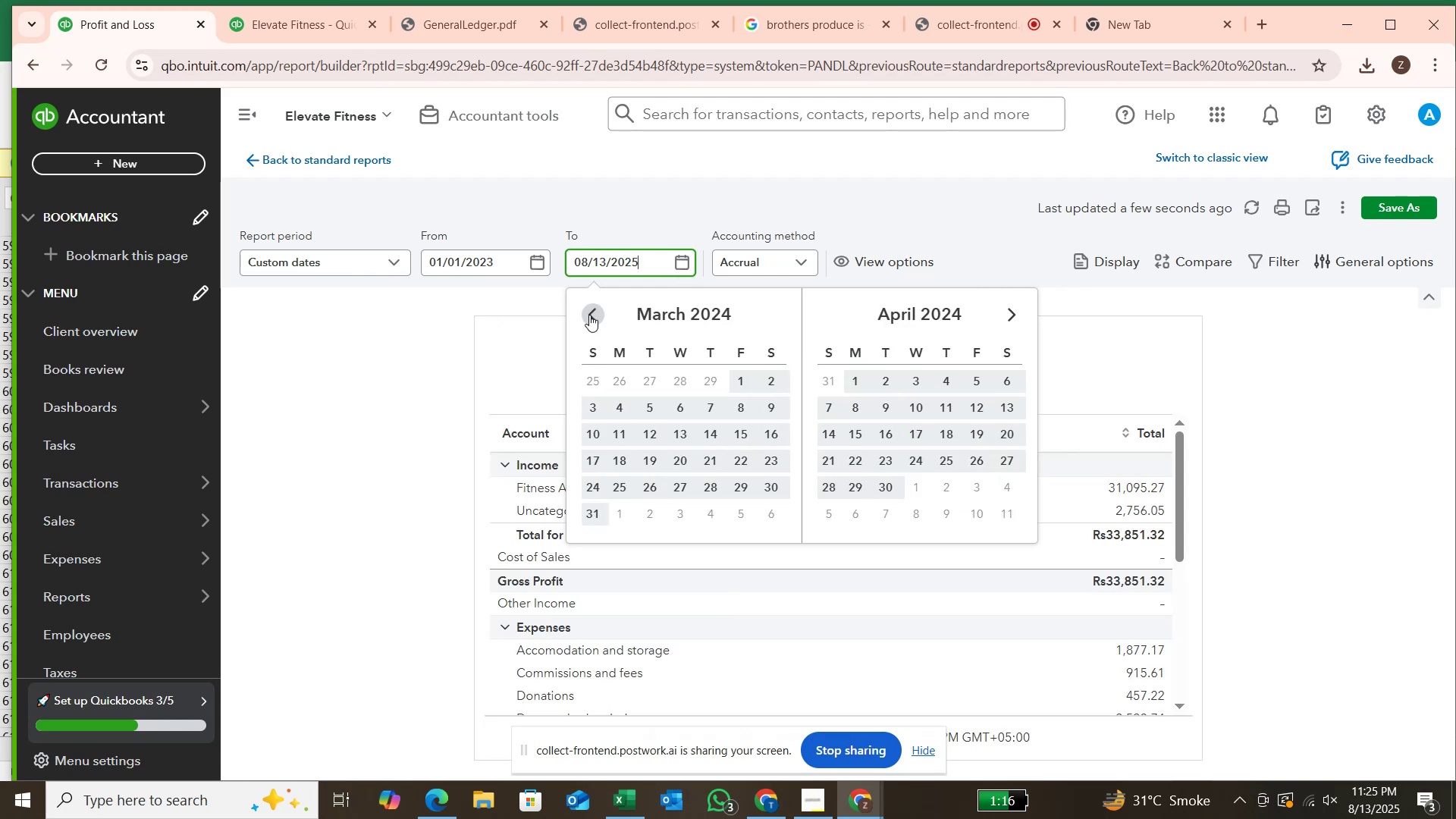 
triple_click([589, 315])
 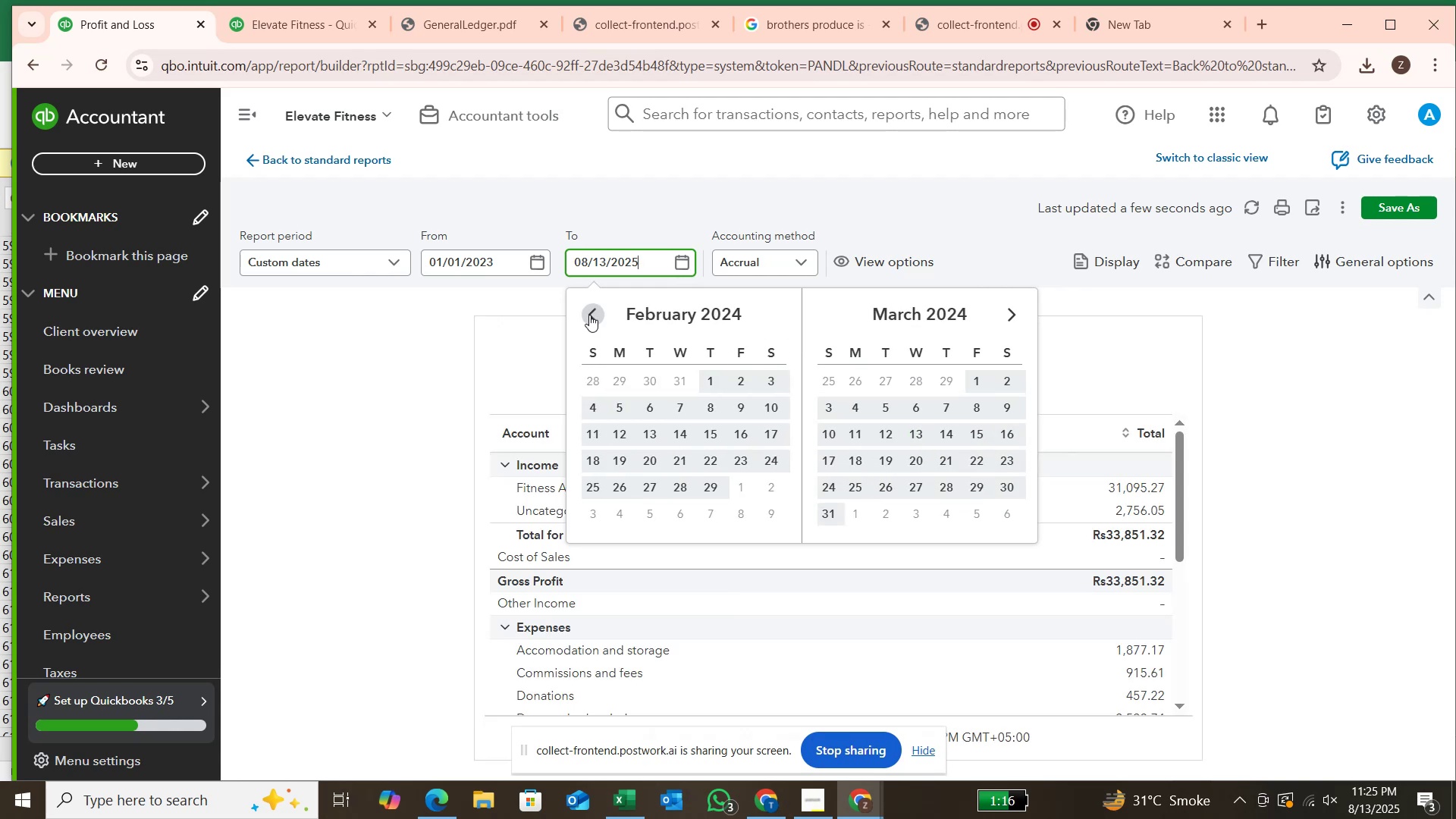 
triple_click([589, 315])
 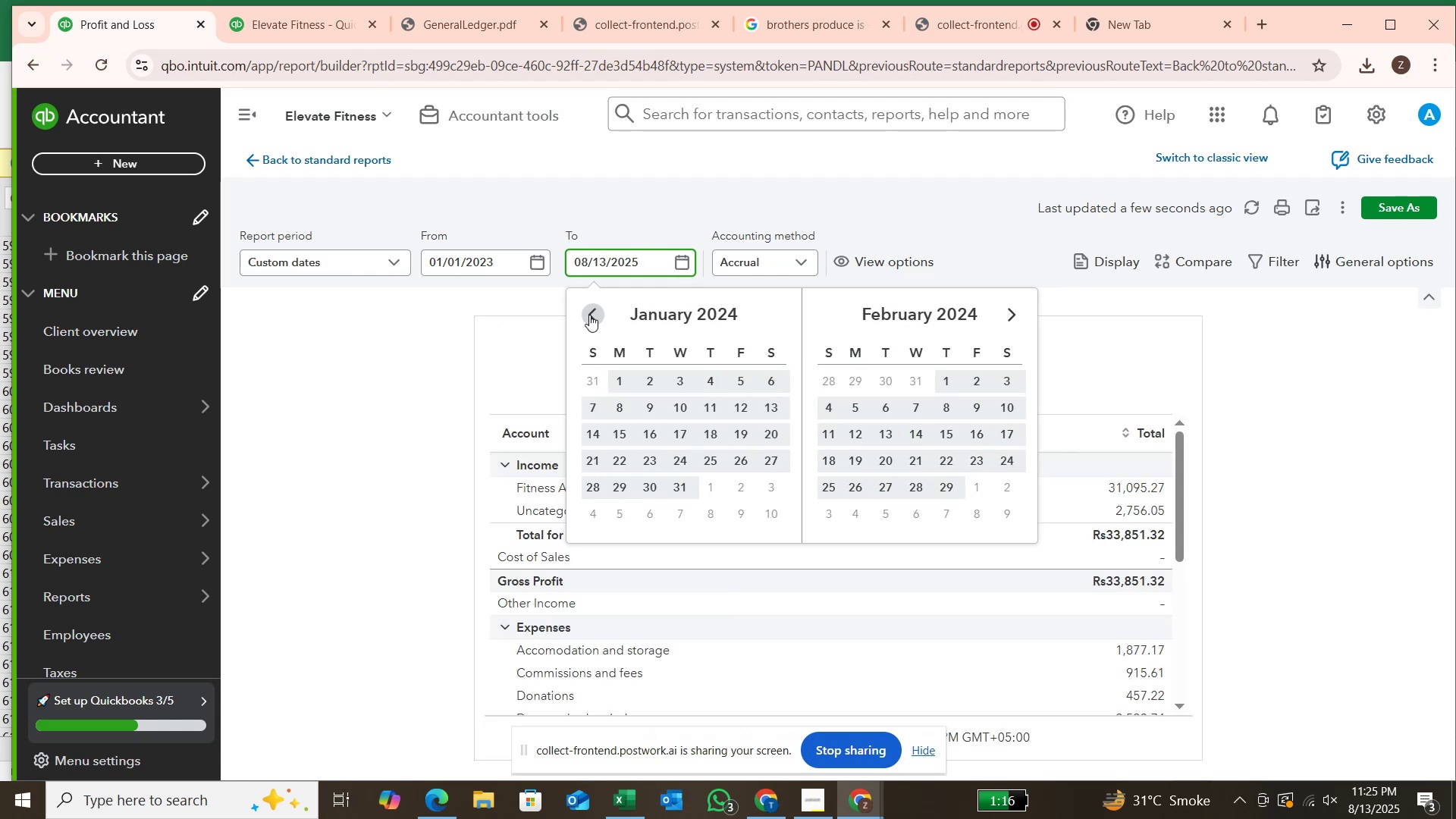 
triple_click([589, 315])
 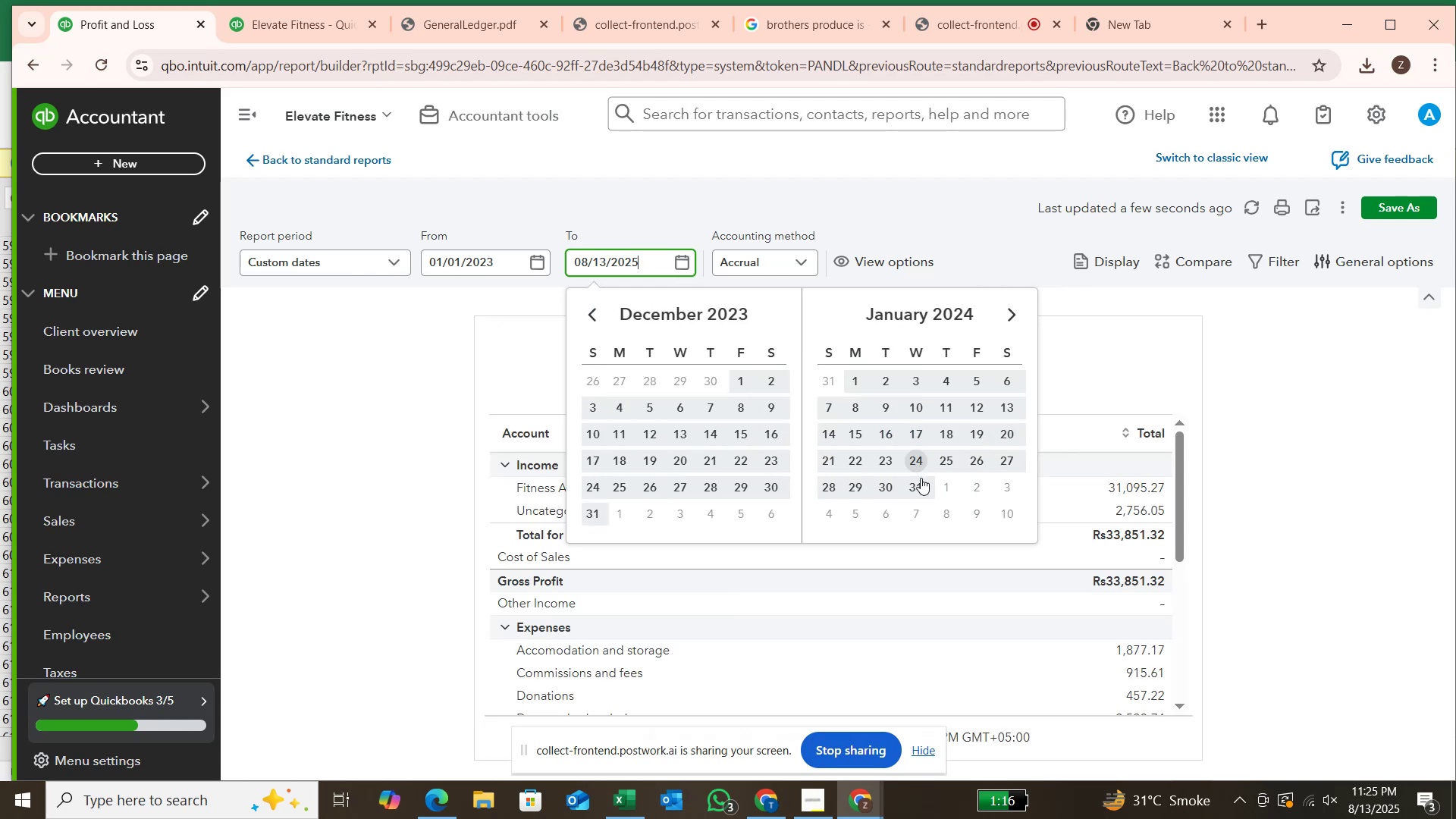 
left_click([922, 483])
 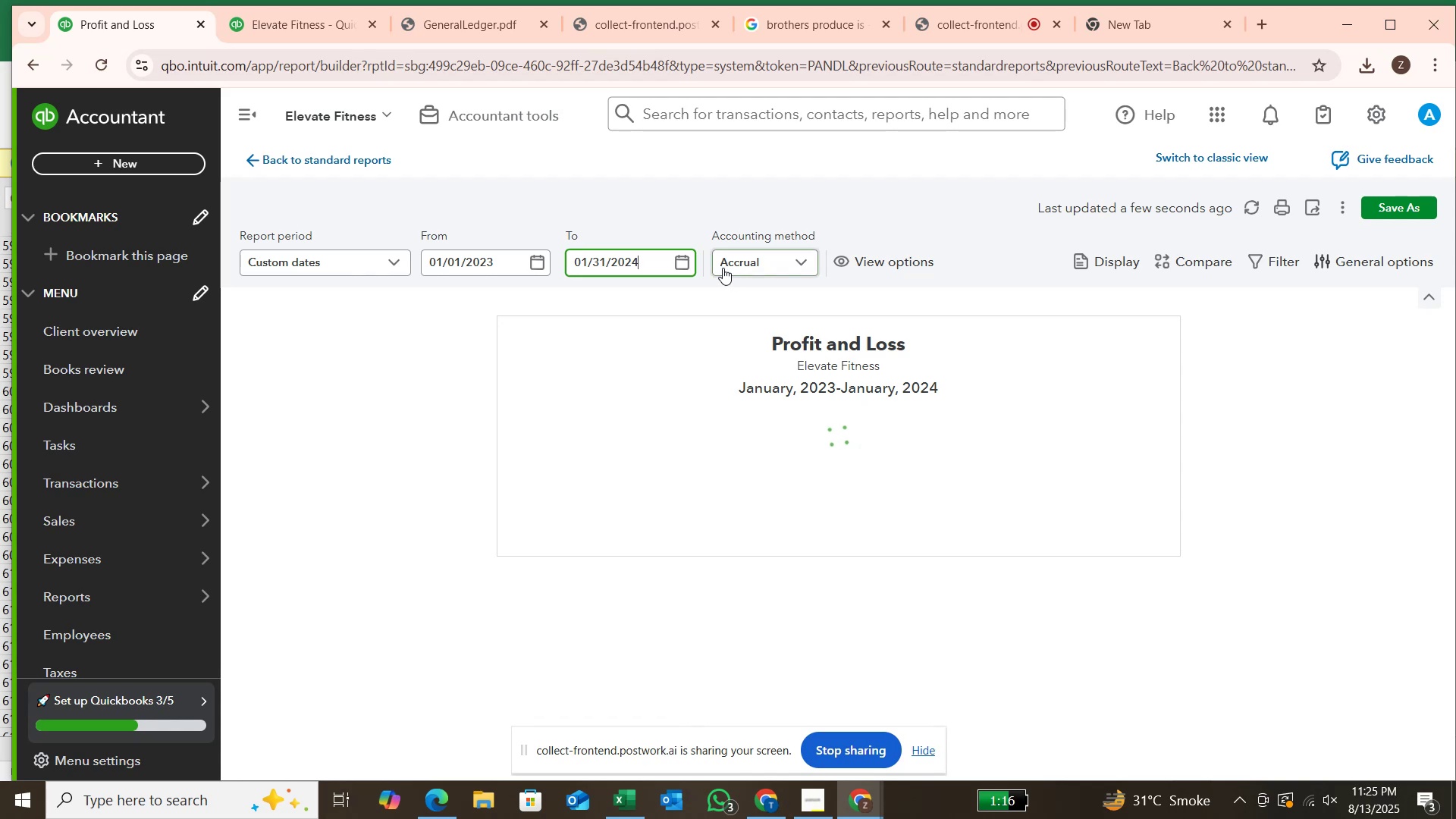 
left_click([686, 262])
 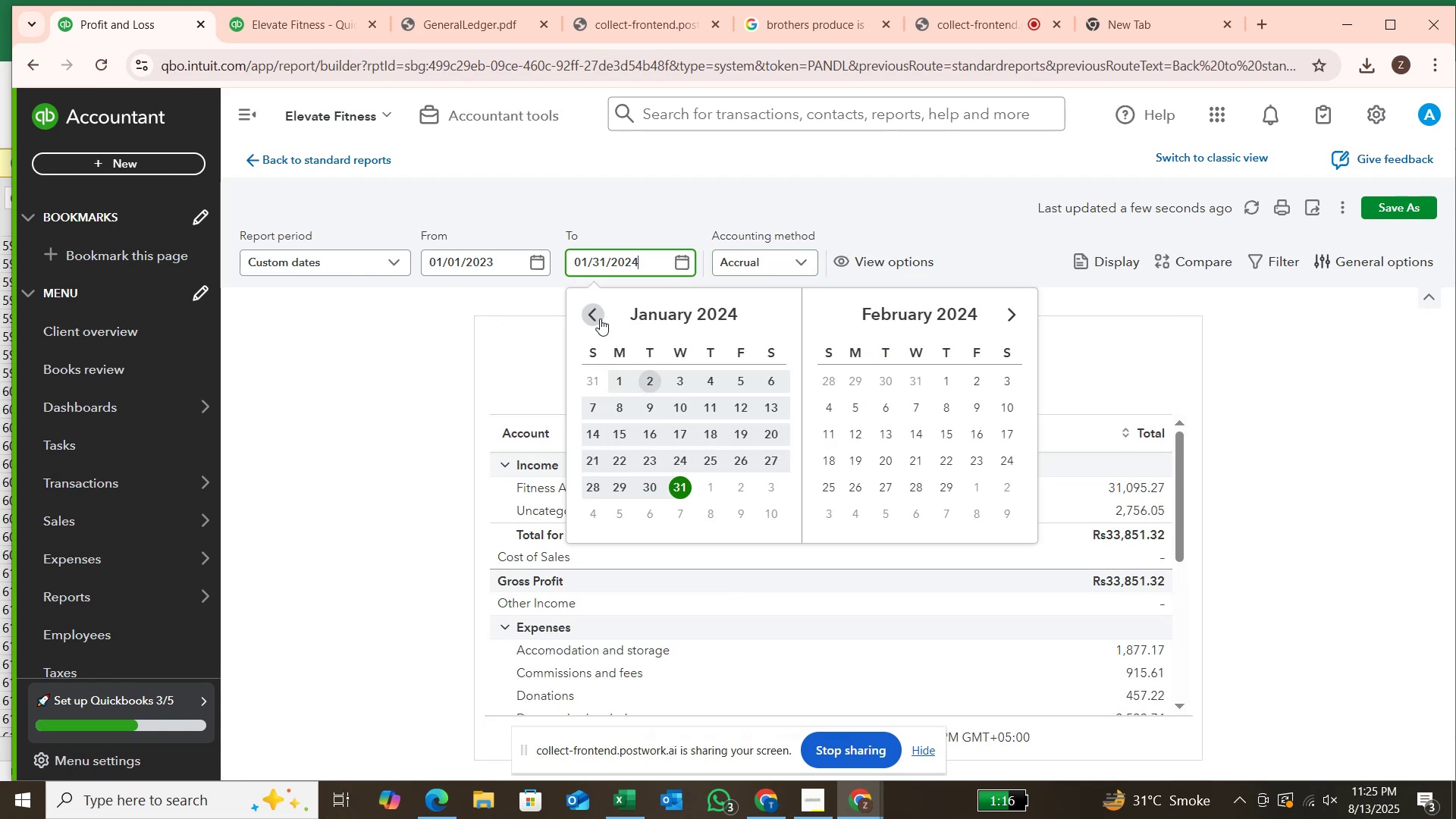 
left_click([600, 317])
 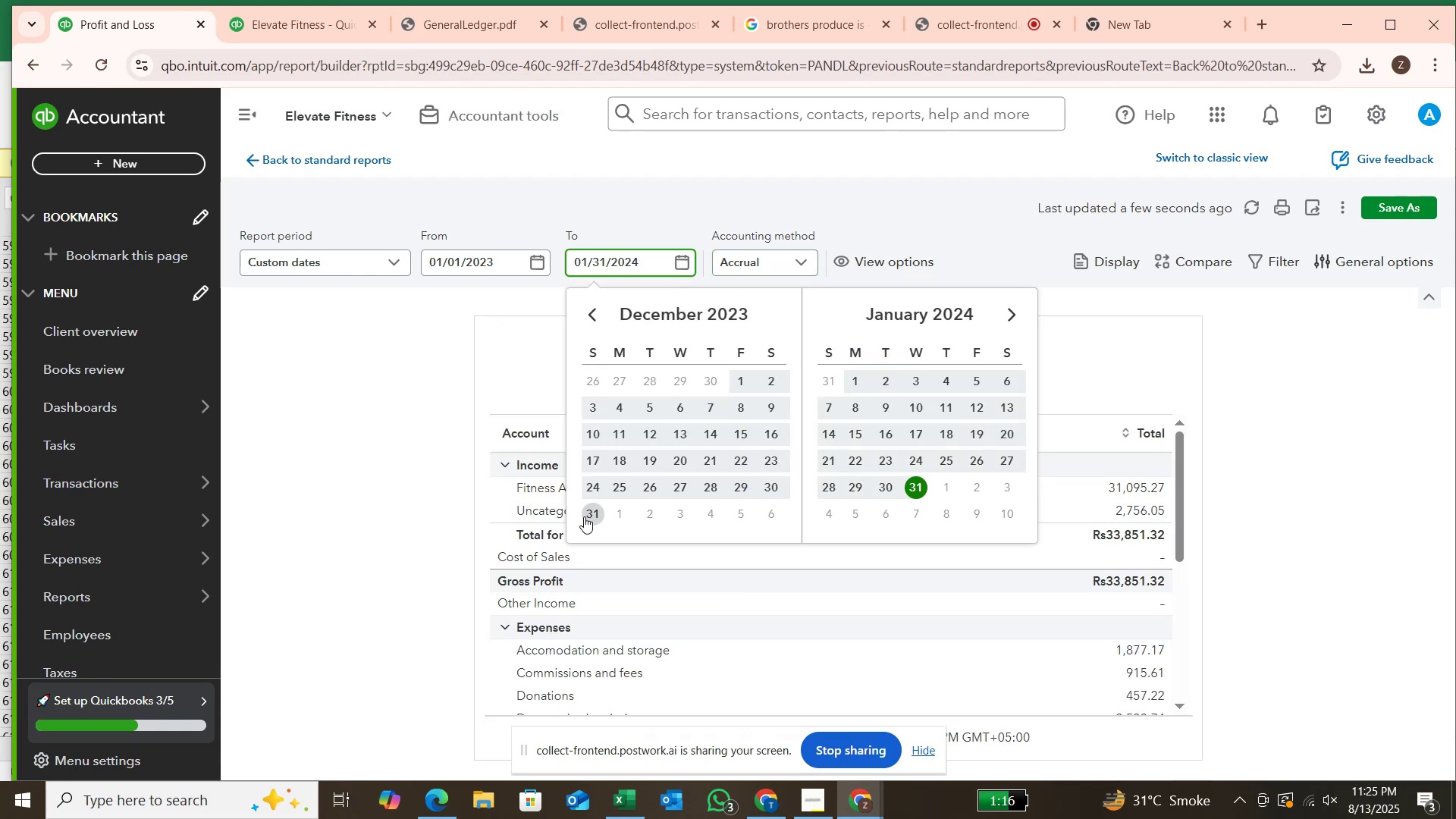 
left_click([584, 516])
 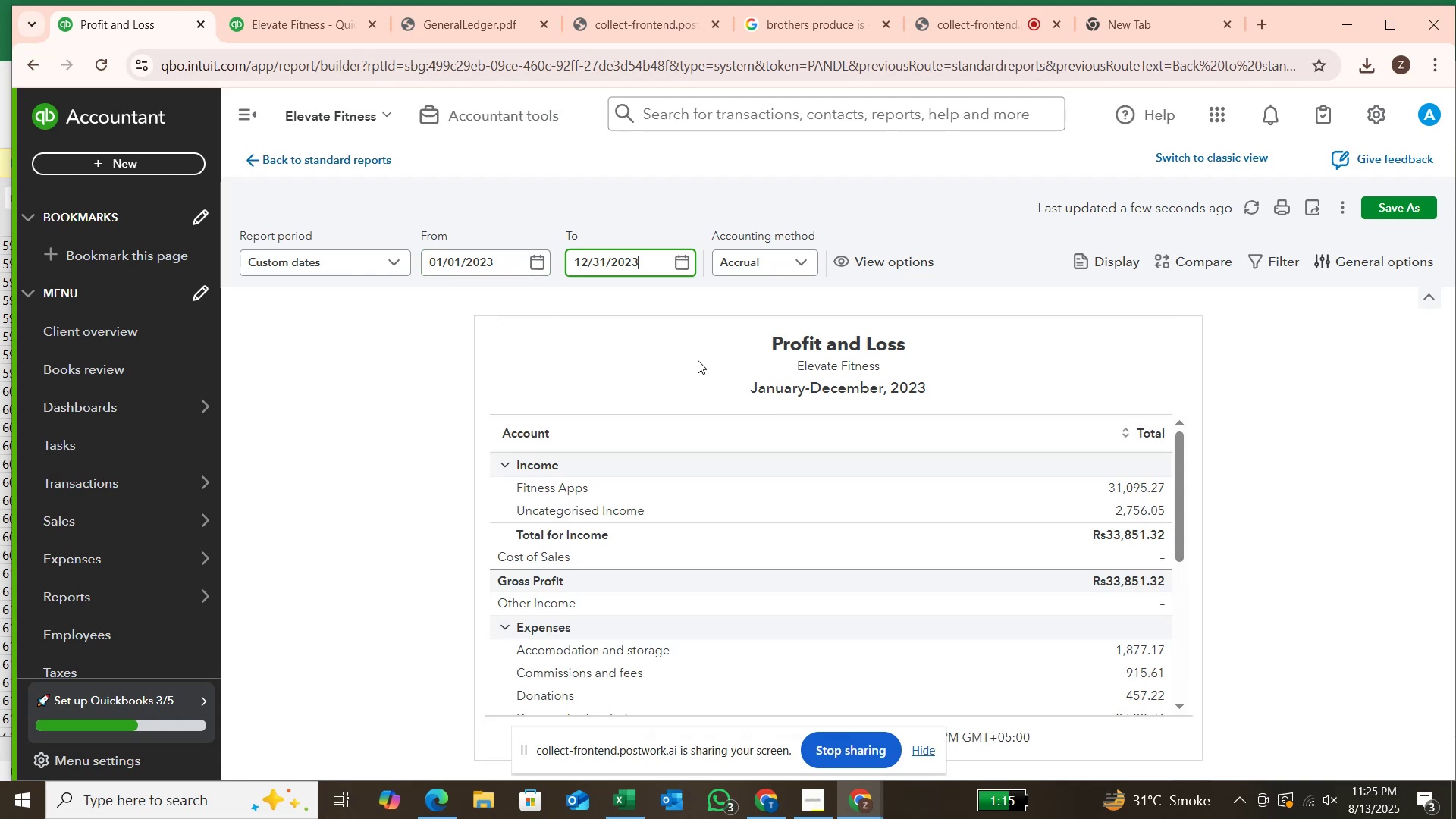 
wait(7.99)
 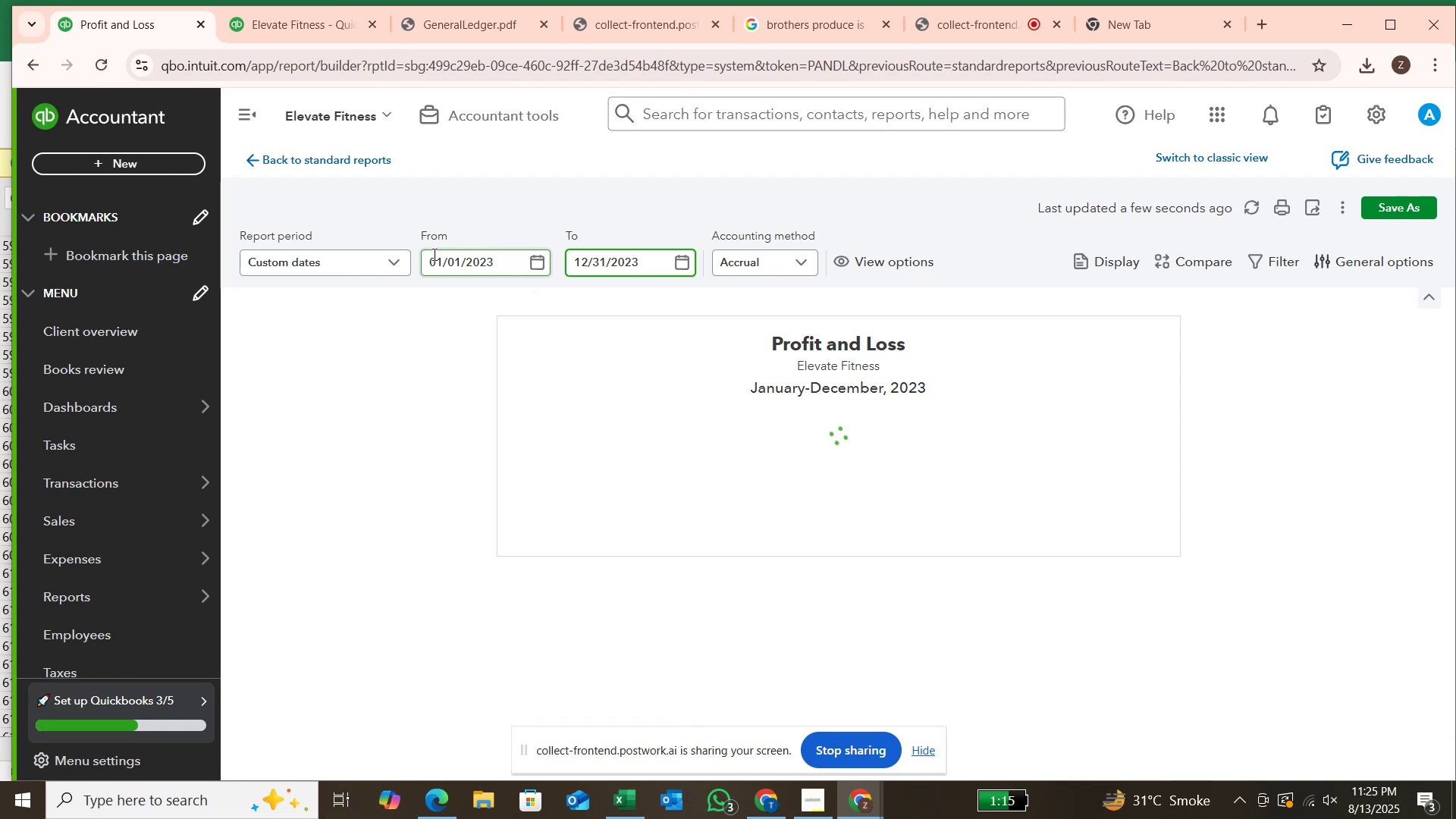 
scroll: coordinate [832, 425], scroll_direction: down, amount: 3.0
 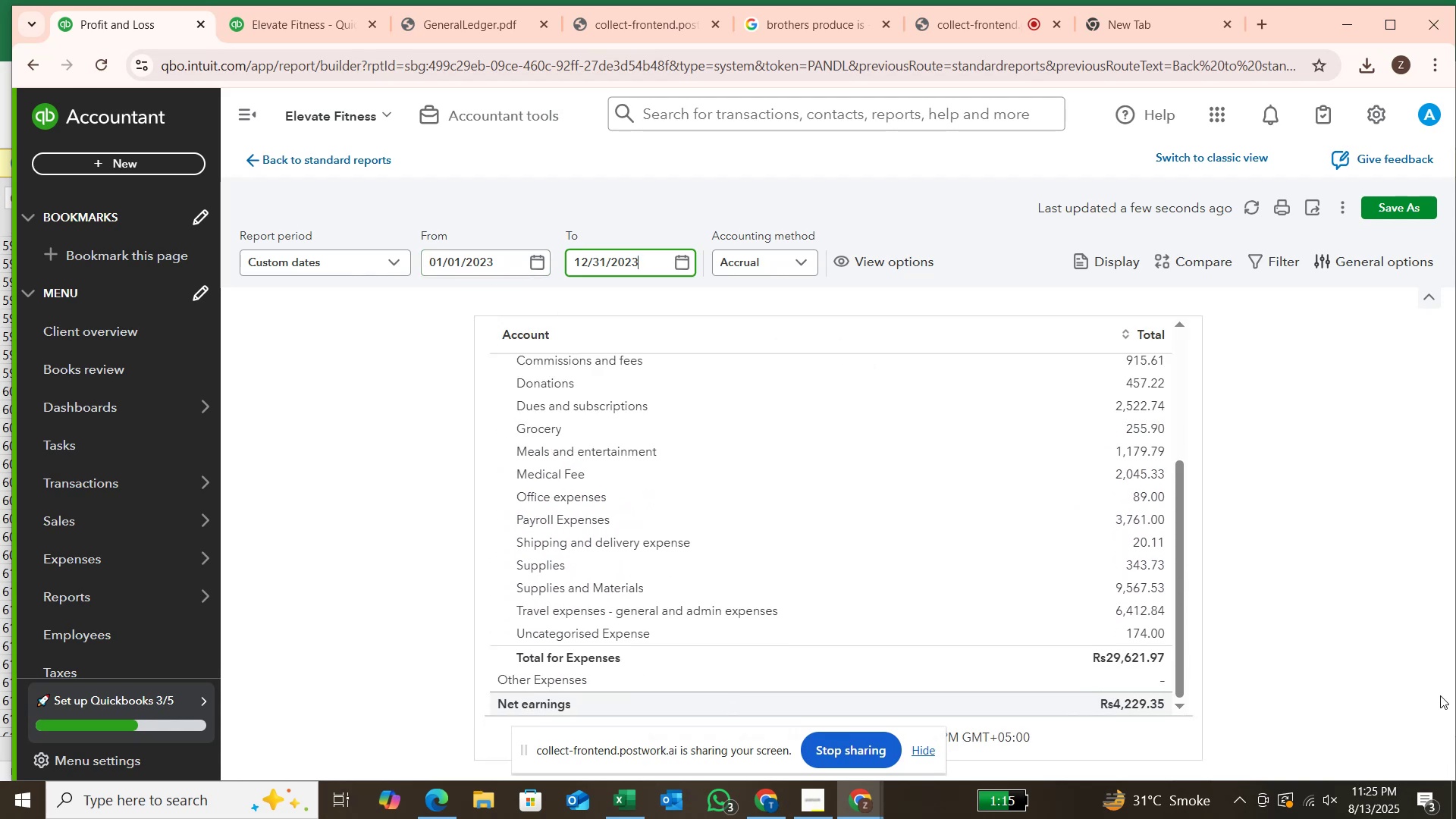 
scroll: coordinate [1362, 690], scroll_direction: up, amount: 11.0
 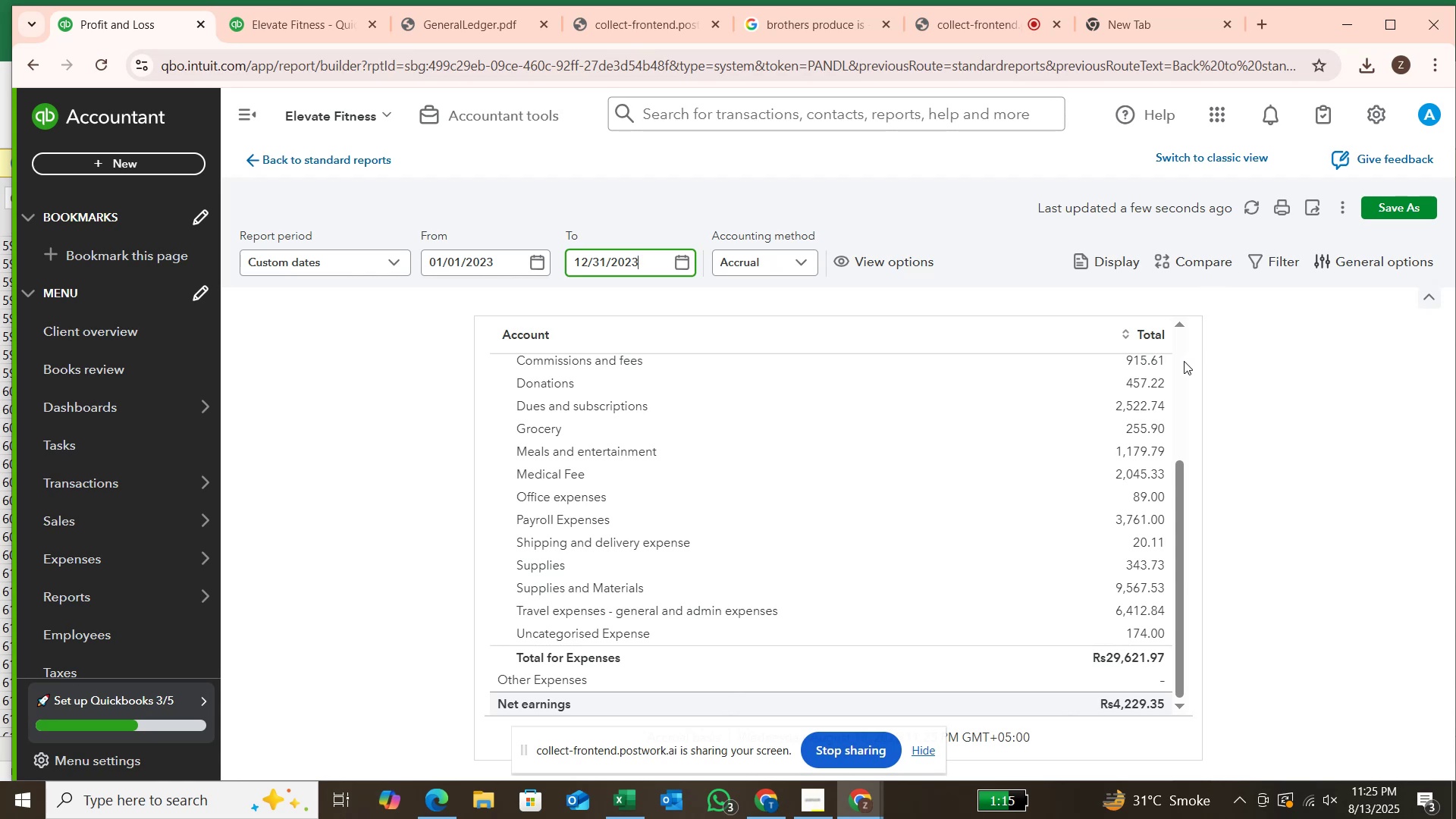 
left_click([1184, 362])
 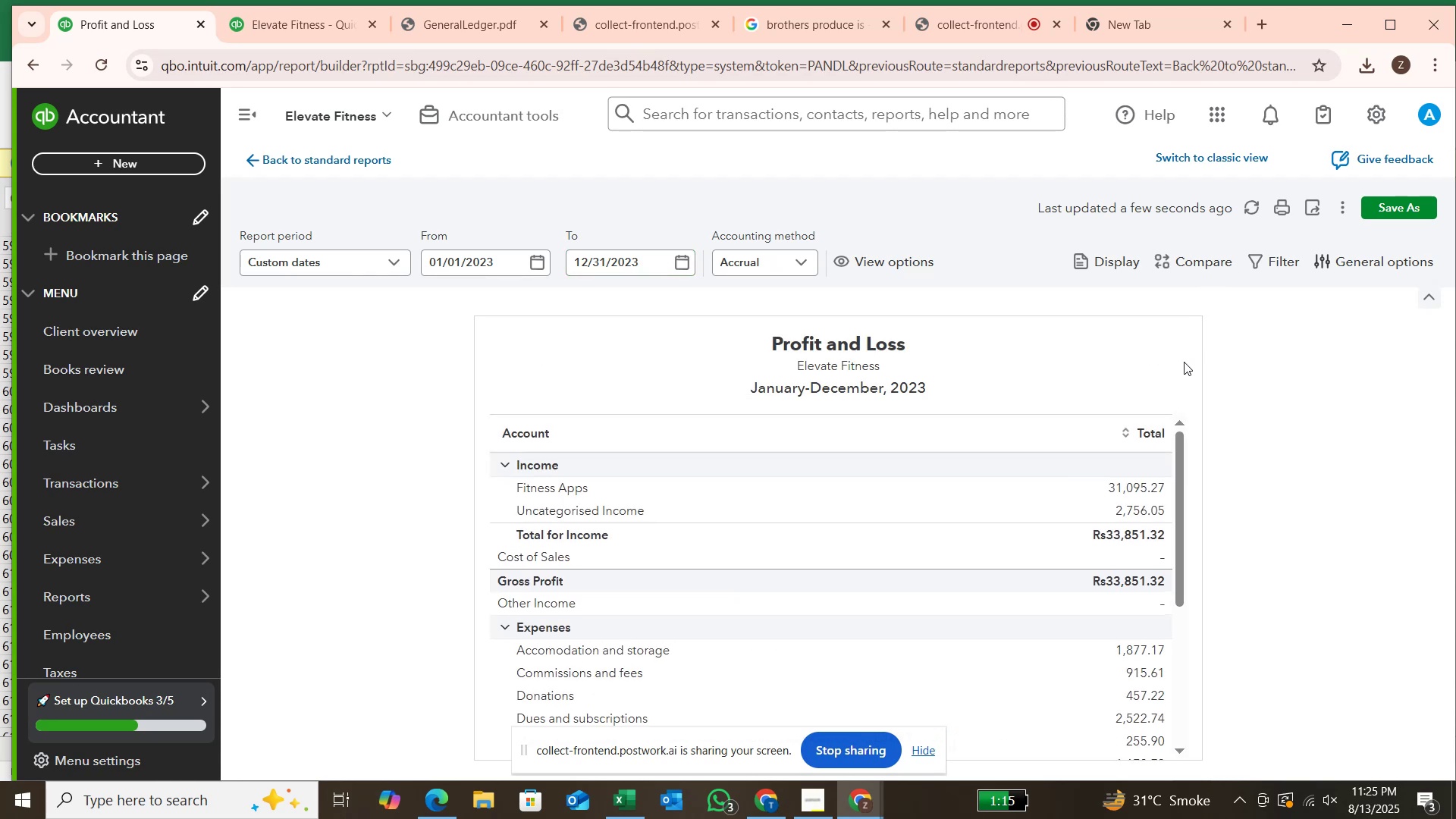 
left_click([1184, 362])
 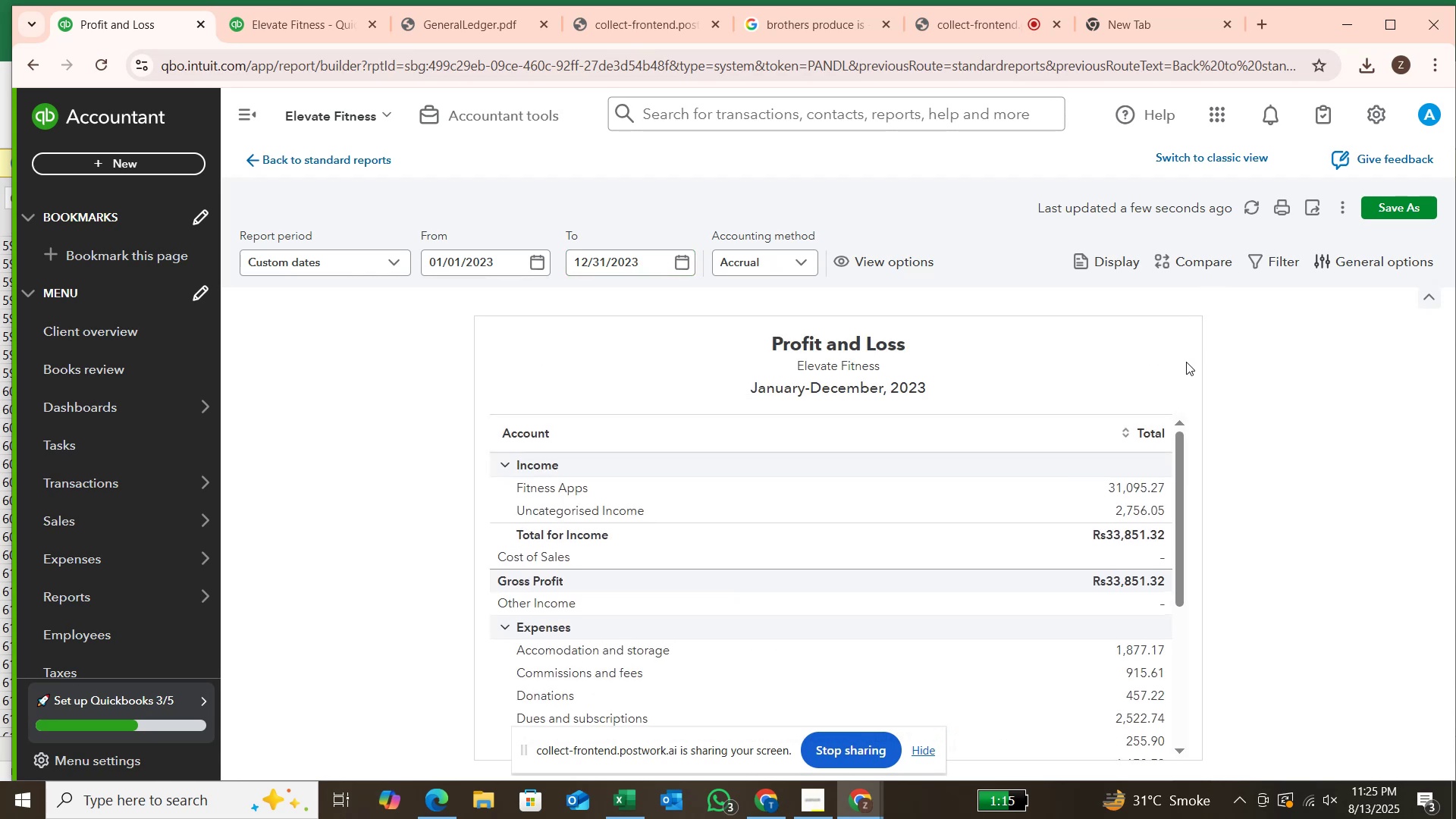 
scroll: coordinate [1187, 362], scroll_direction: down, amount: 1.0
 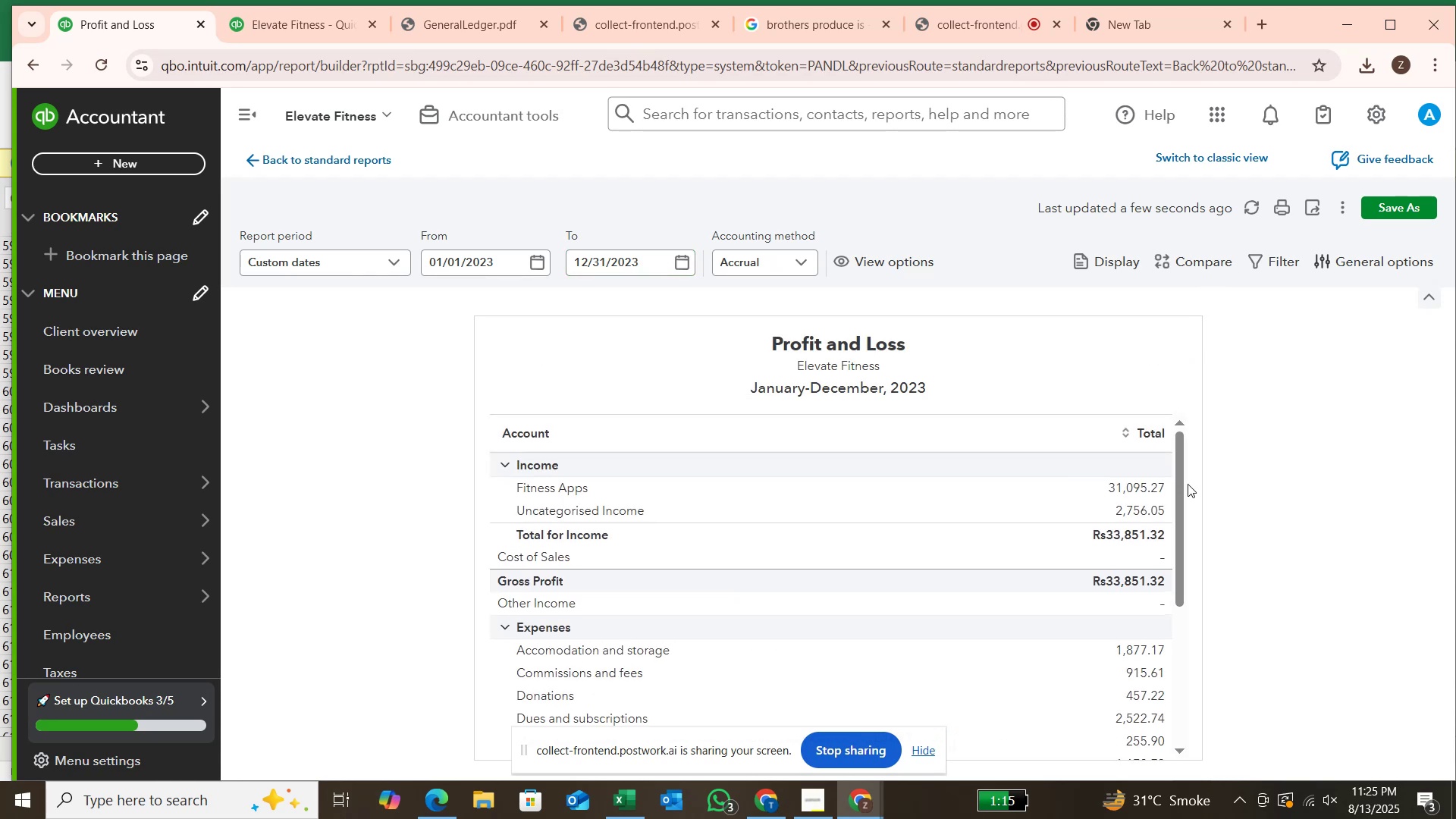 
mouse_move([1329, 799])
 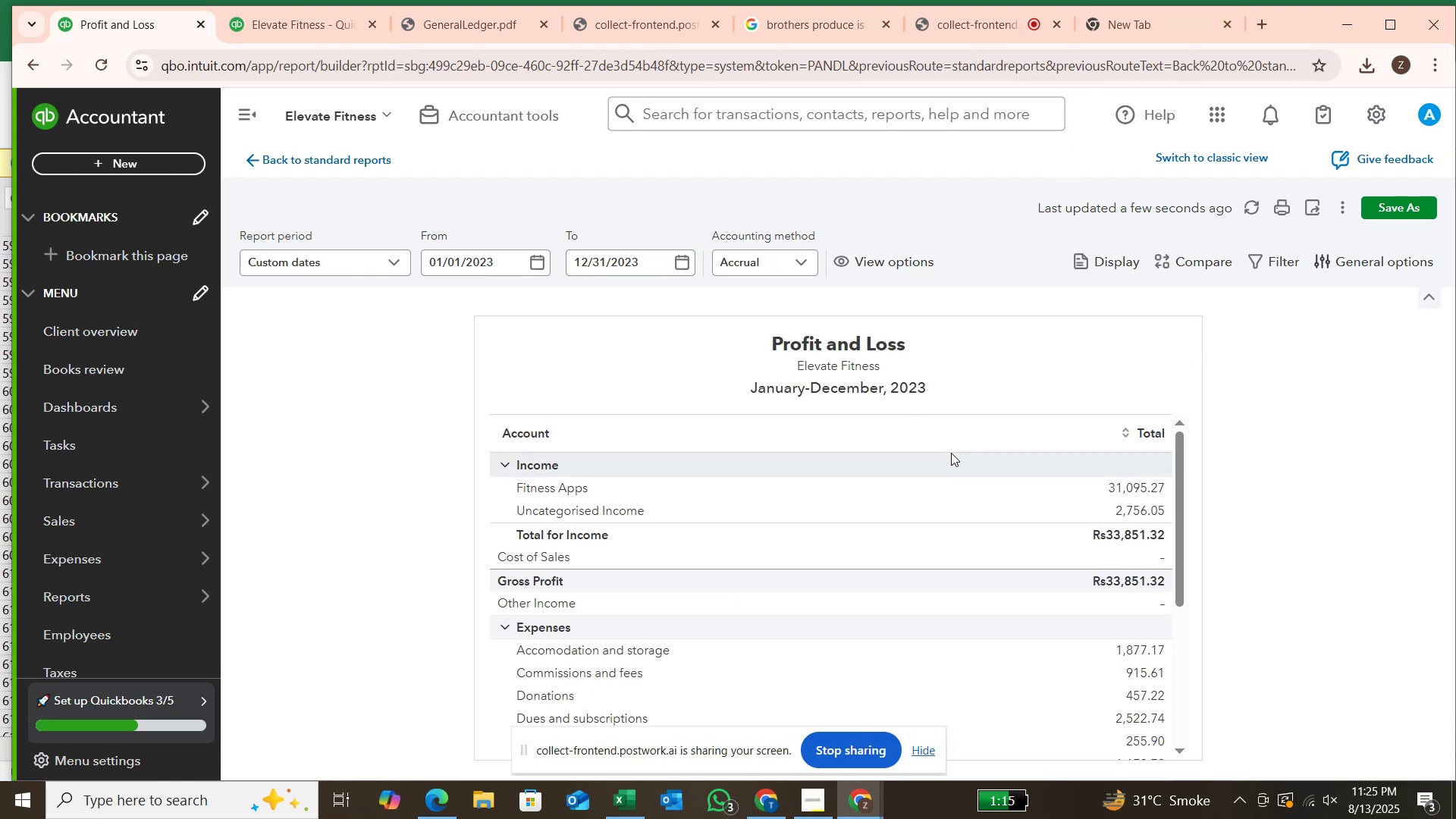 
scroll: coordinate [950, 455], scroll_direction: down, amount: 3.0
 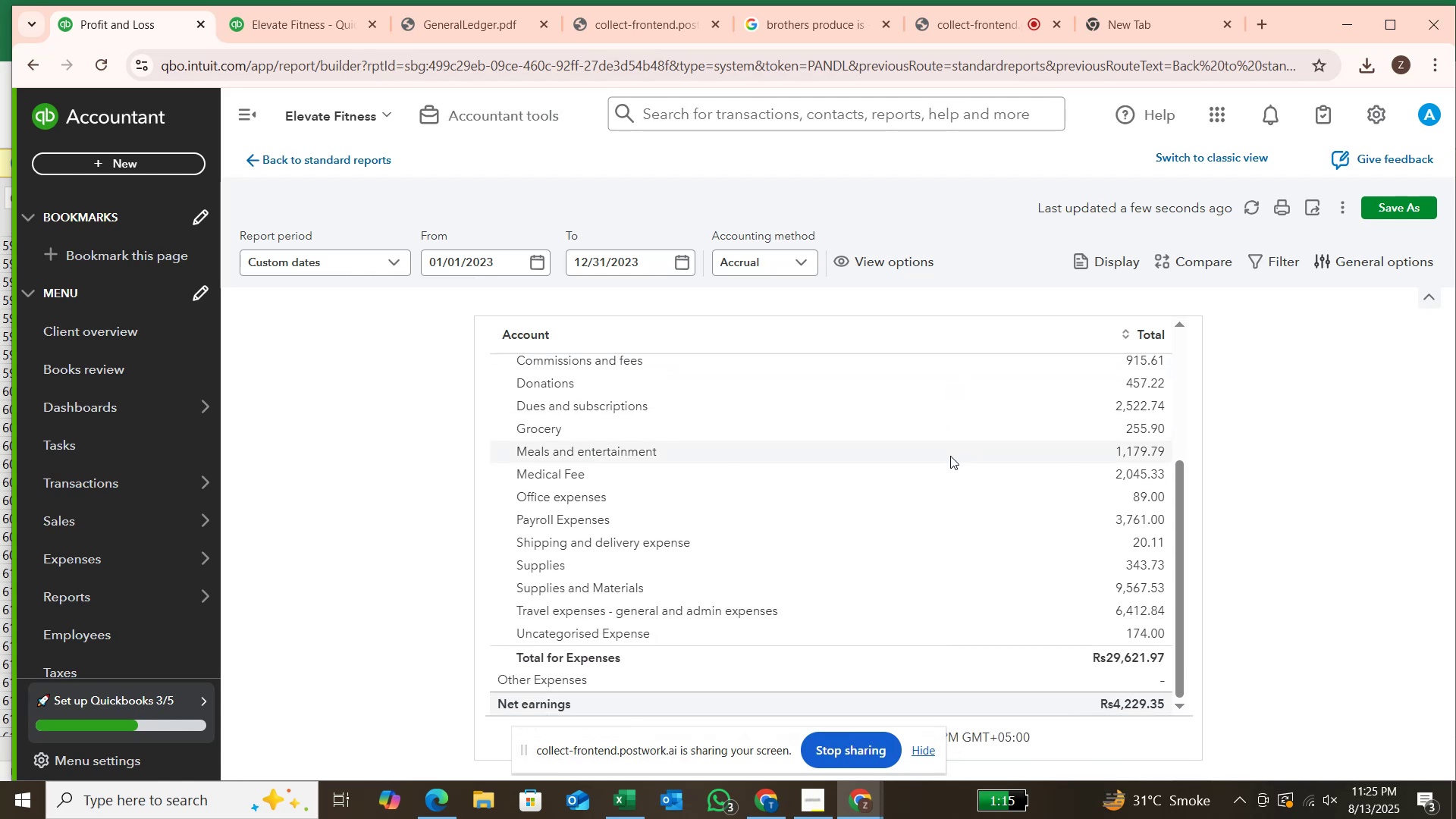 
scroll: coordinate [950, 456], scroll_direction: up, amount: 2.0
 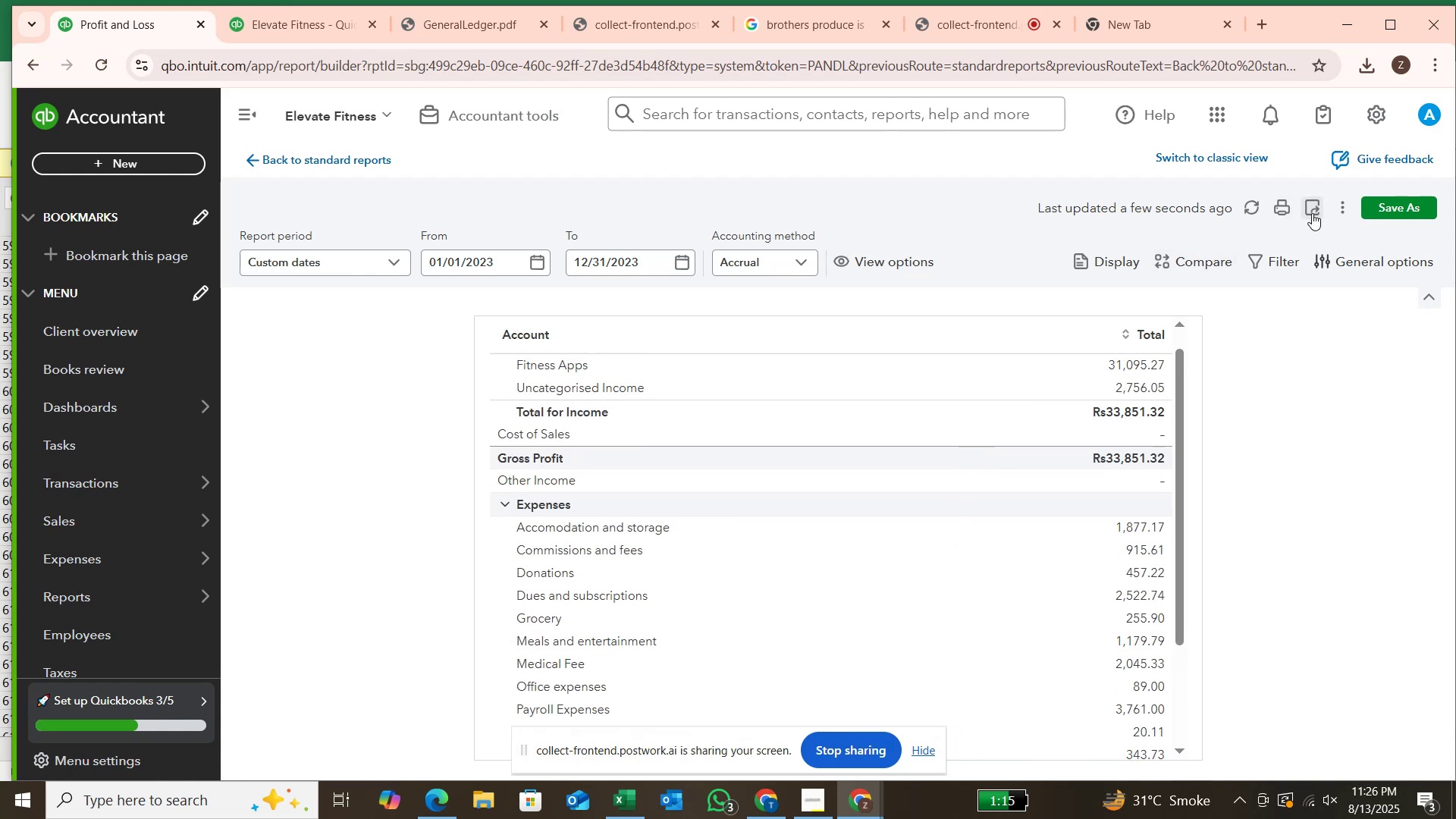 
right_click([1312, 214])
 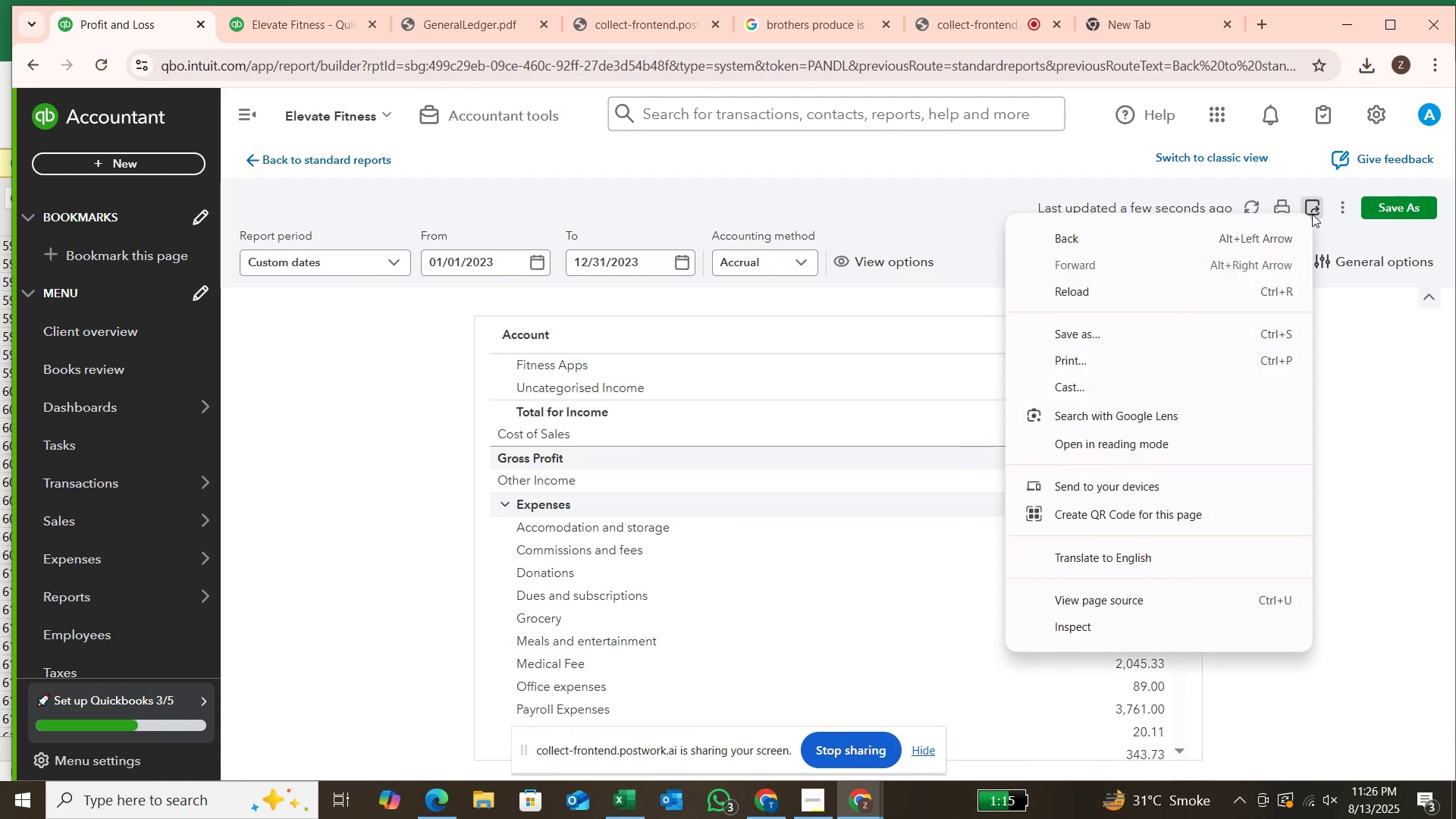 
left_click([1312, 214])
 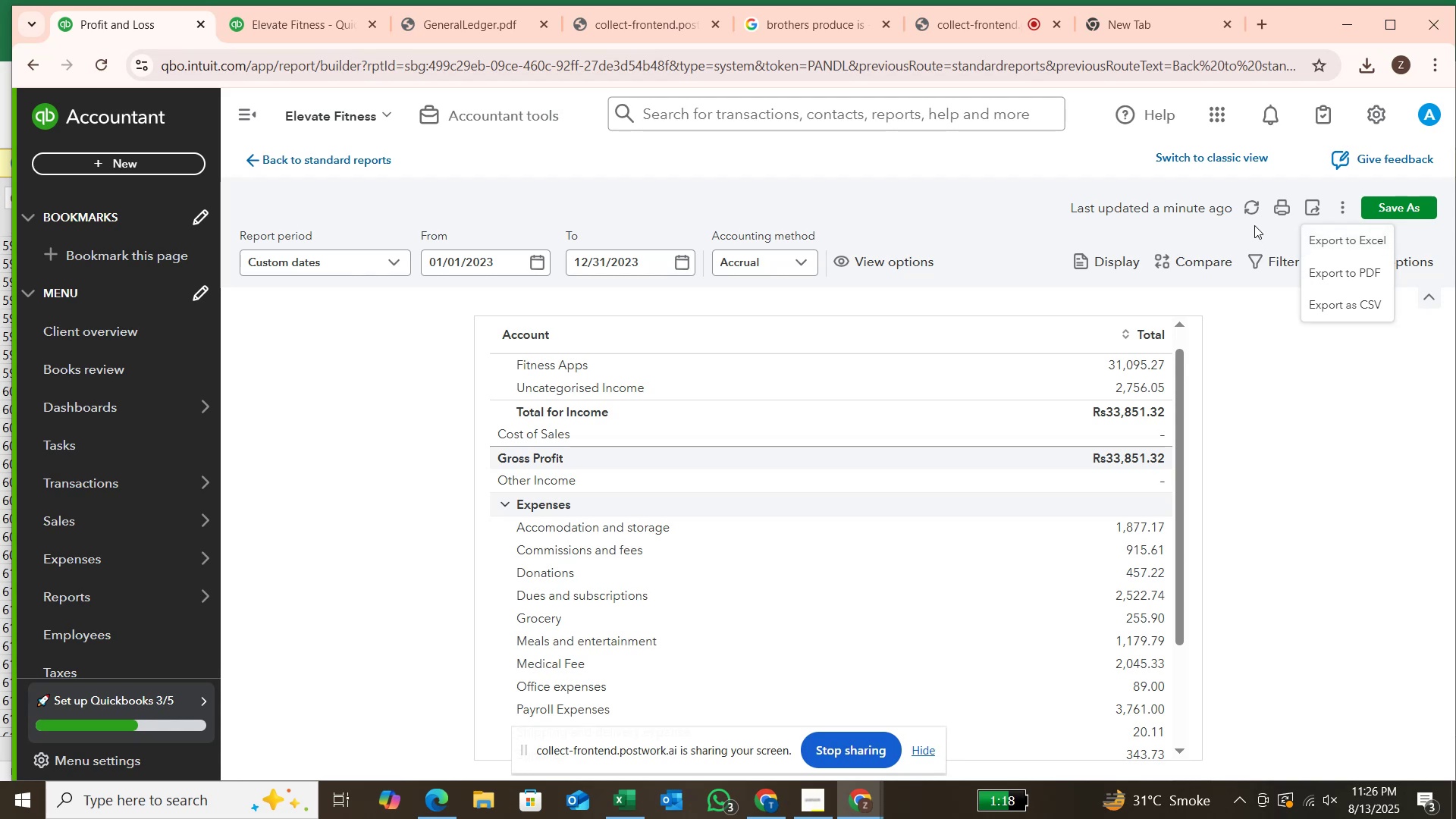 
wait(51.64)
 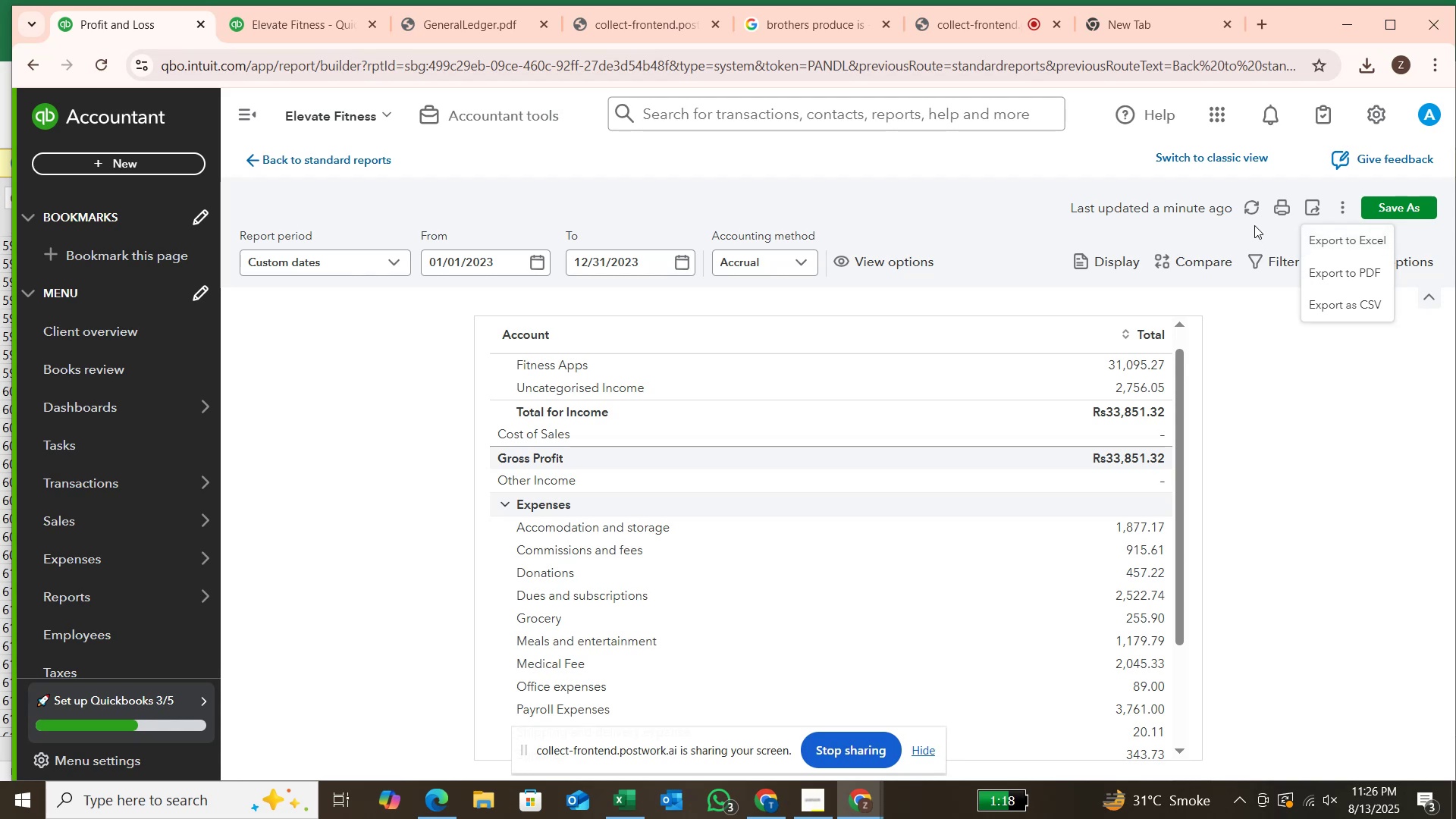 
left_click([1360, 275])
 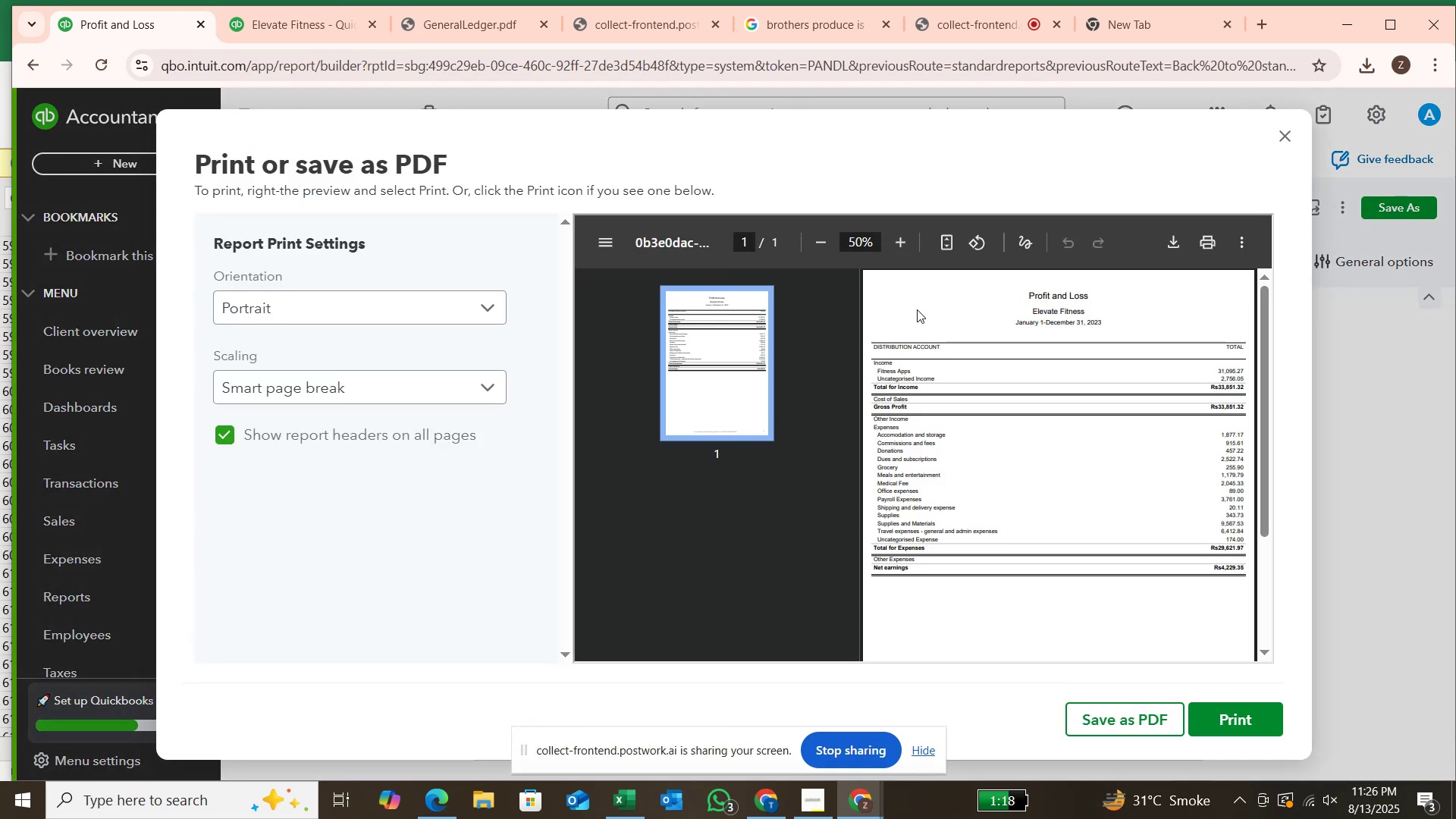 
wait(7.12)
 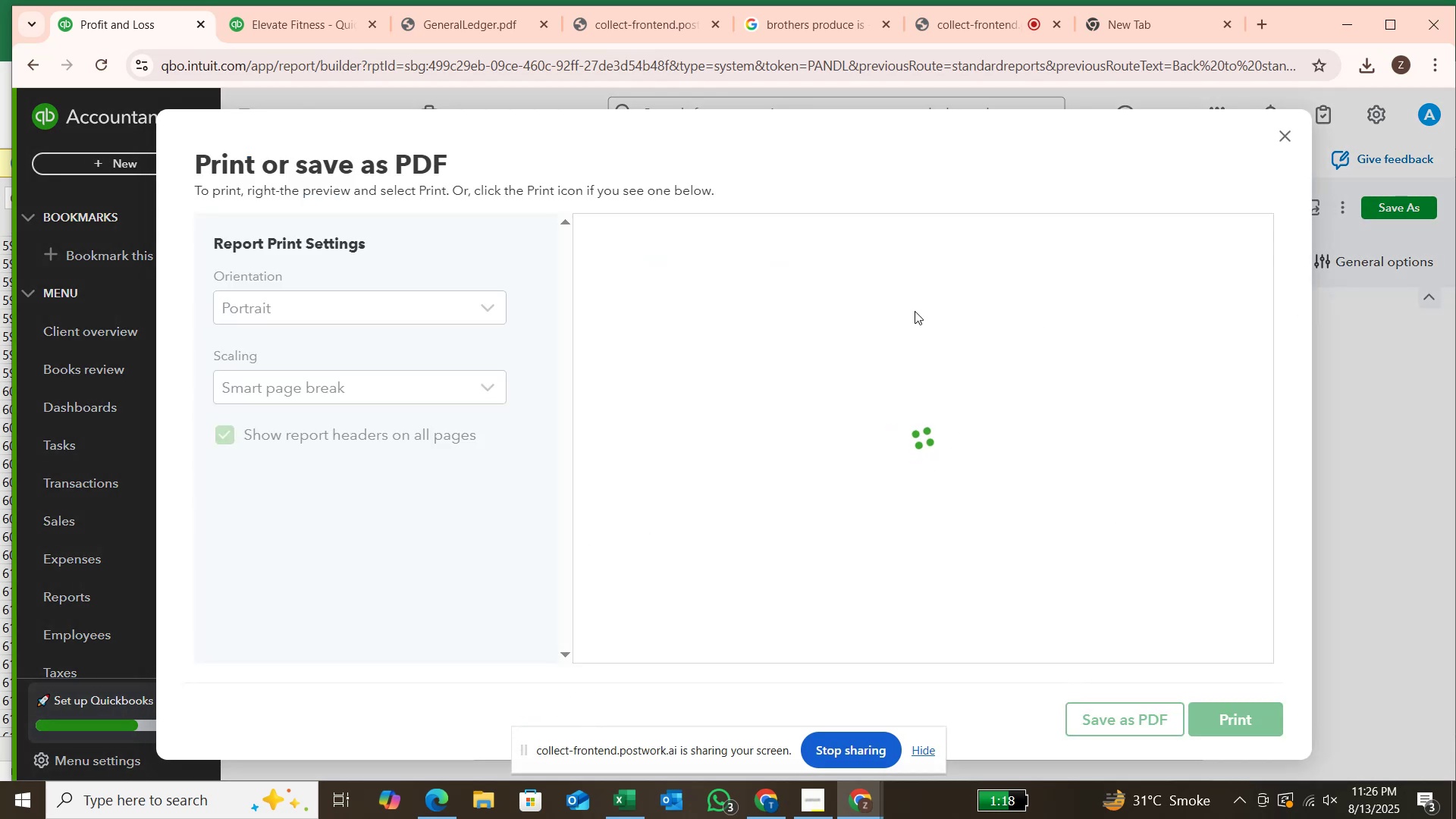 
left_click_drag(start_coordinate=[1265, 497], to_coordinate=[1285, 635])
 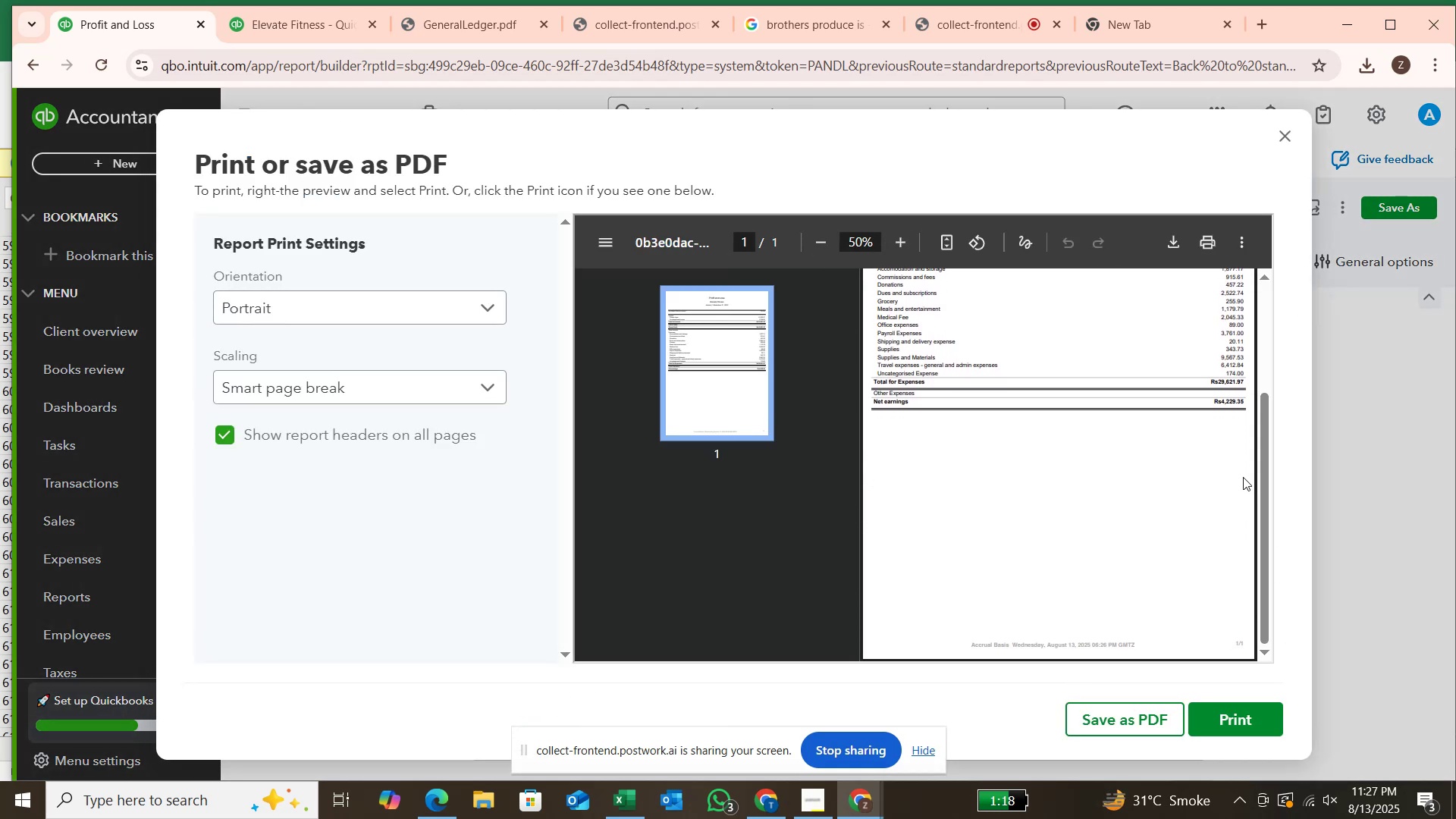 
scroll: coordinate [1244, 462], scroll_direction: up, amount: 3.0
 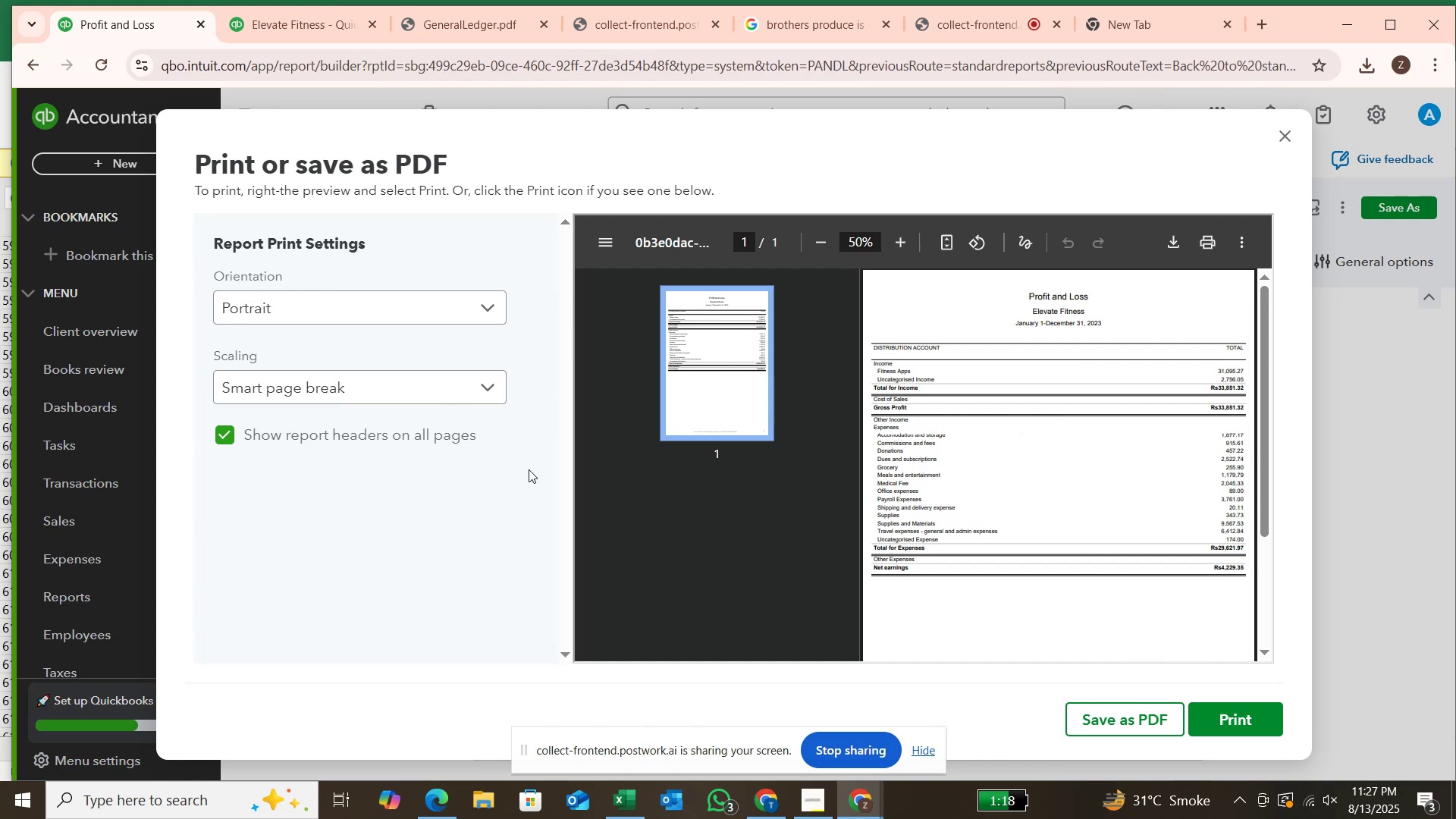 
wait(6.12)
 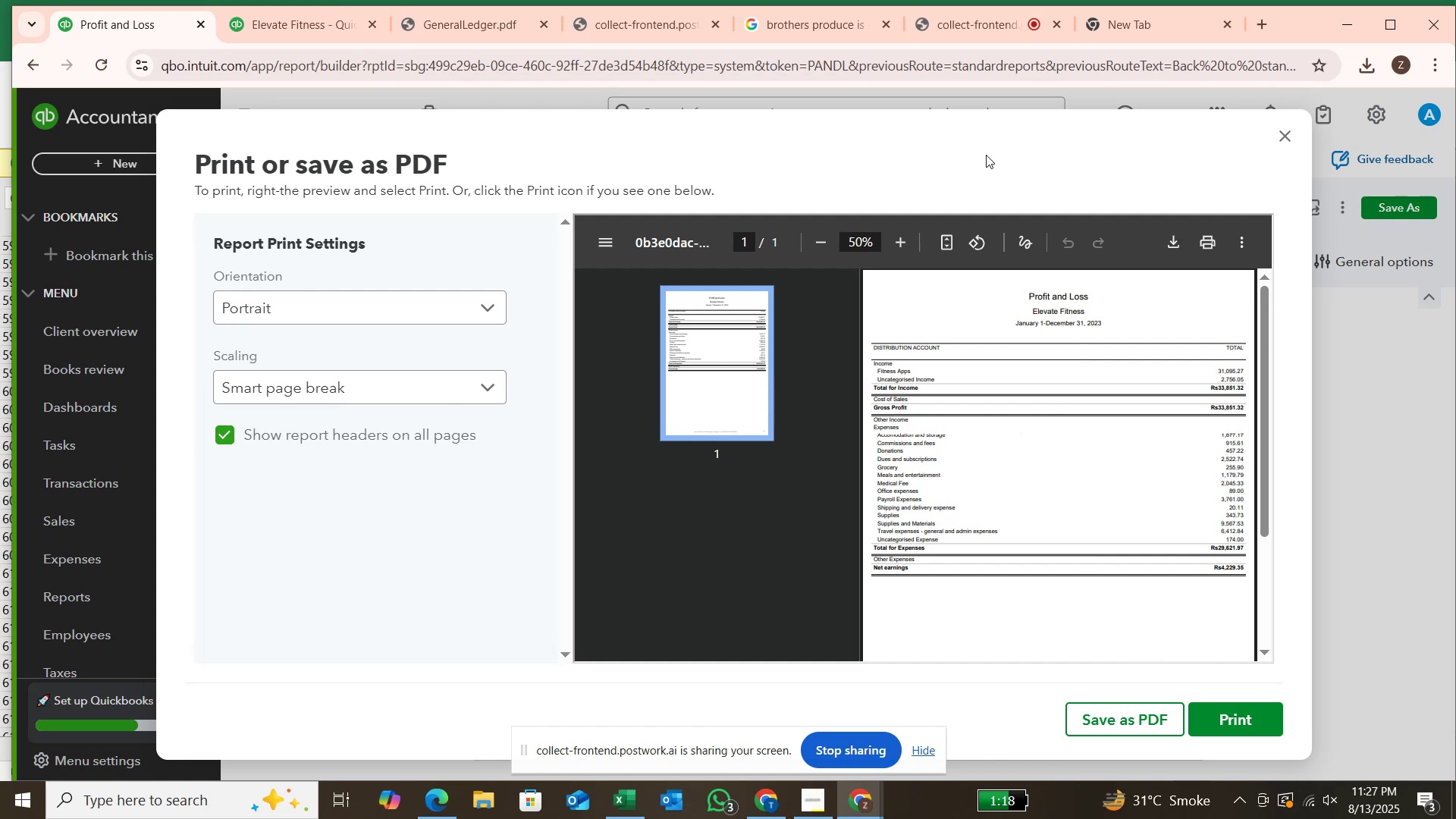 
left_click([1142, 714])
 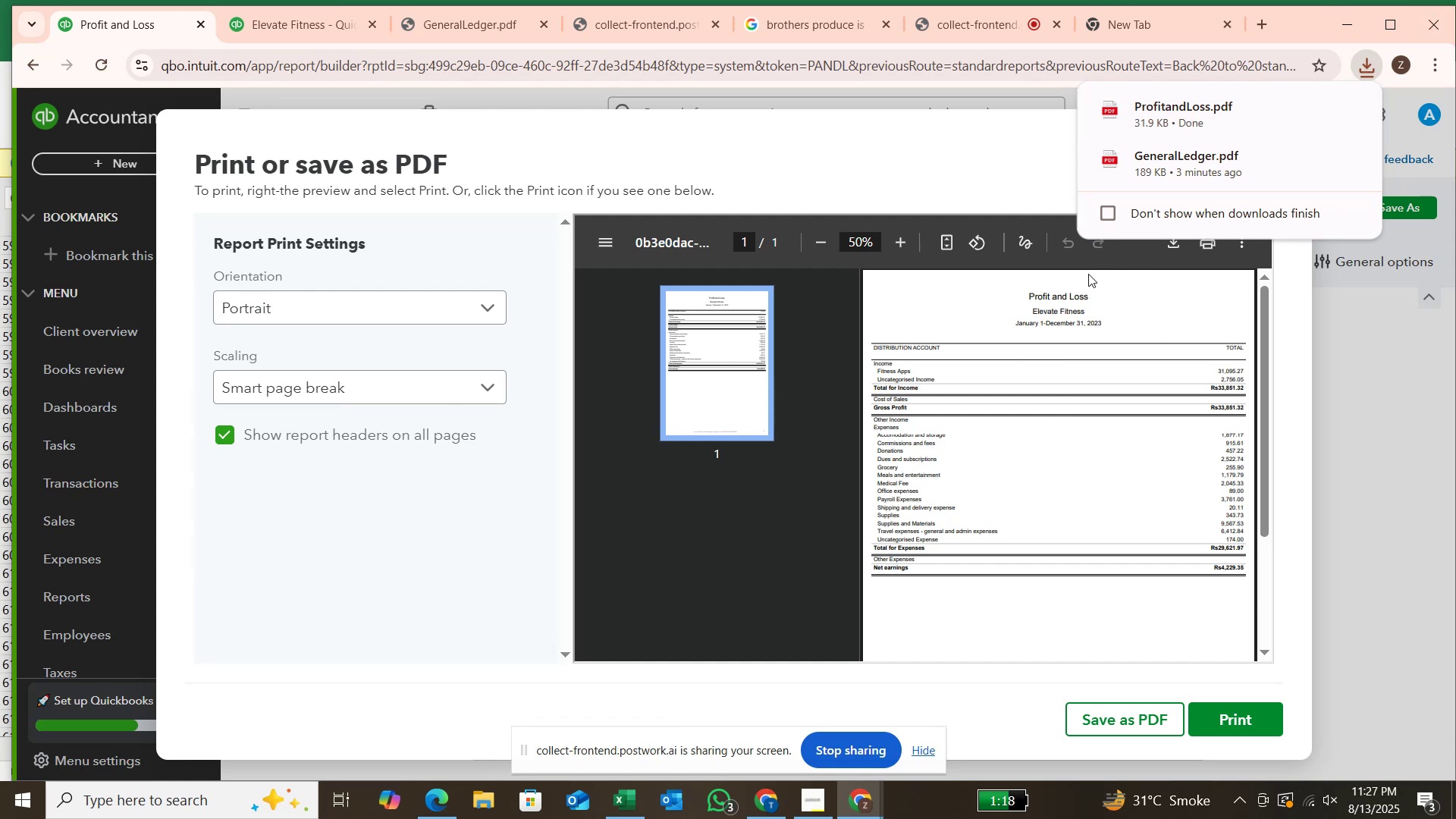 
wait(17.78)
 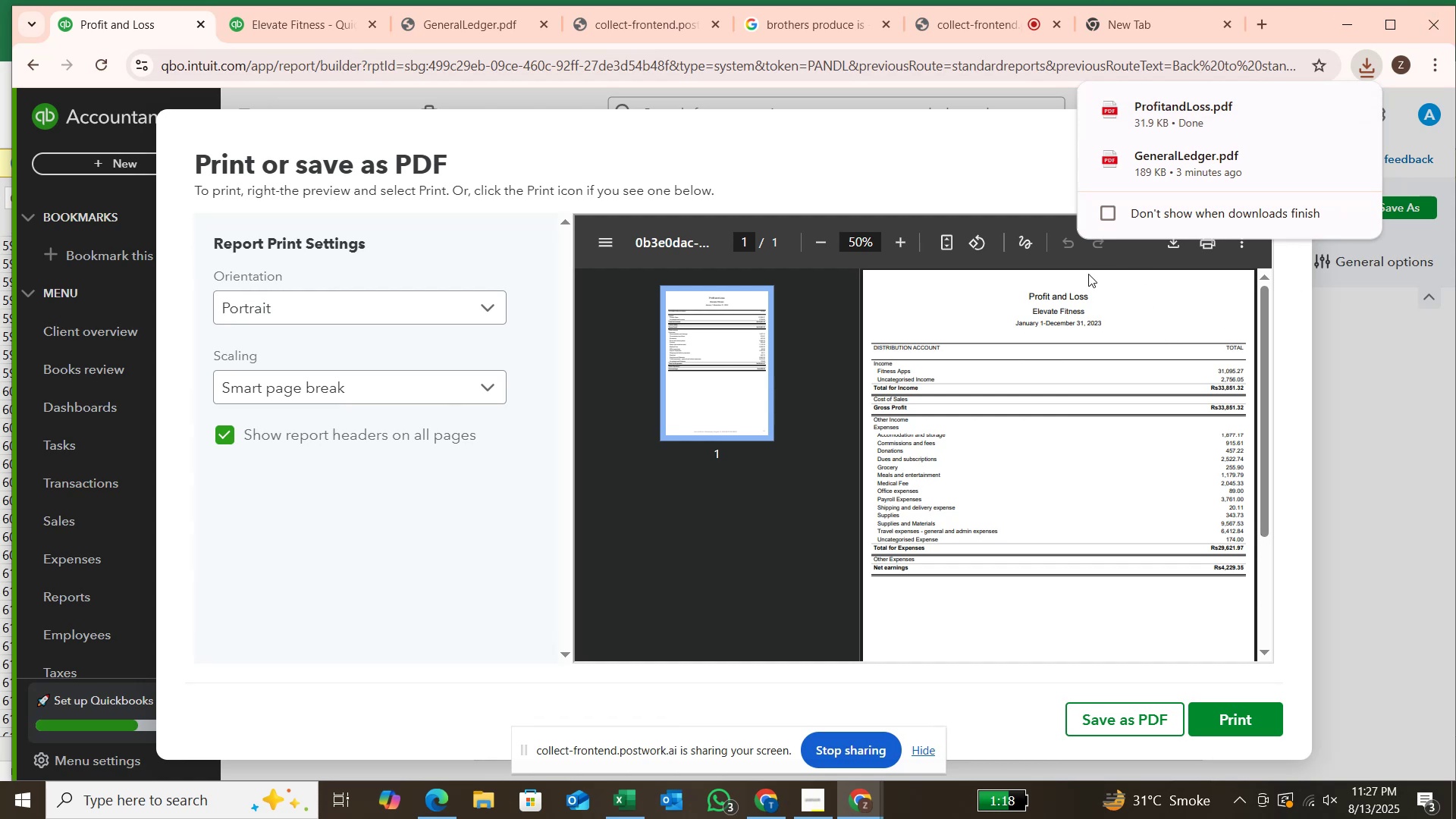 
right_click([1340, 105])
 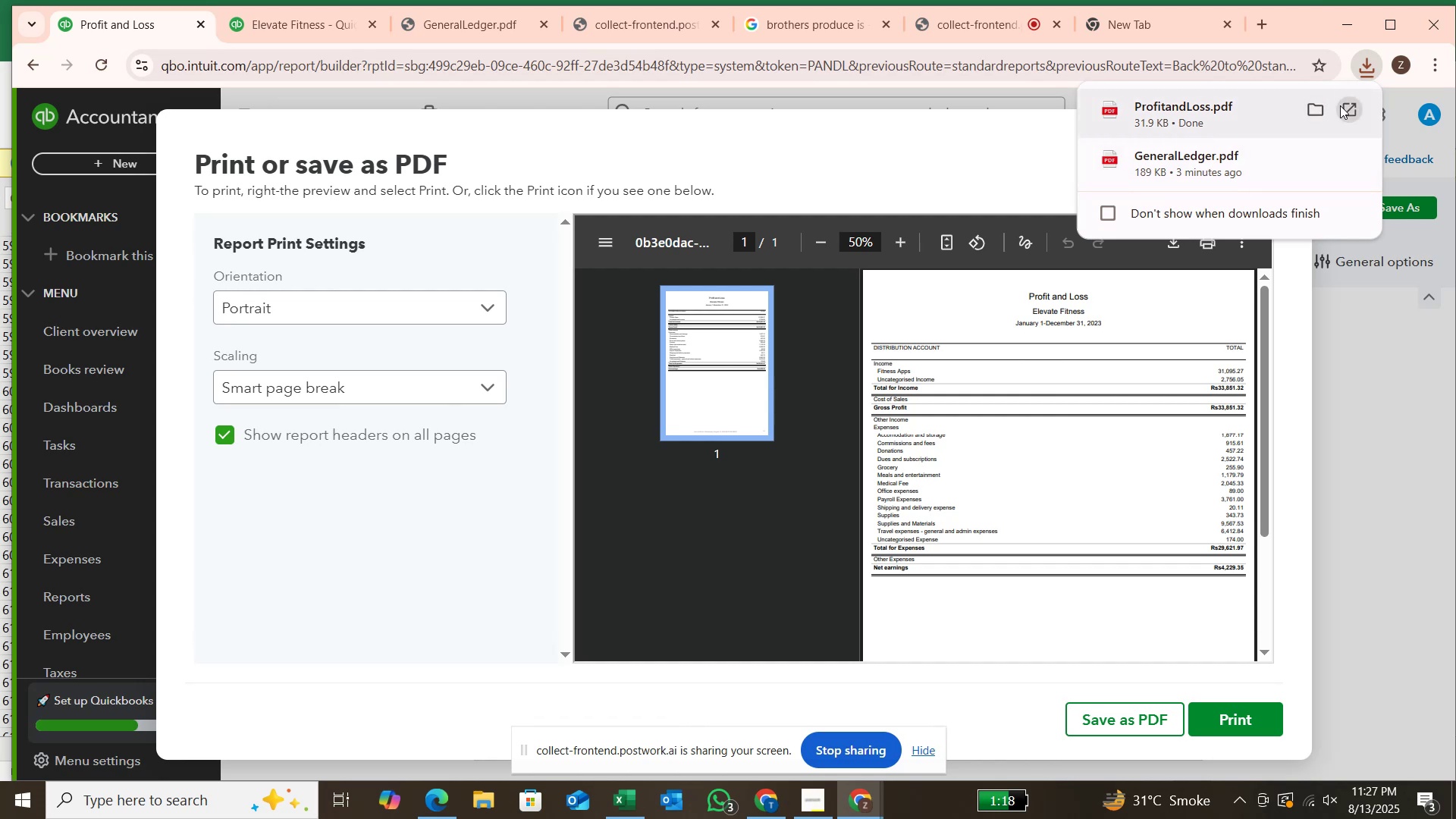 
left_click([1340, 105])
 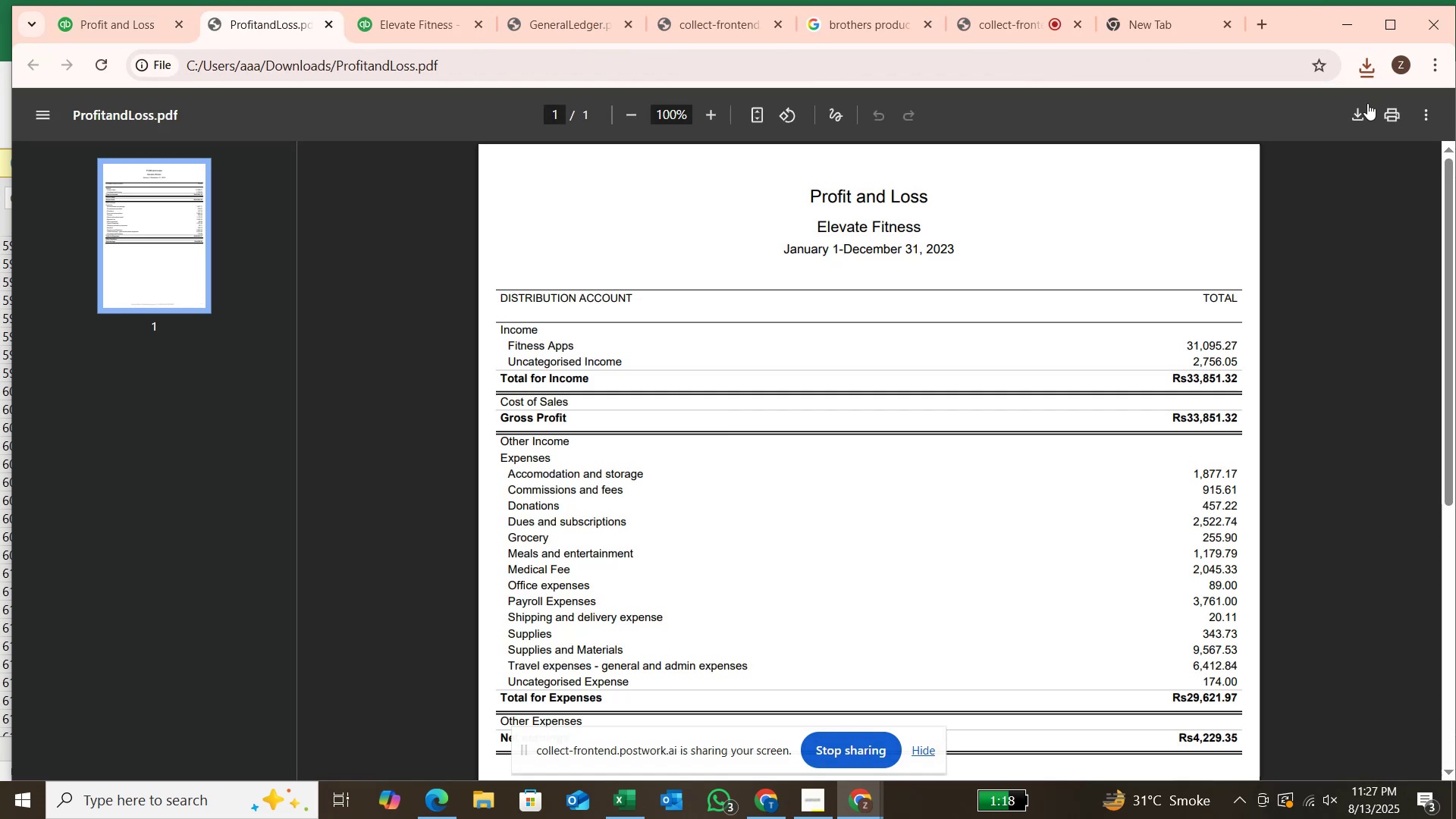 
left_click([1426, 108])
 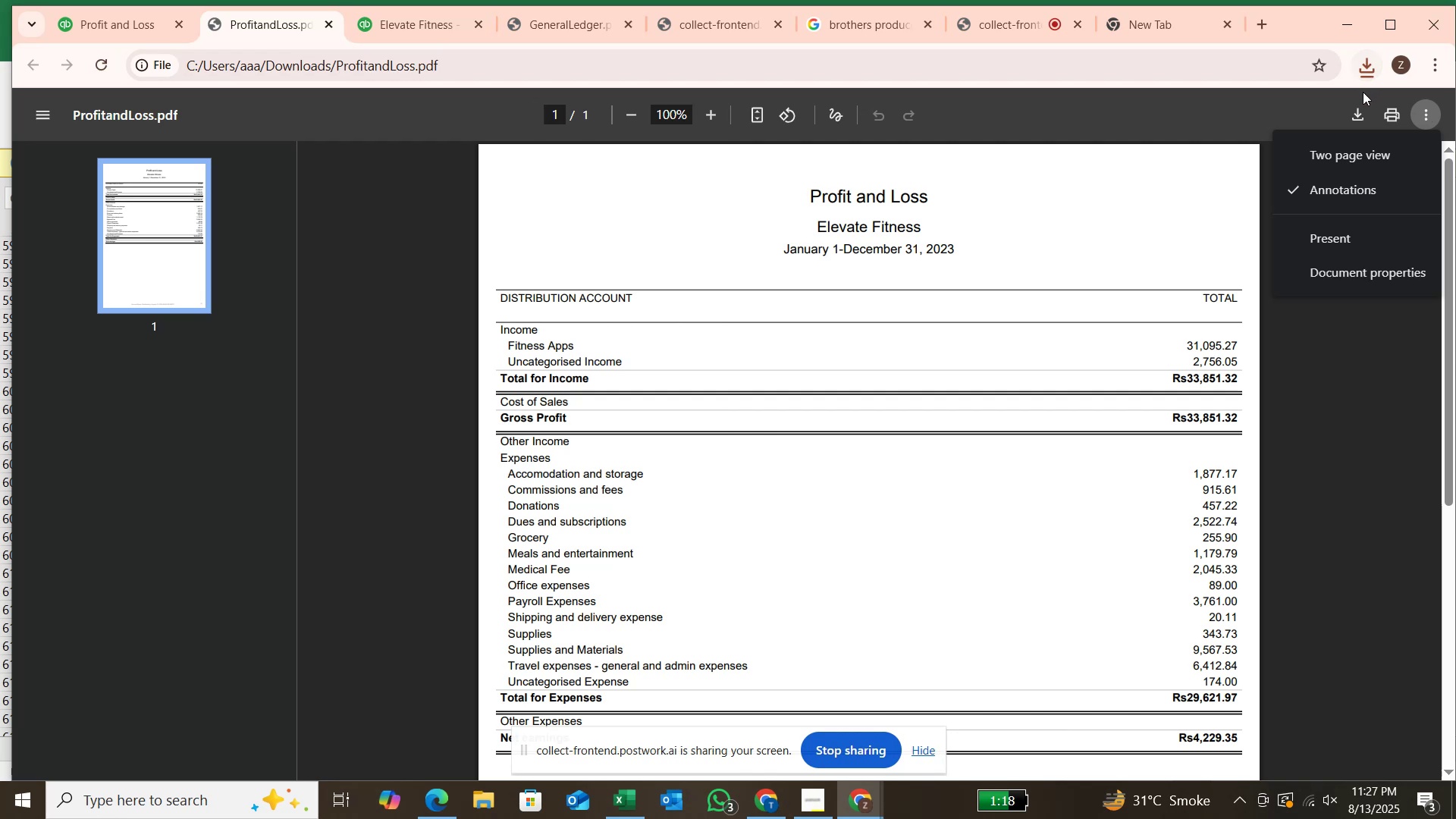 
left_click([1357, 110])
 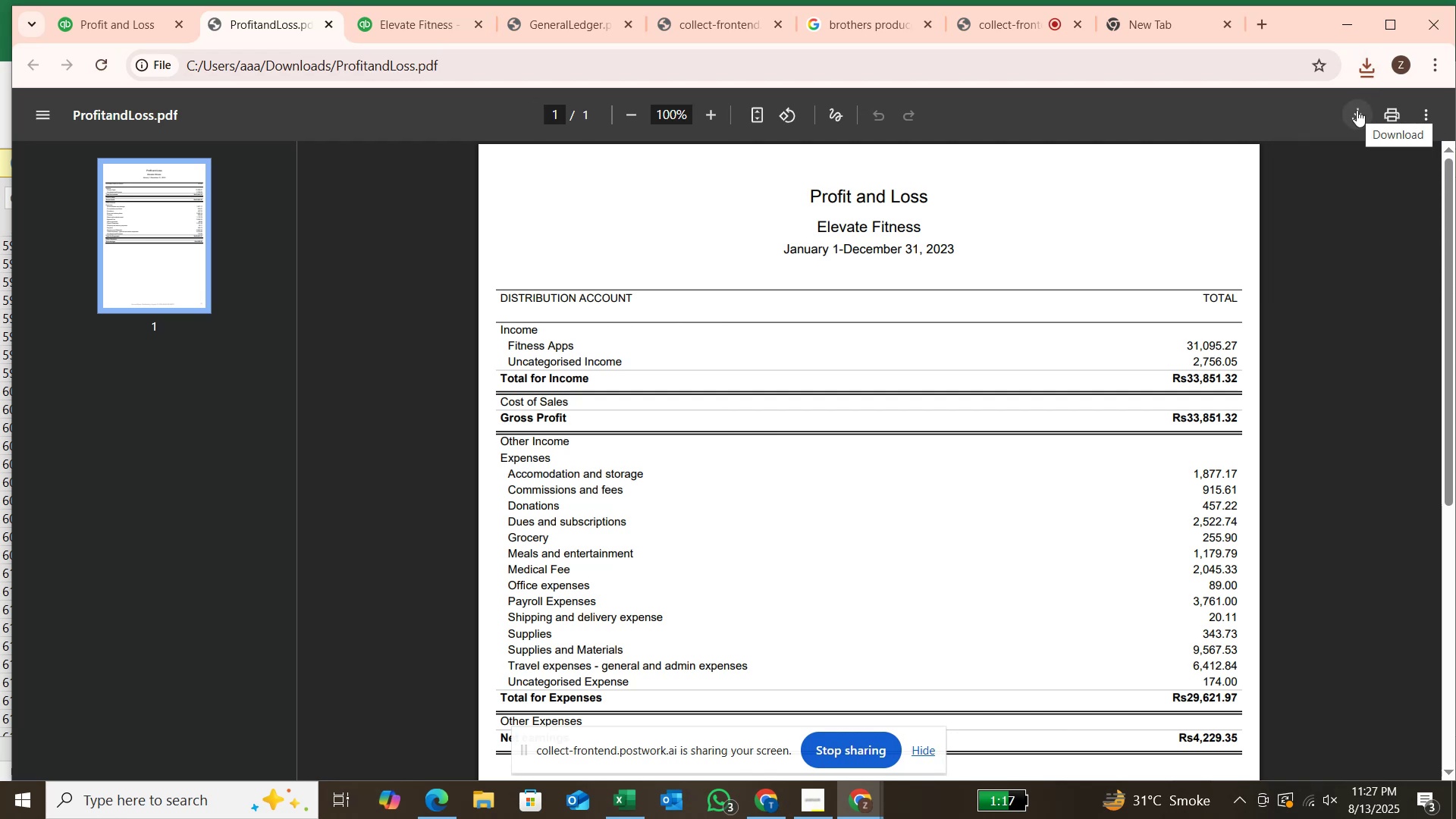 
left_click([1357, 110])
 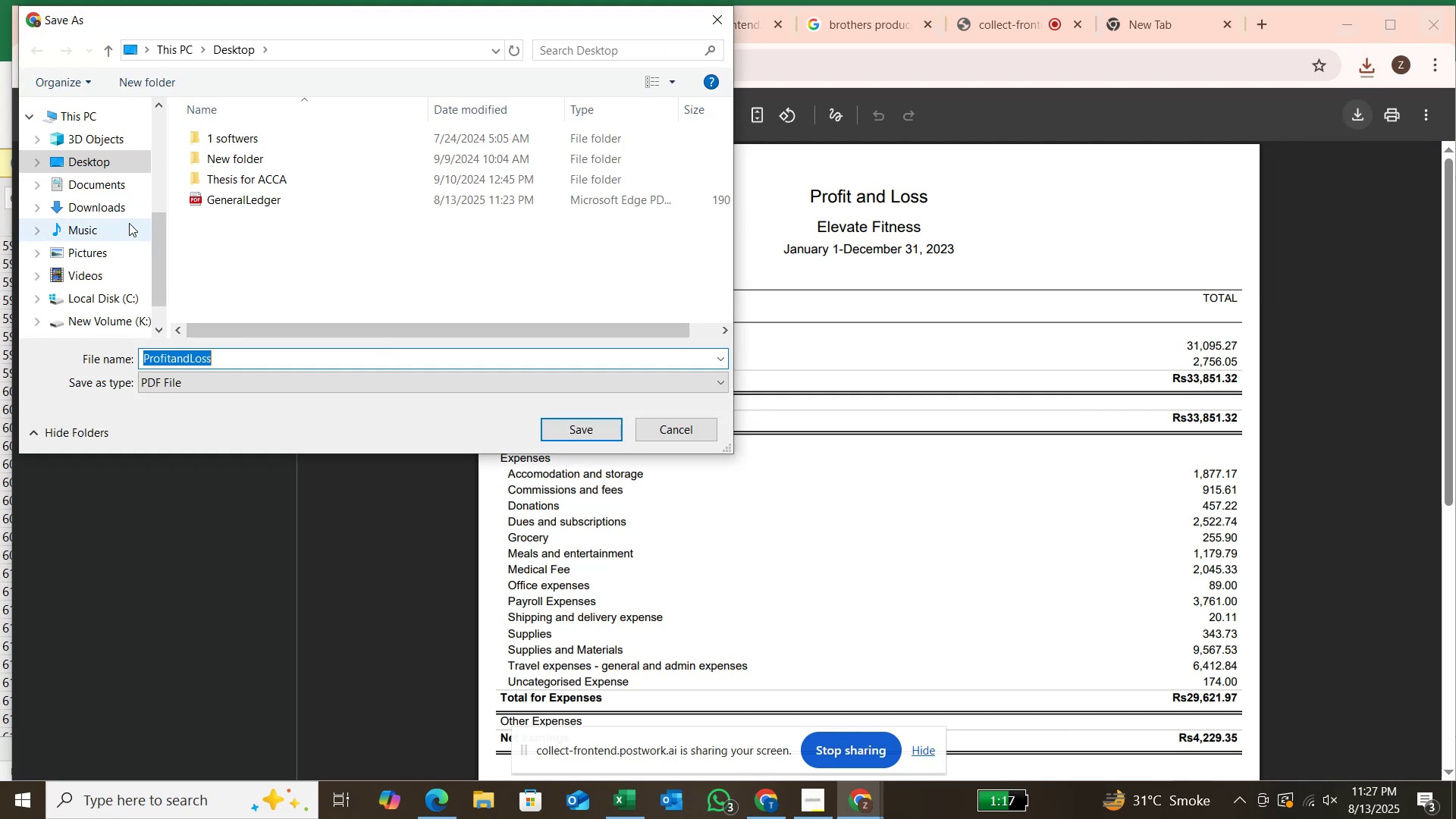 
left_click([130, 164])
 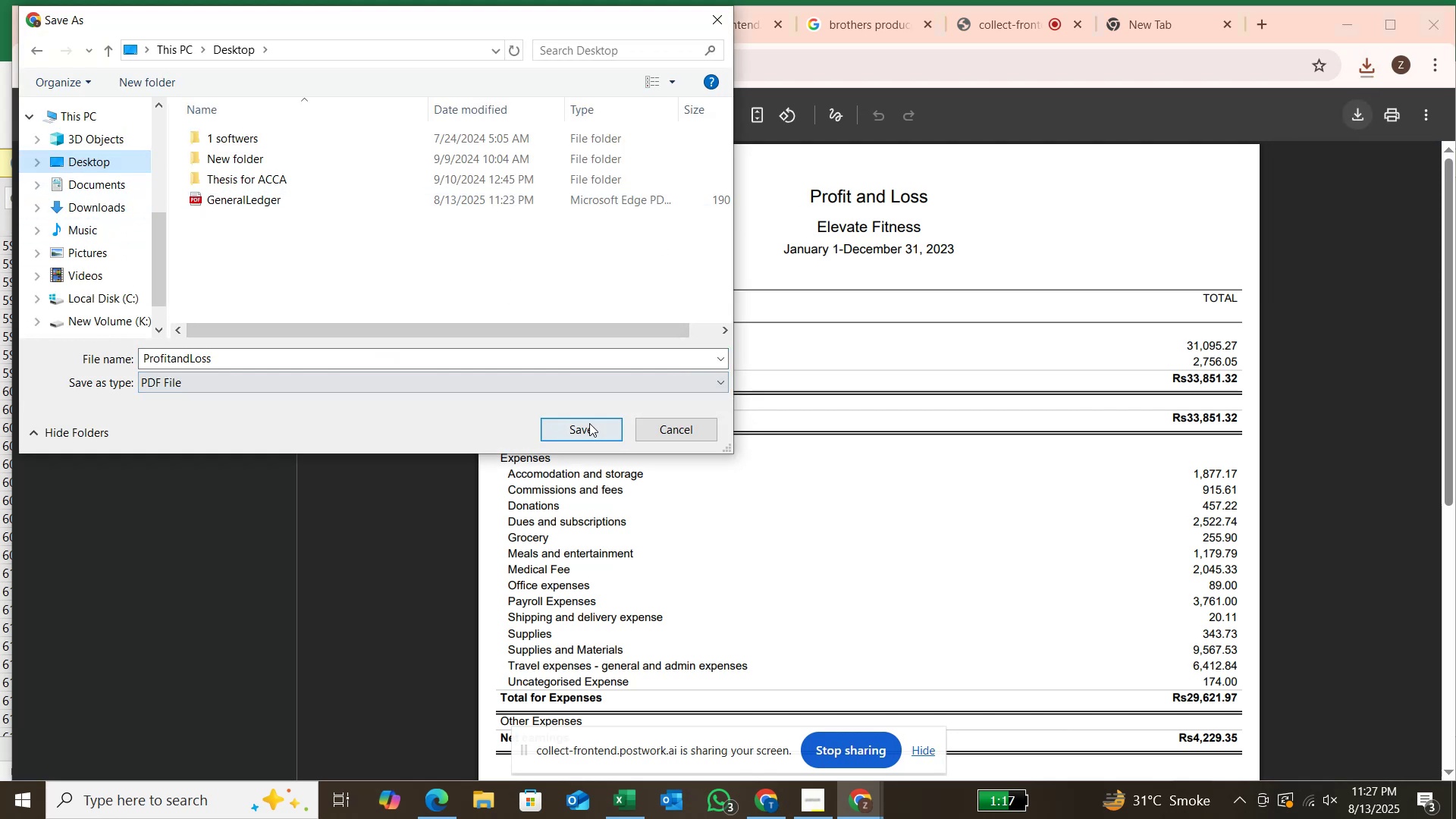 
left_click([589, 425])
 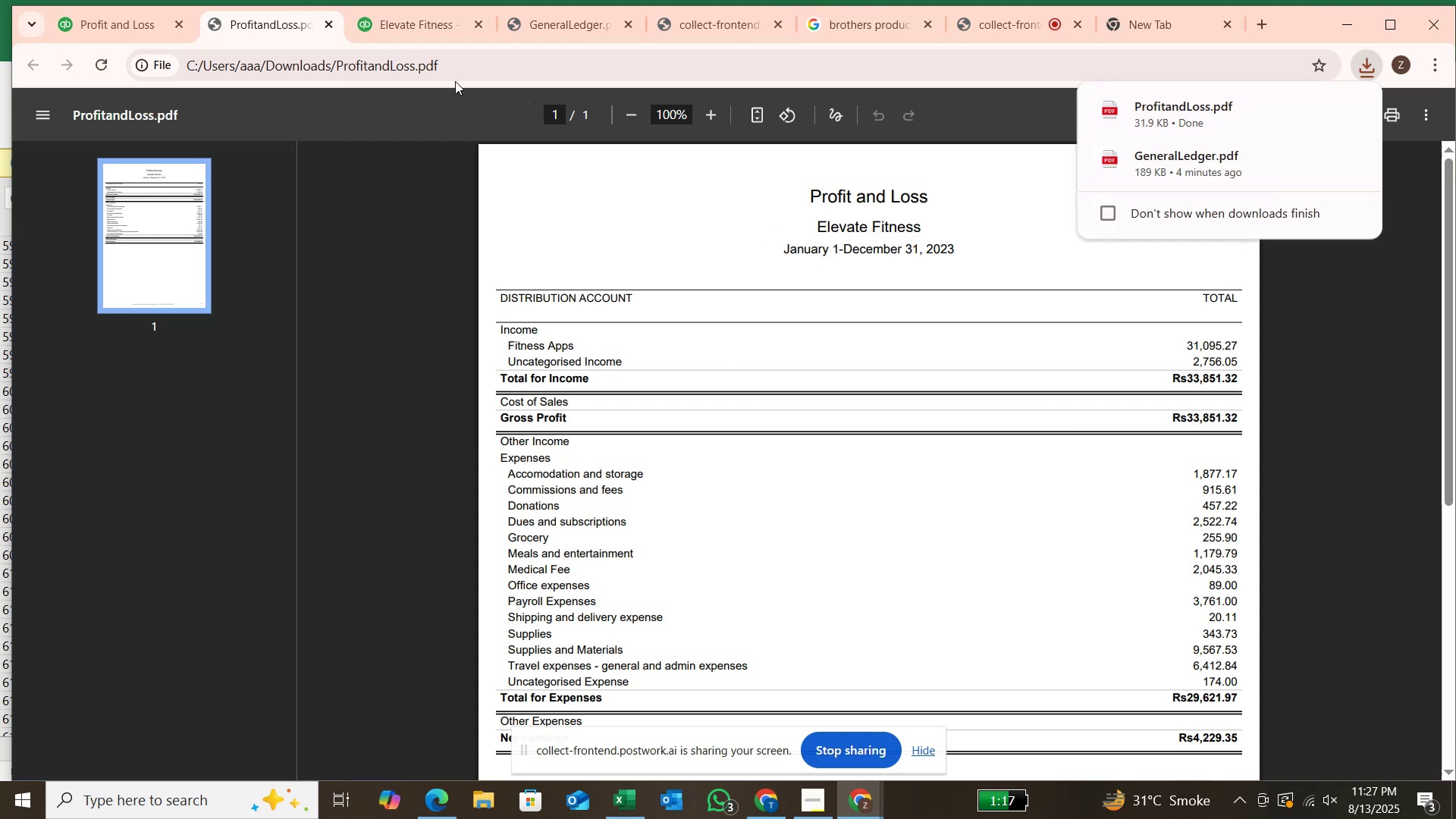 
left_click([129, 36])
 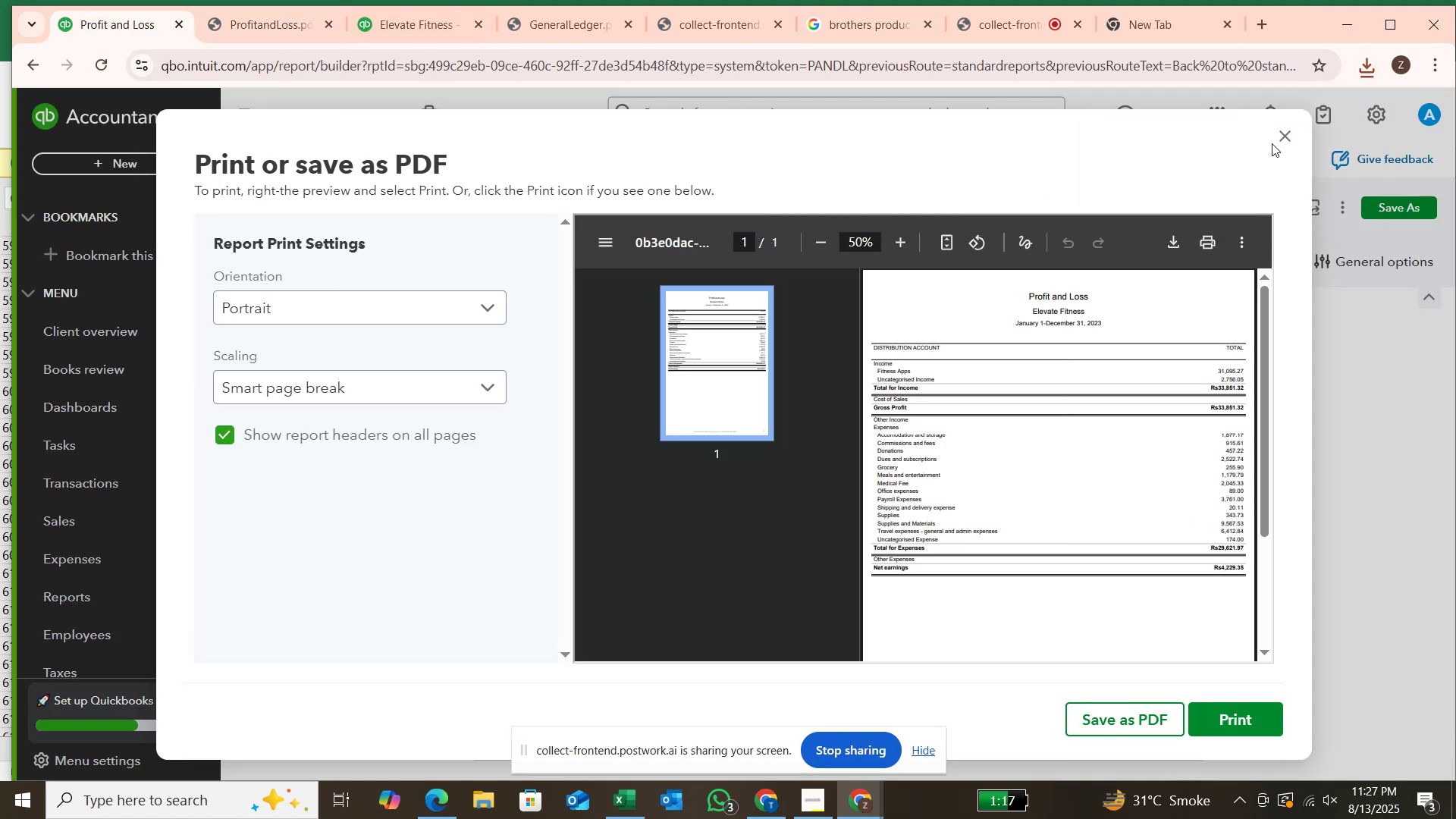 
left_click([1285, 136])
 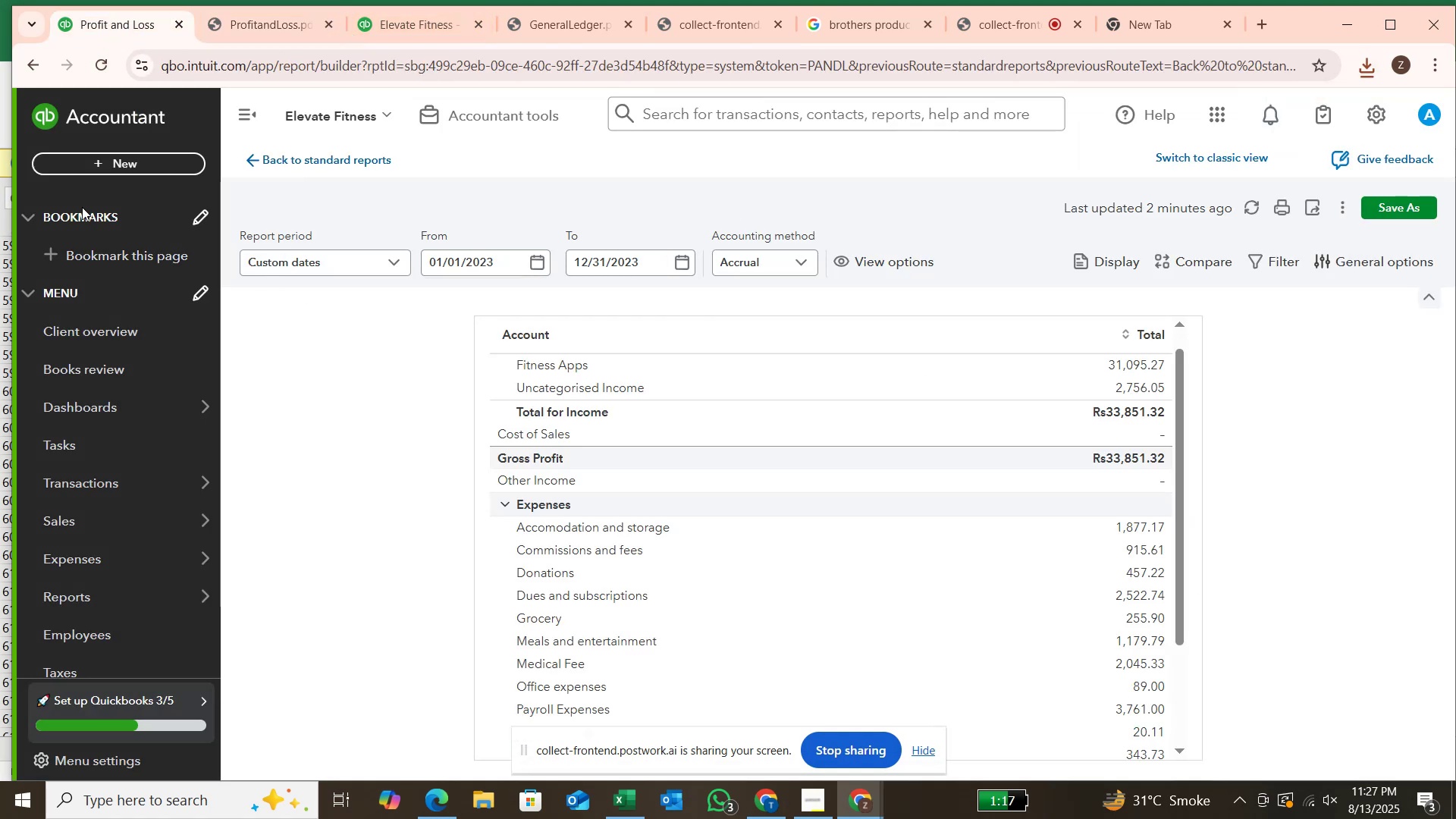 
wait(5.26)
 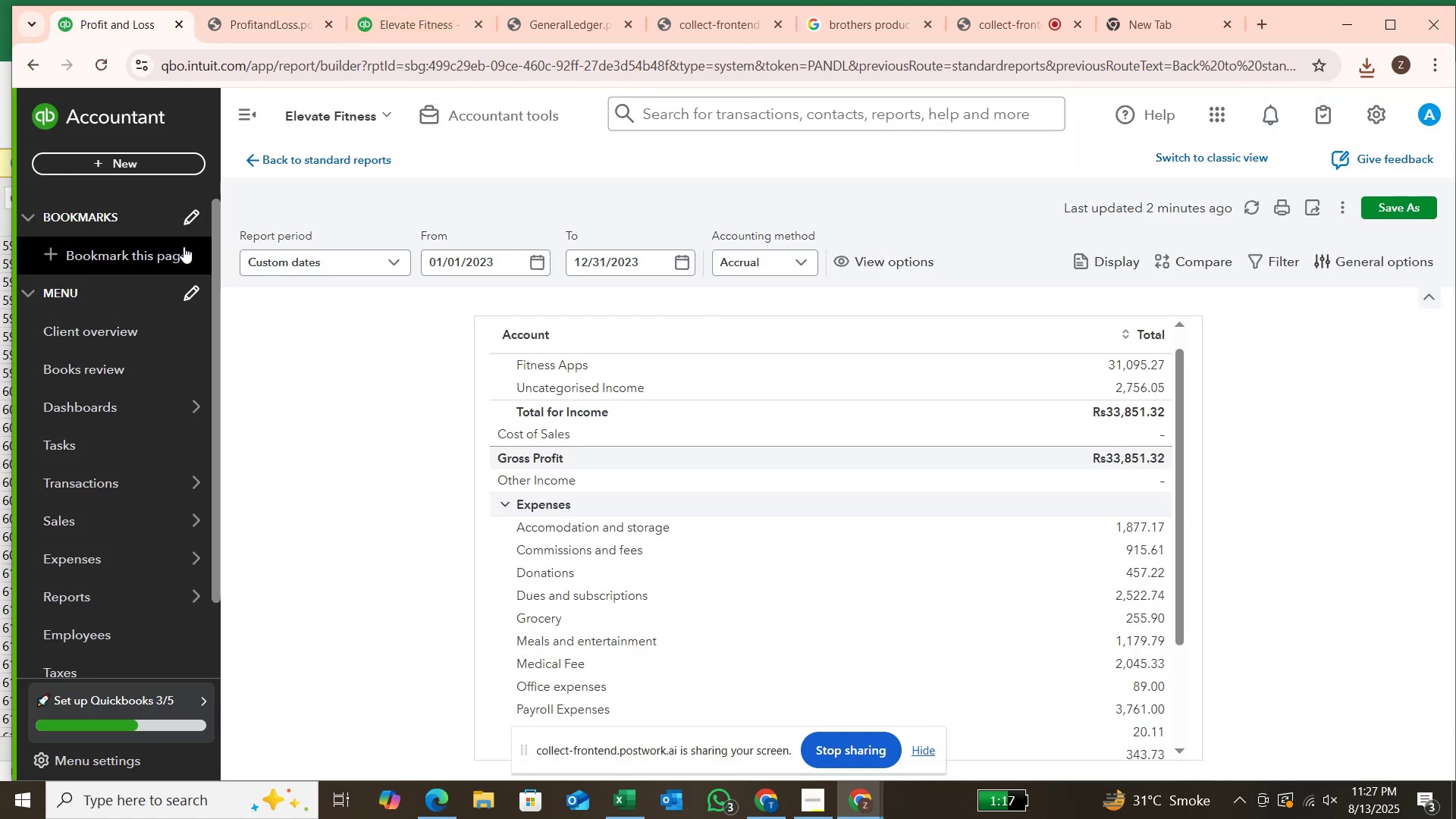 
left_click([19, 67])
 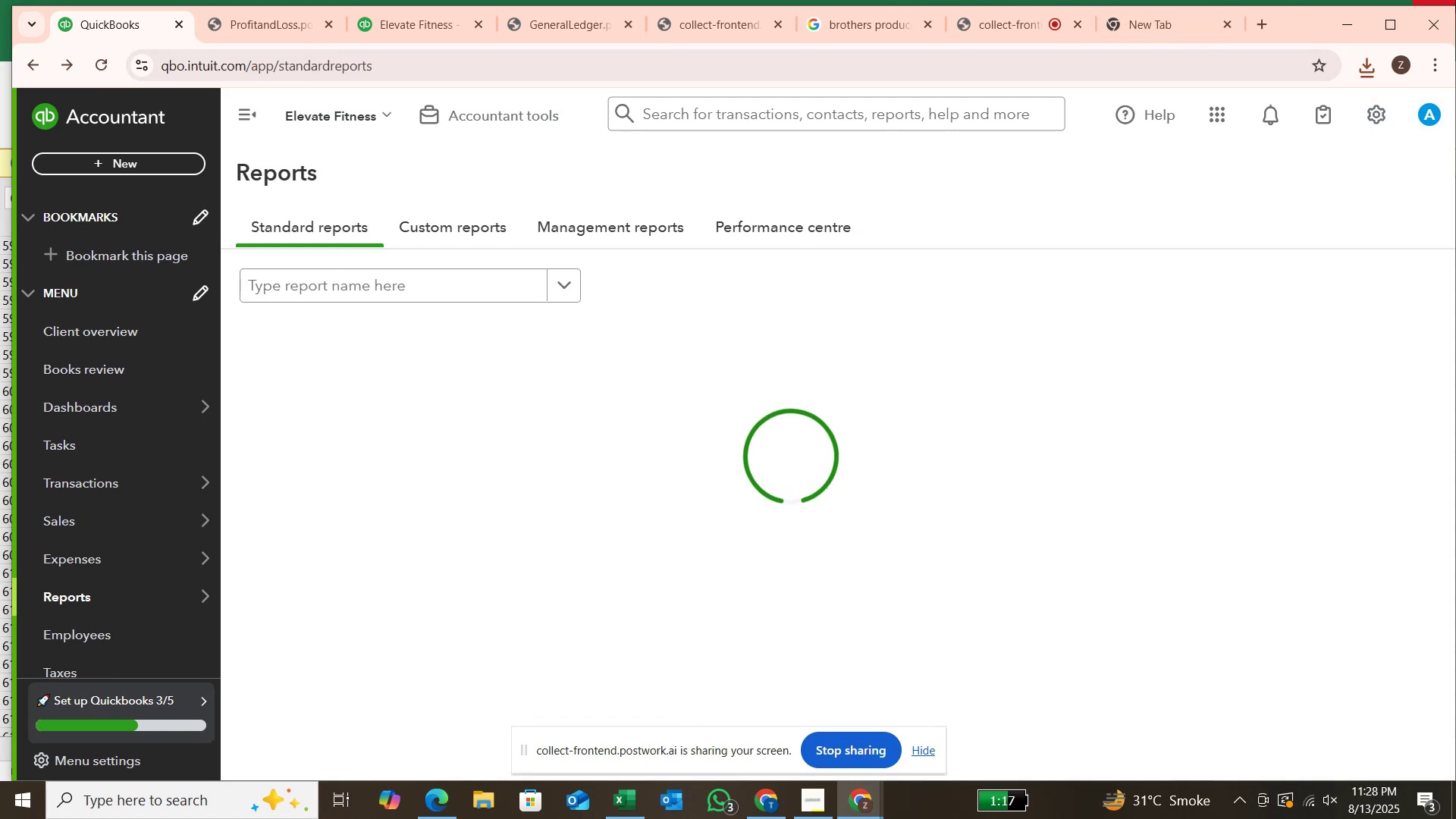 
wait(18.58)
 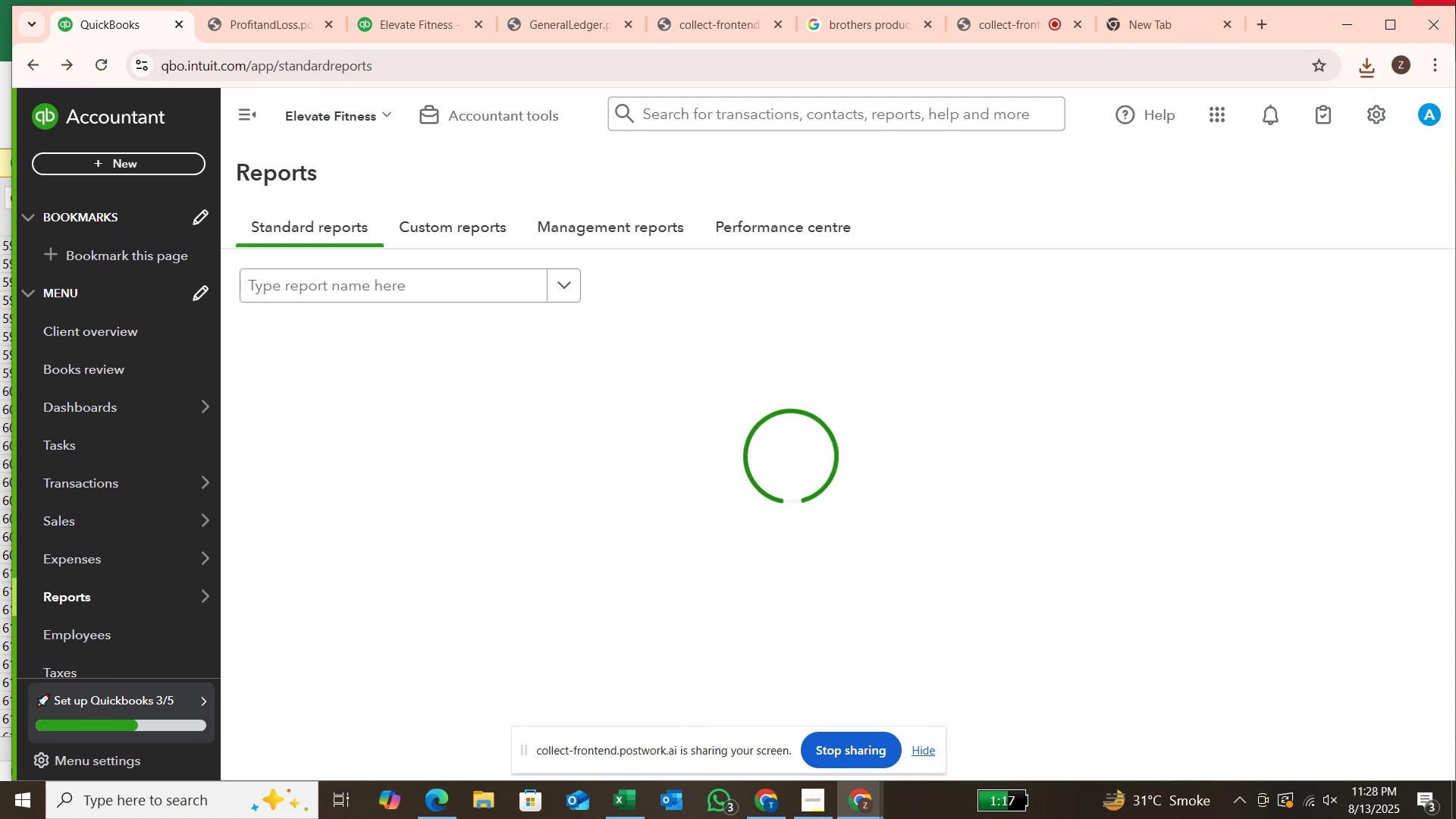 
left_click([330, 431])
 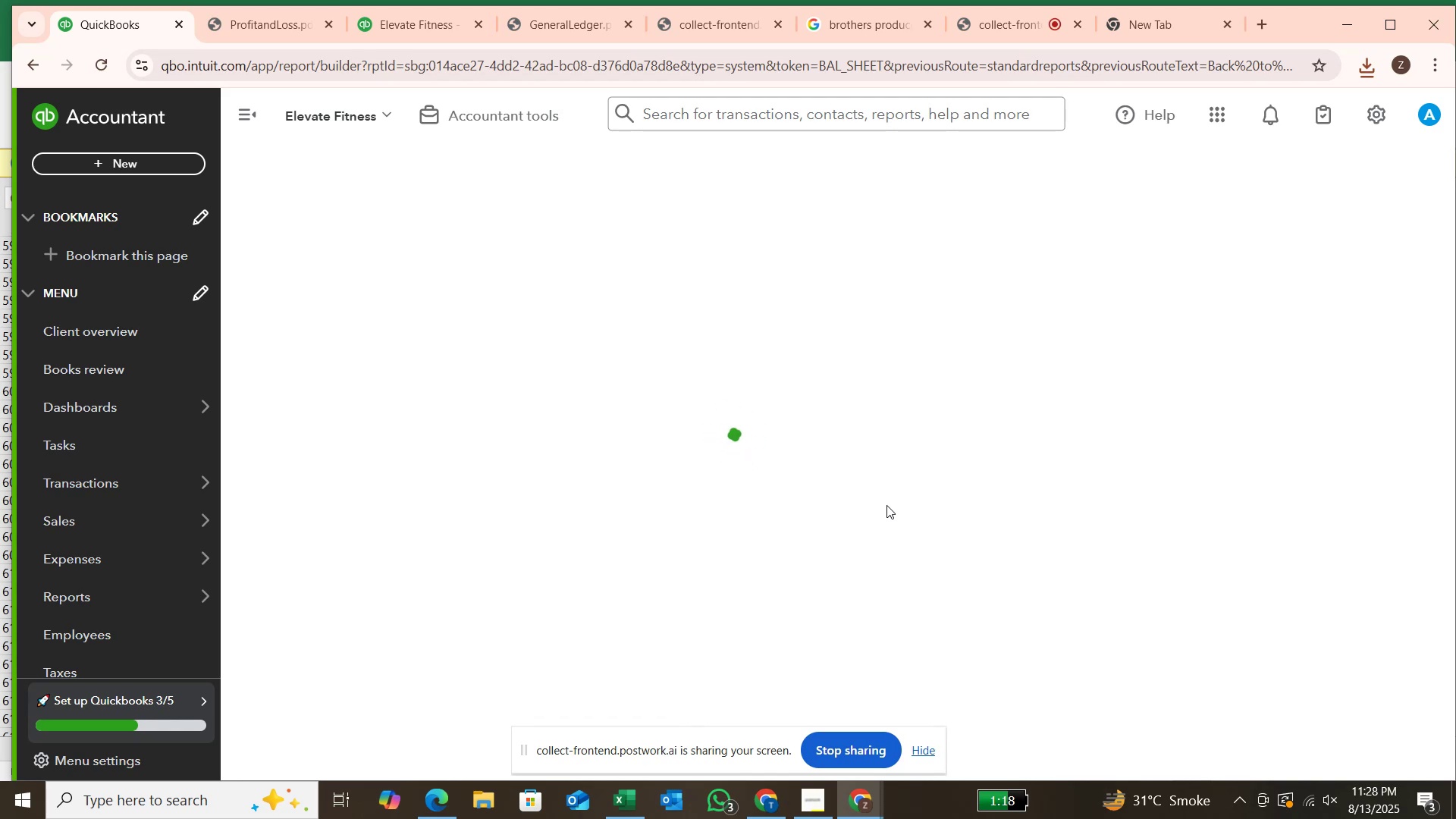 
wait(17.29)
 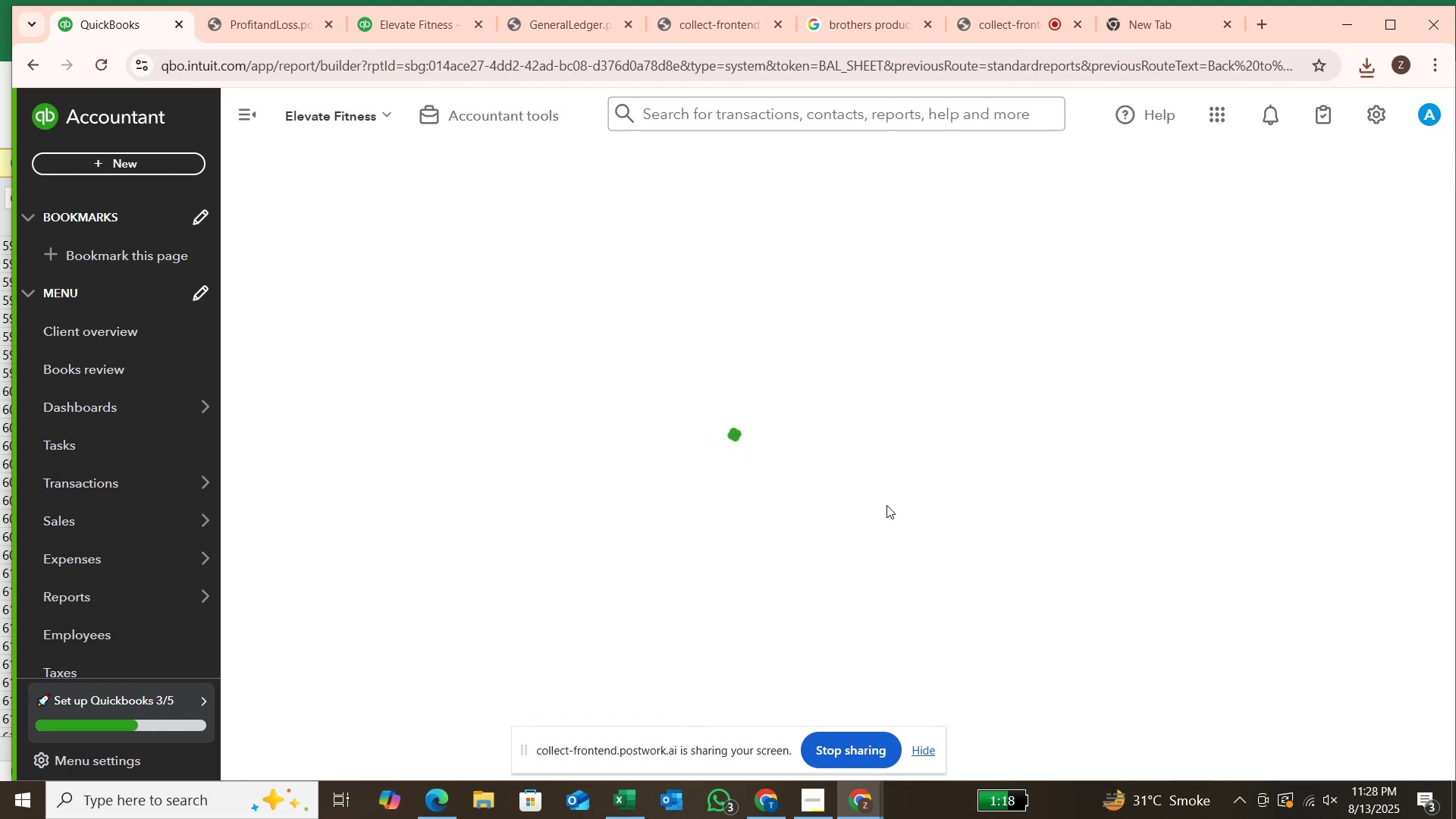 
left_click([543, 256])
 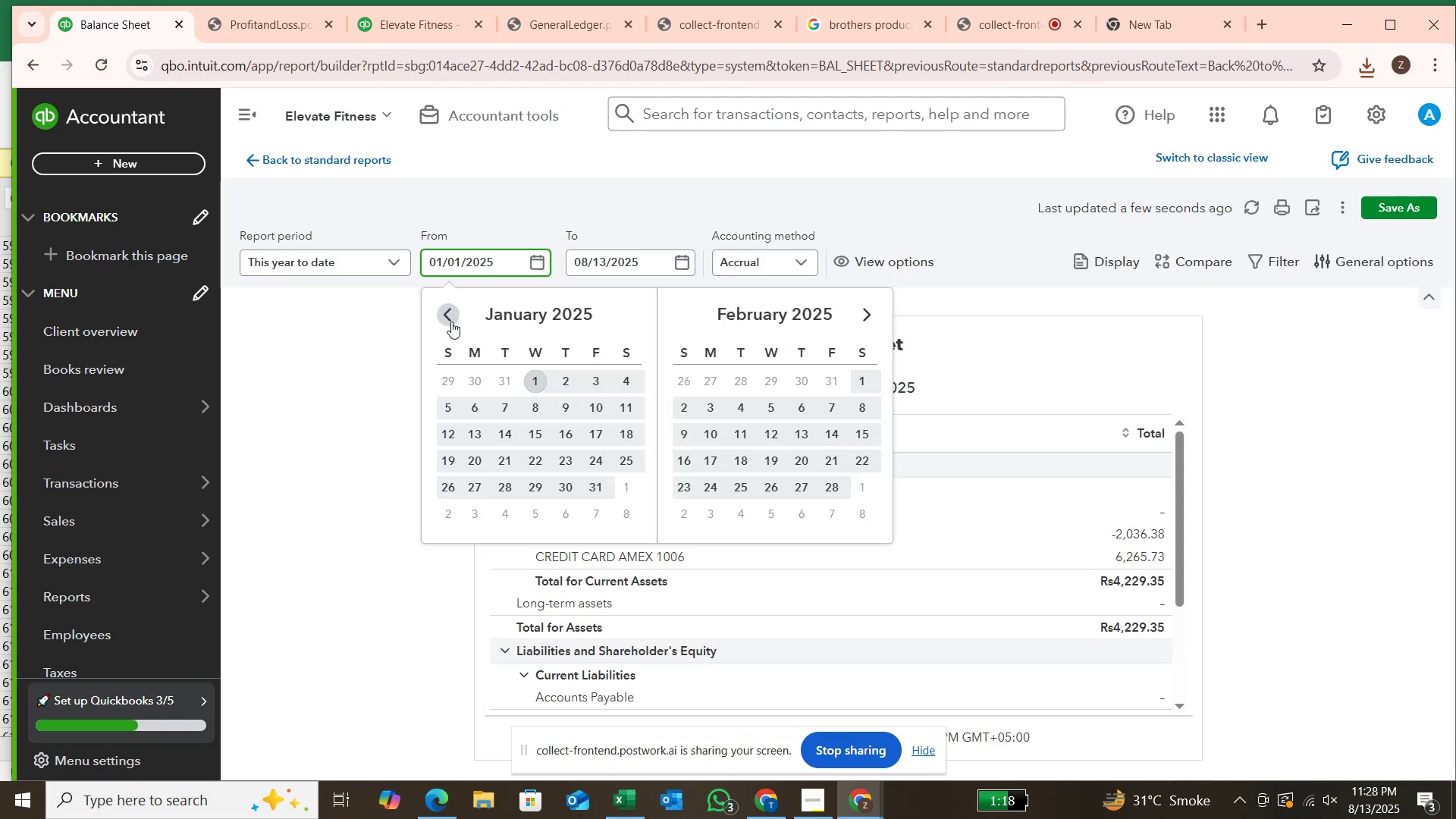 
double_click([451, 322])
 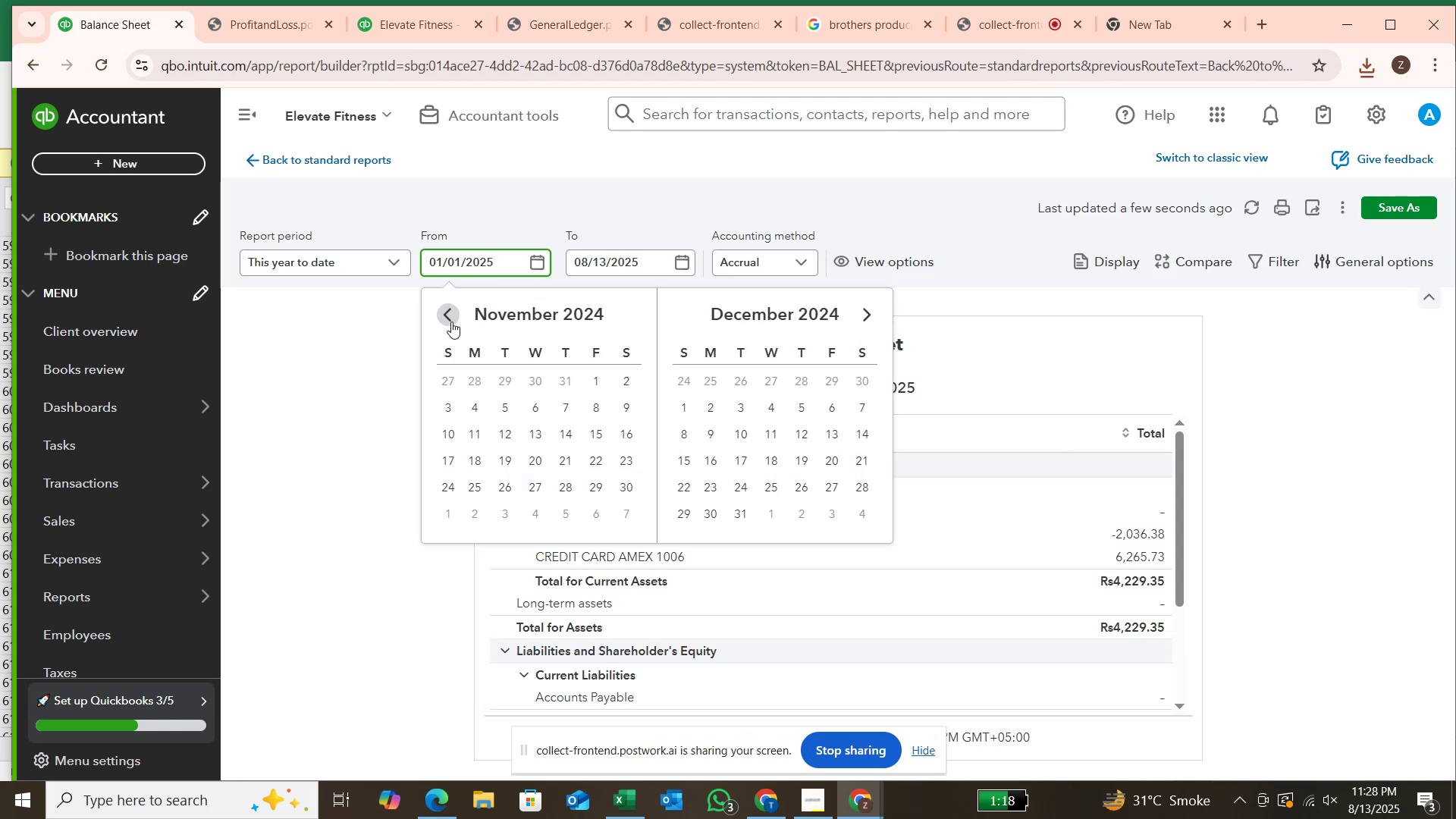 
triple_click([451, 322])
 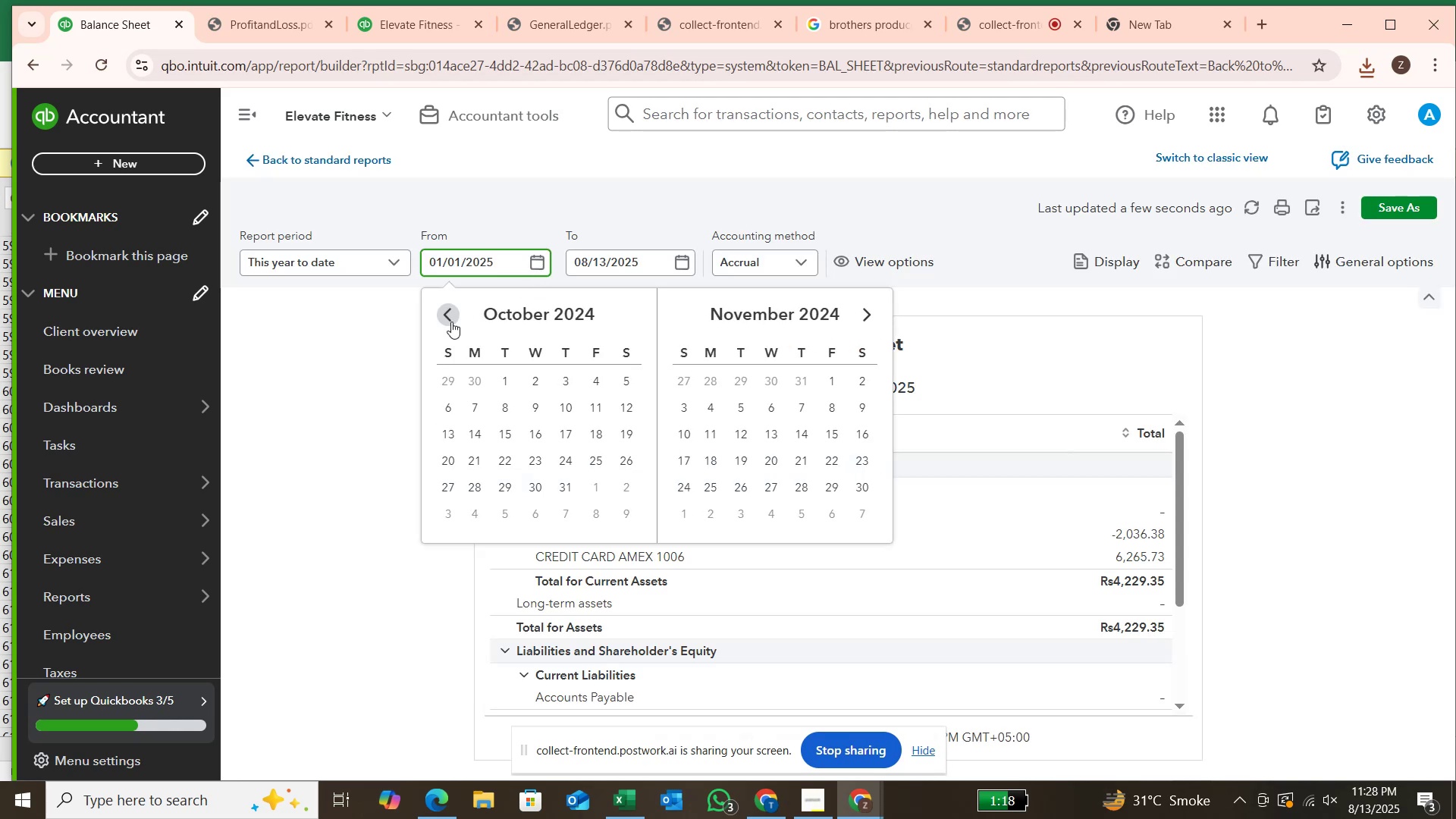 
triple_click([451, 322])
 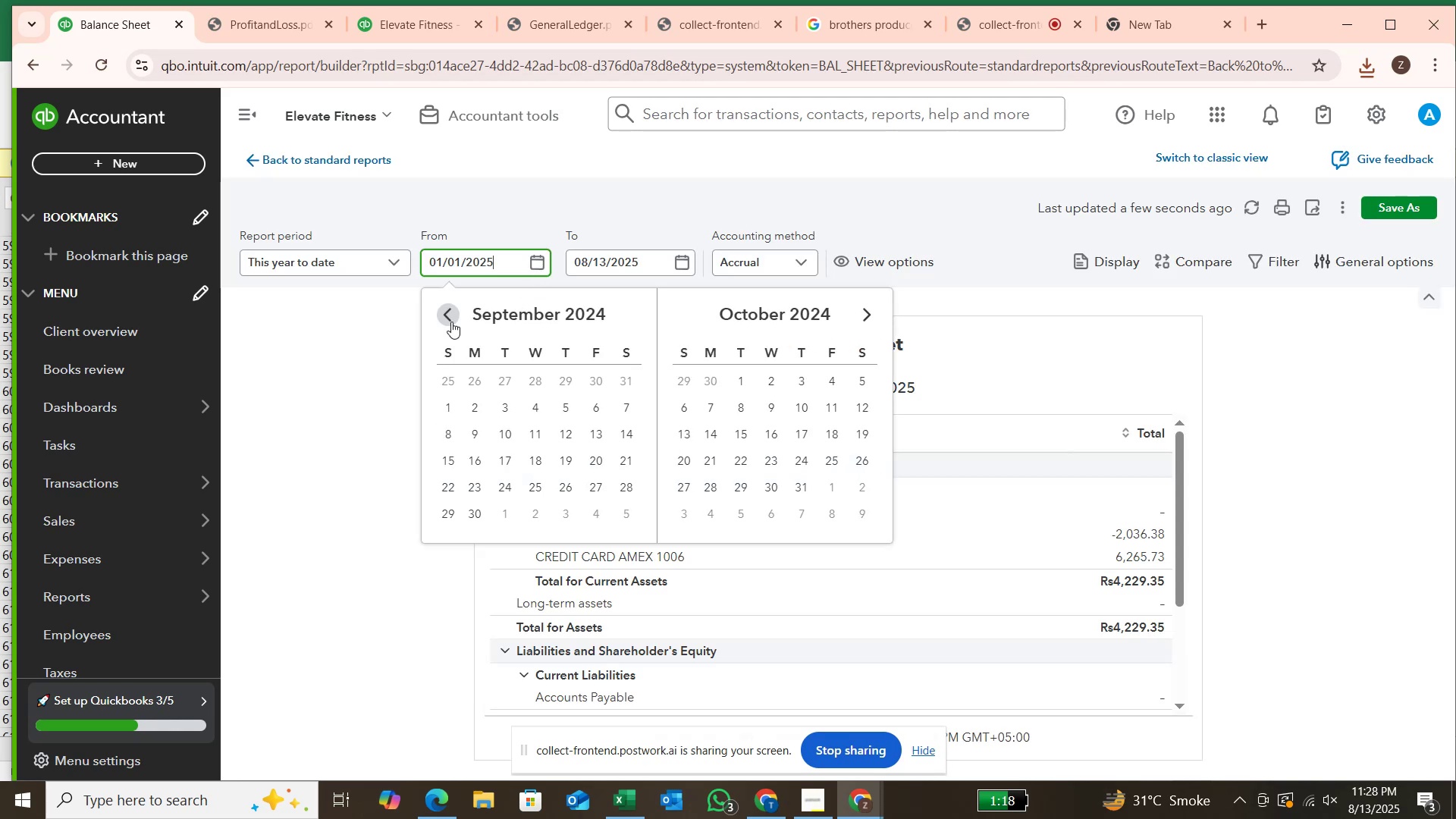 
triple_click([451, 322])
 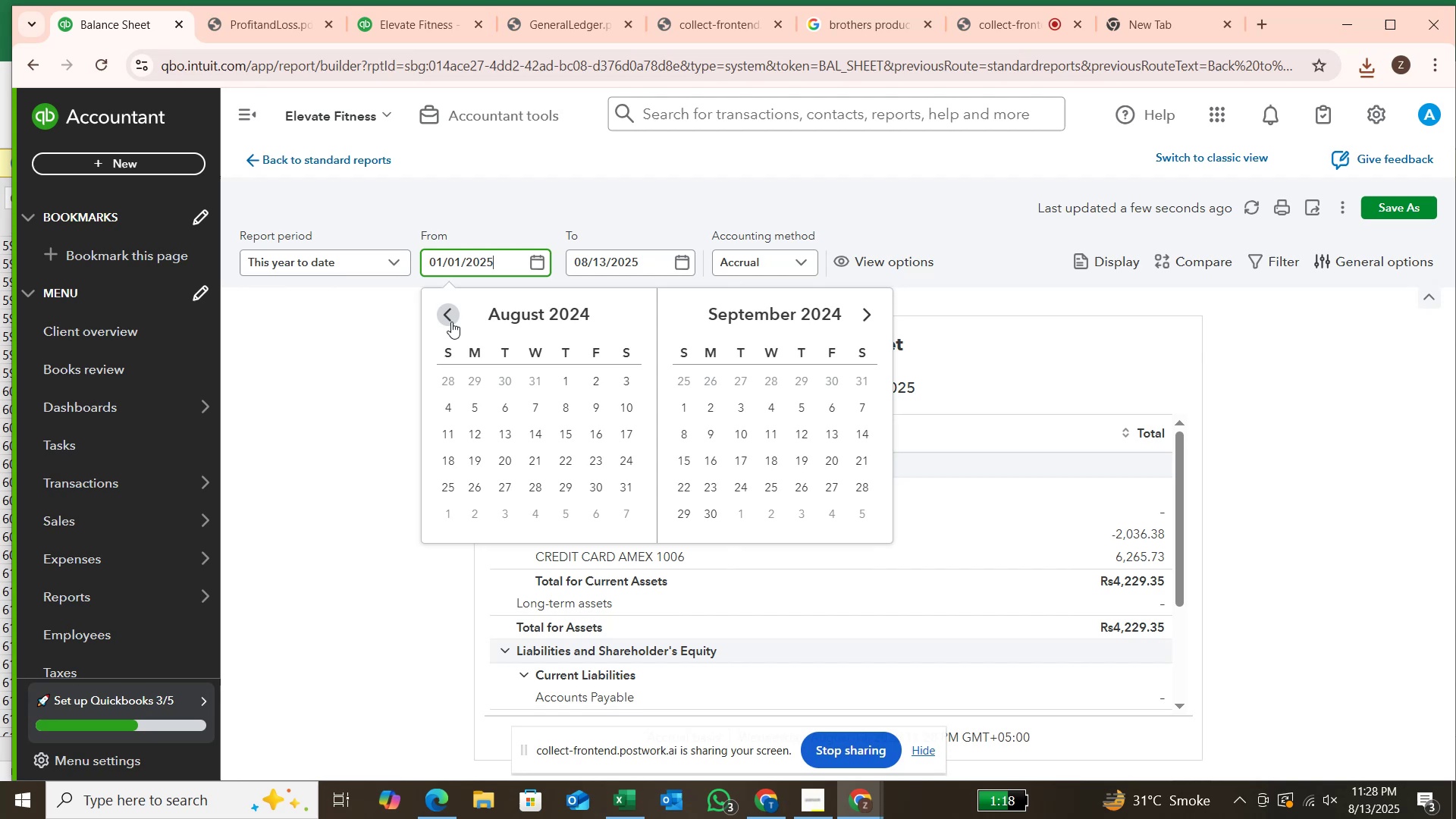 
triple_click([451, 322])
 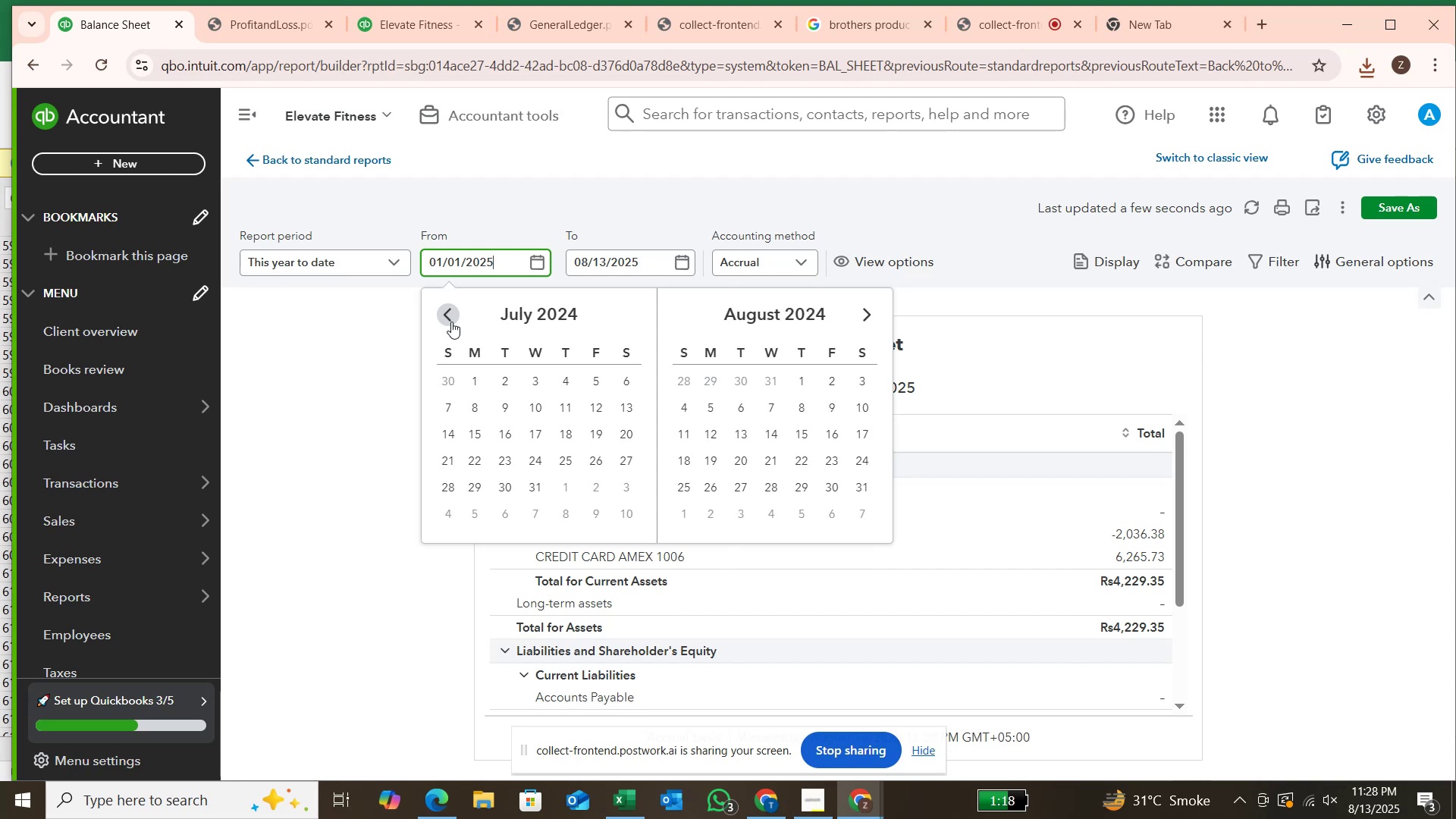 
triple_click([451, 322])
 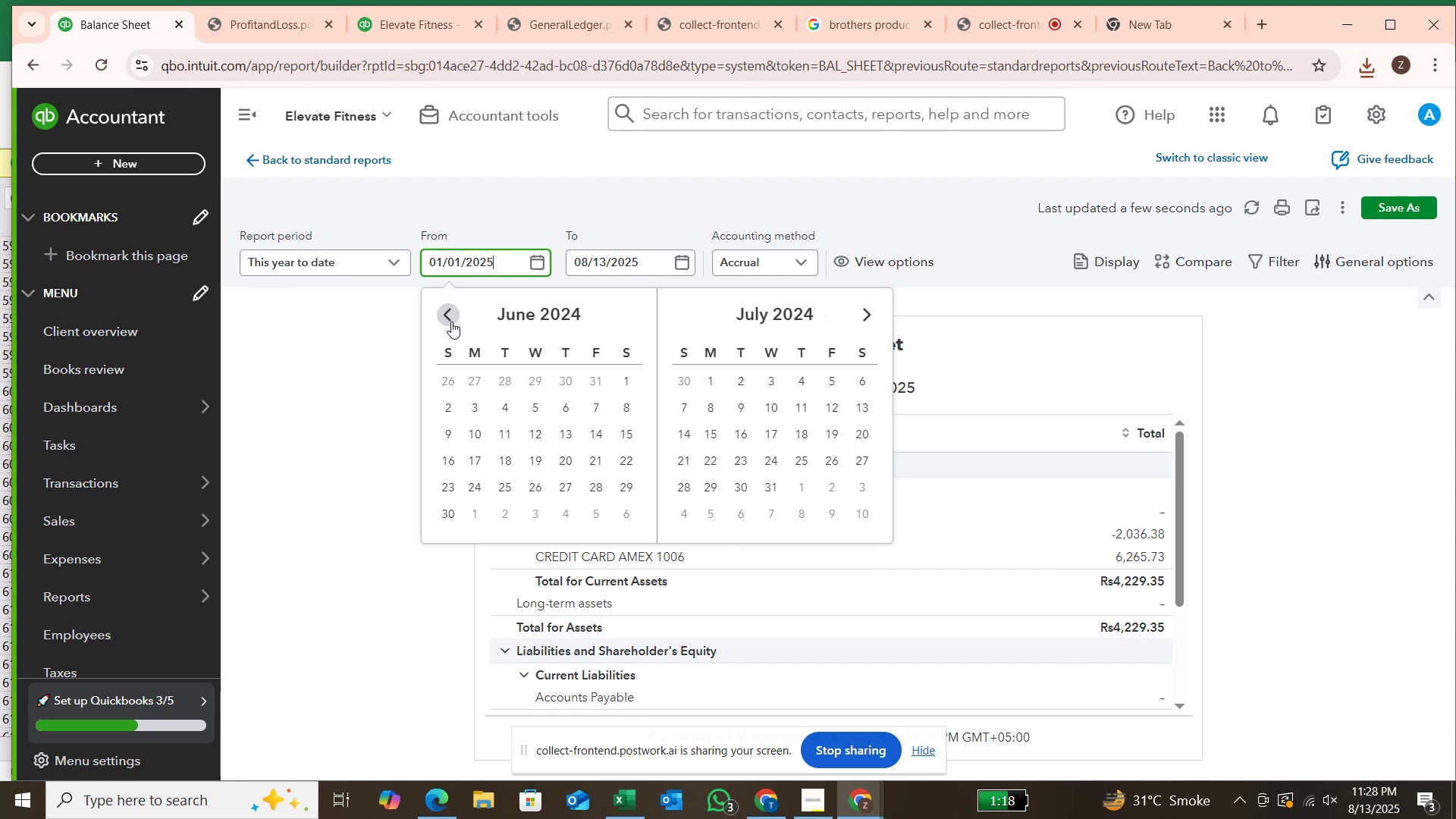 
triple_click([451, 322])
 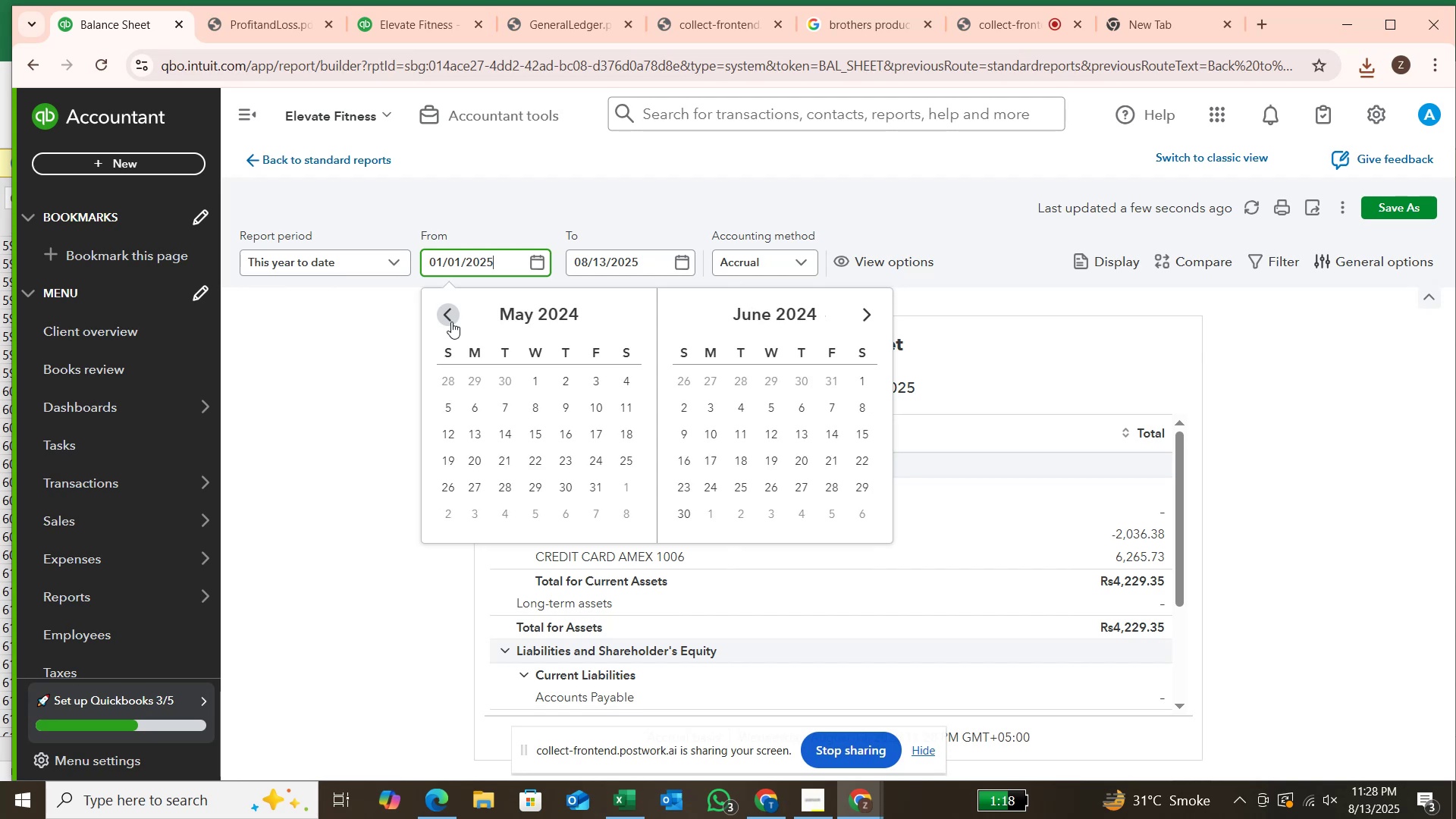 
triple_click([451, 322])
 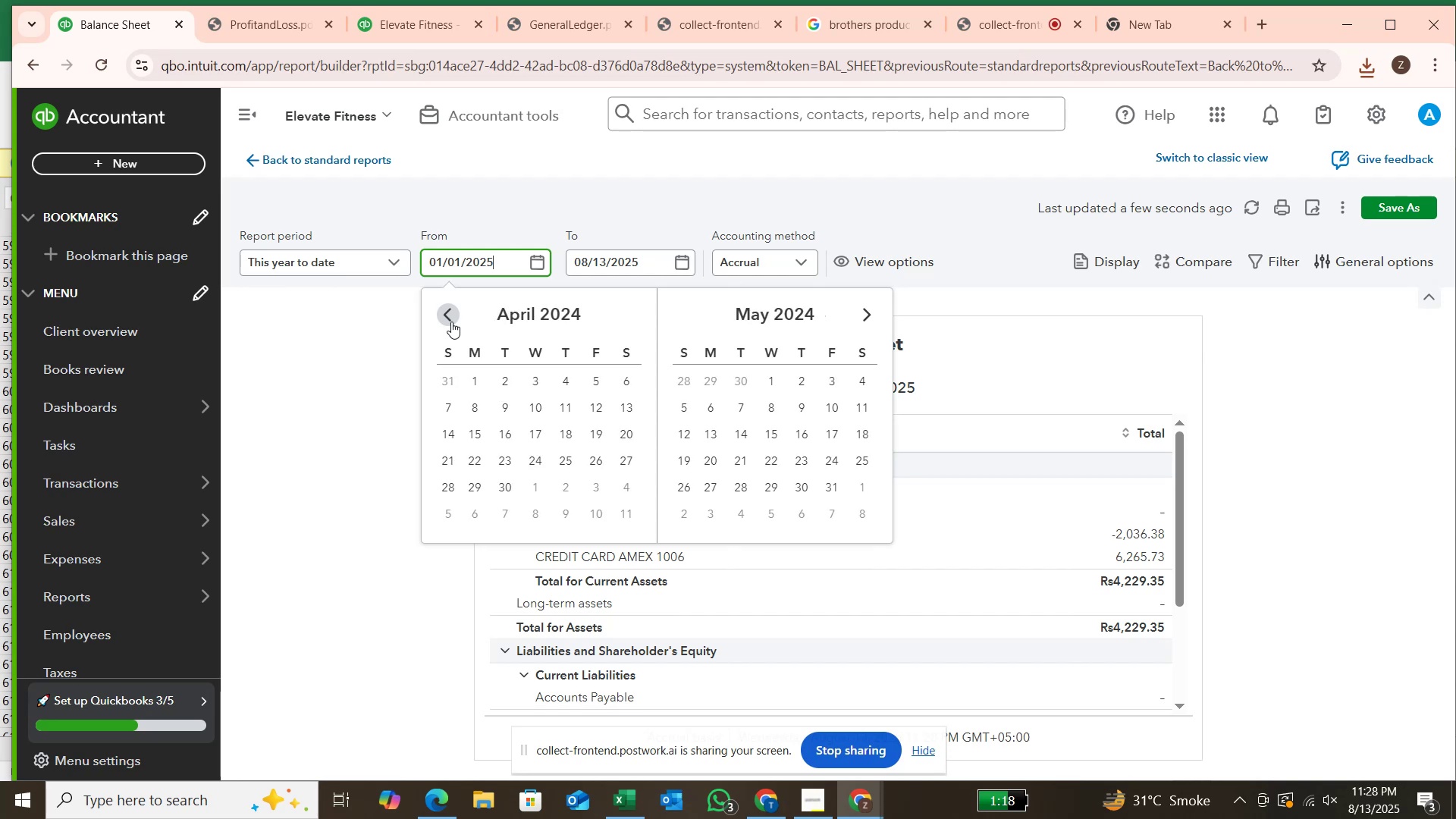 
triple_click([451, 322])
 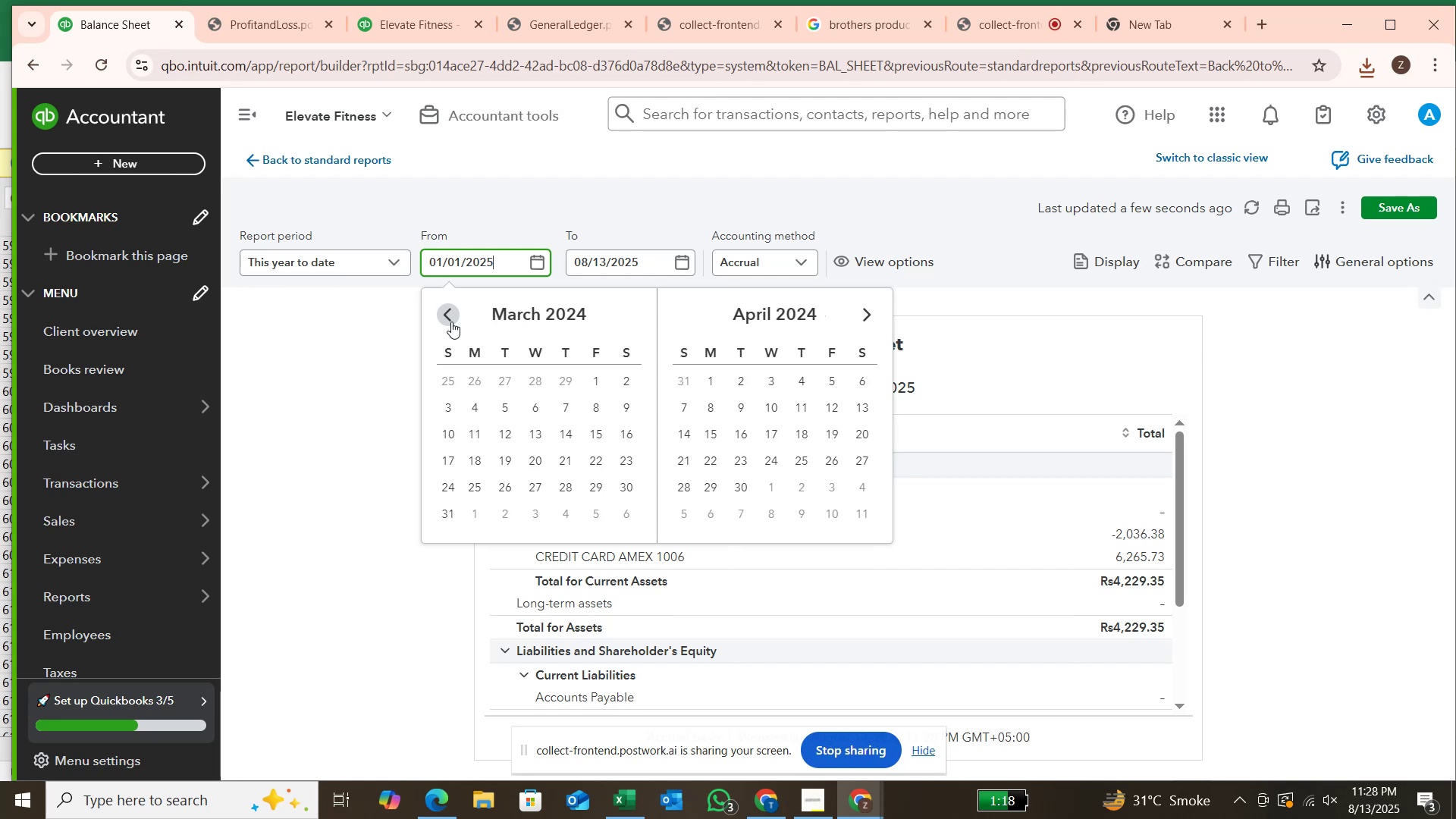 
triple_click([451, 322])
 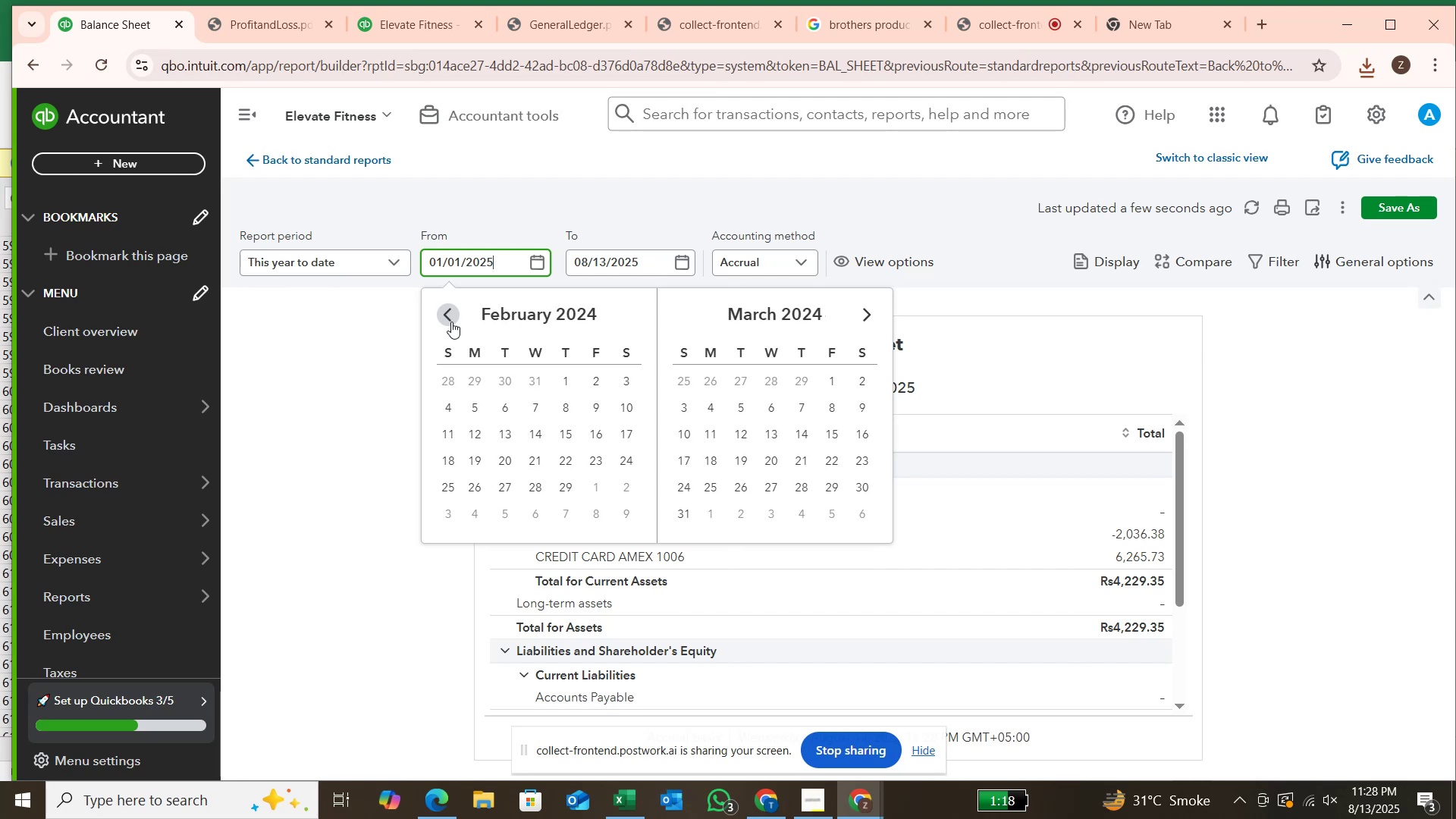 
triple_click([451, 322])
 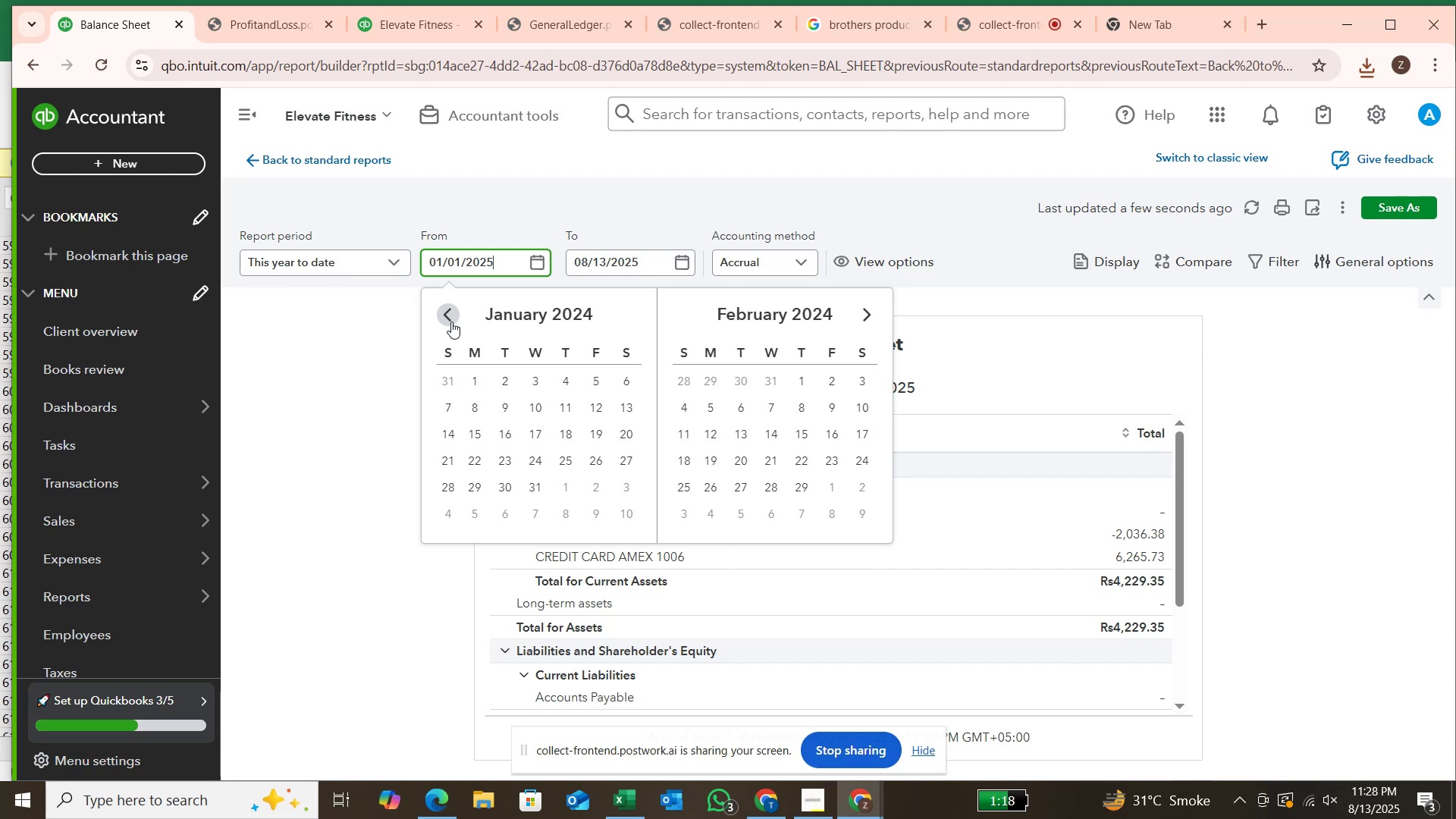 
triple_click([451, 322])
 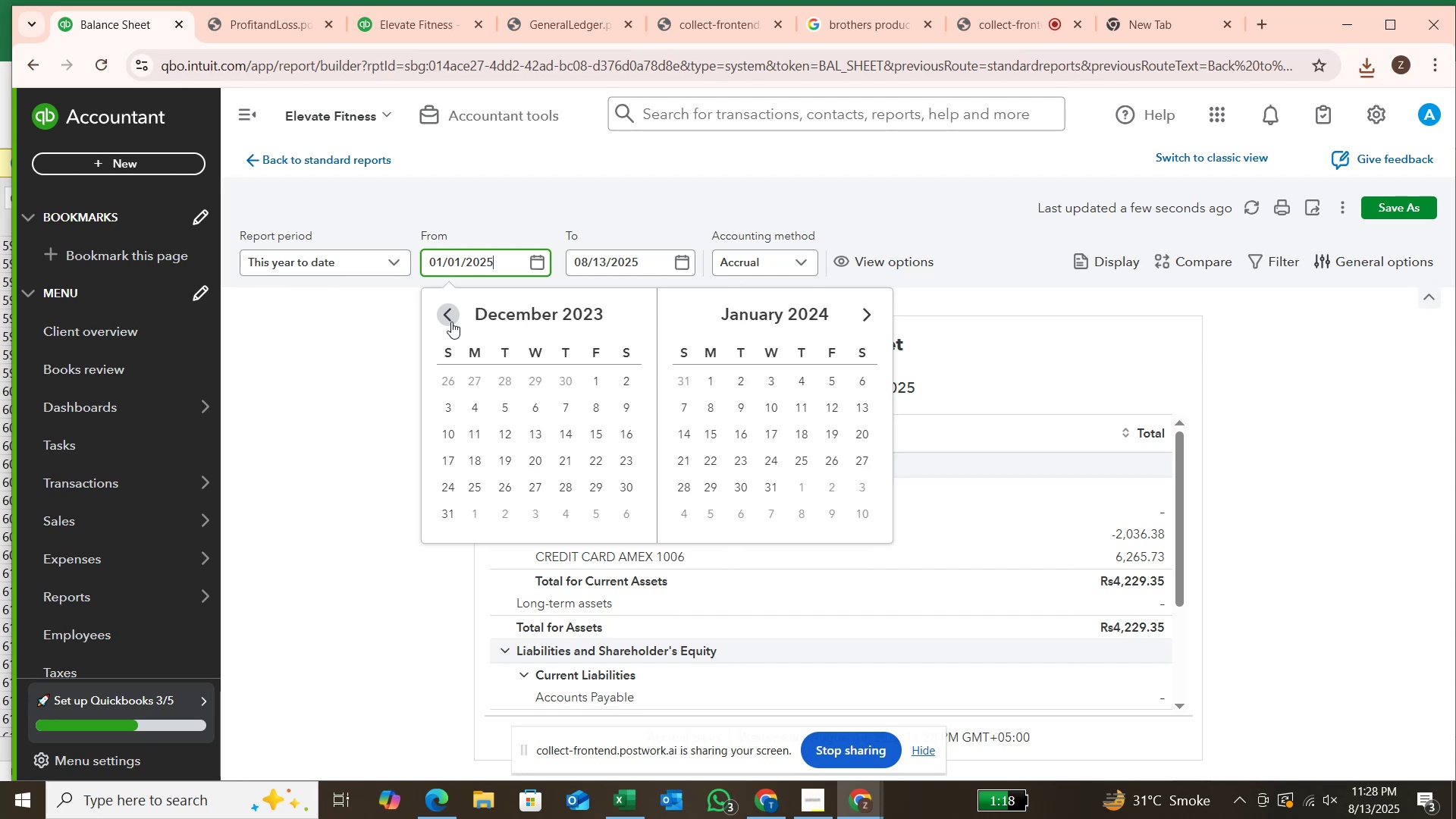 
triple_click([451, 322])
 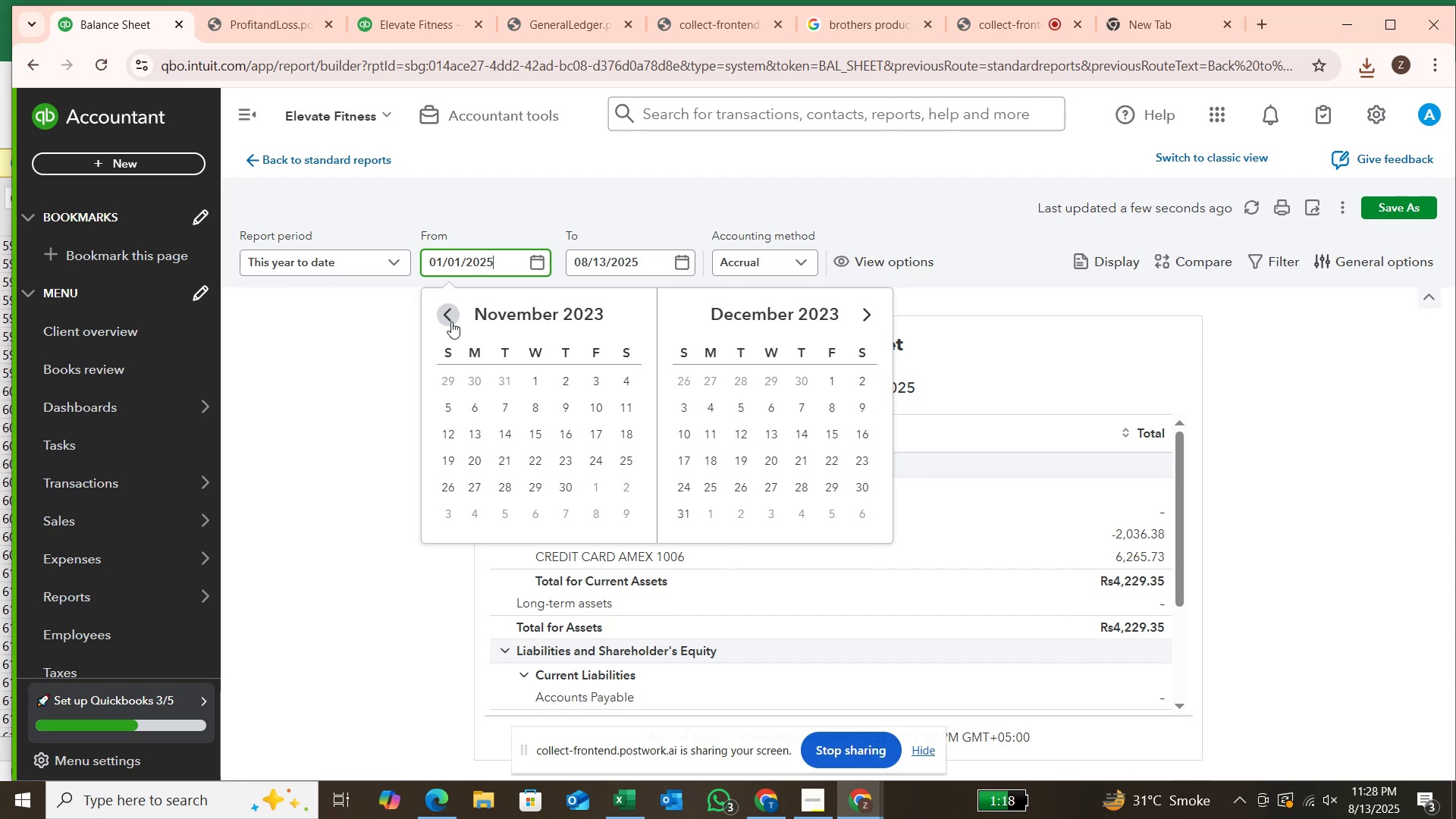 
triple_click([451, 322])
 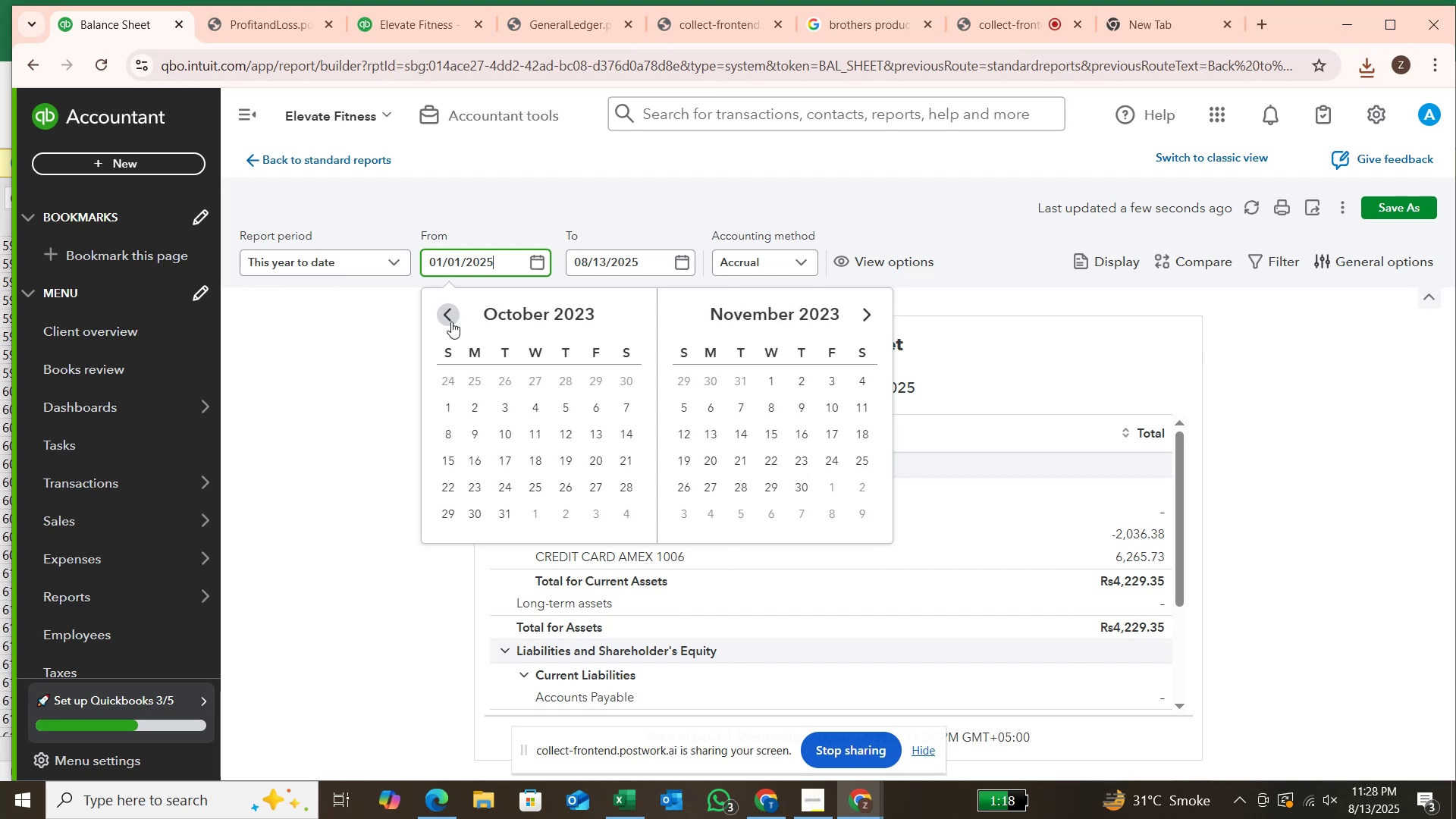 
left_click([451, 322])
 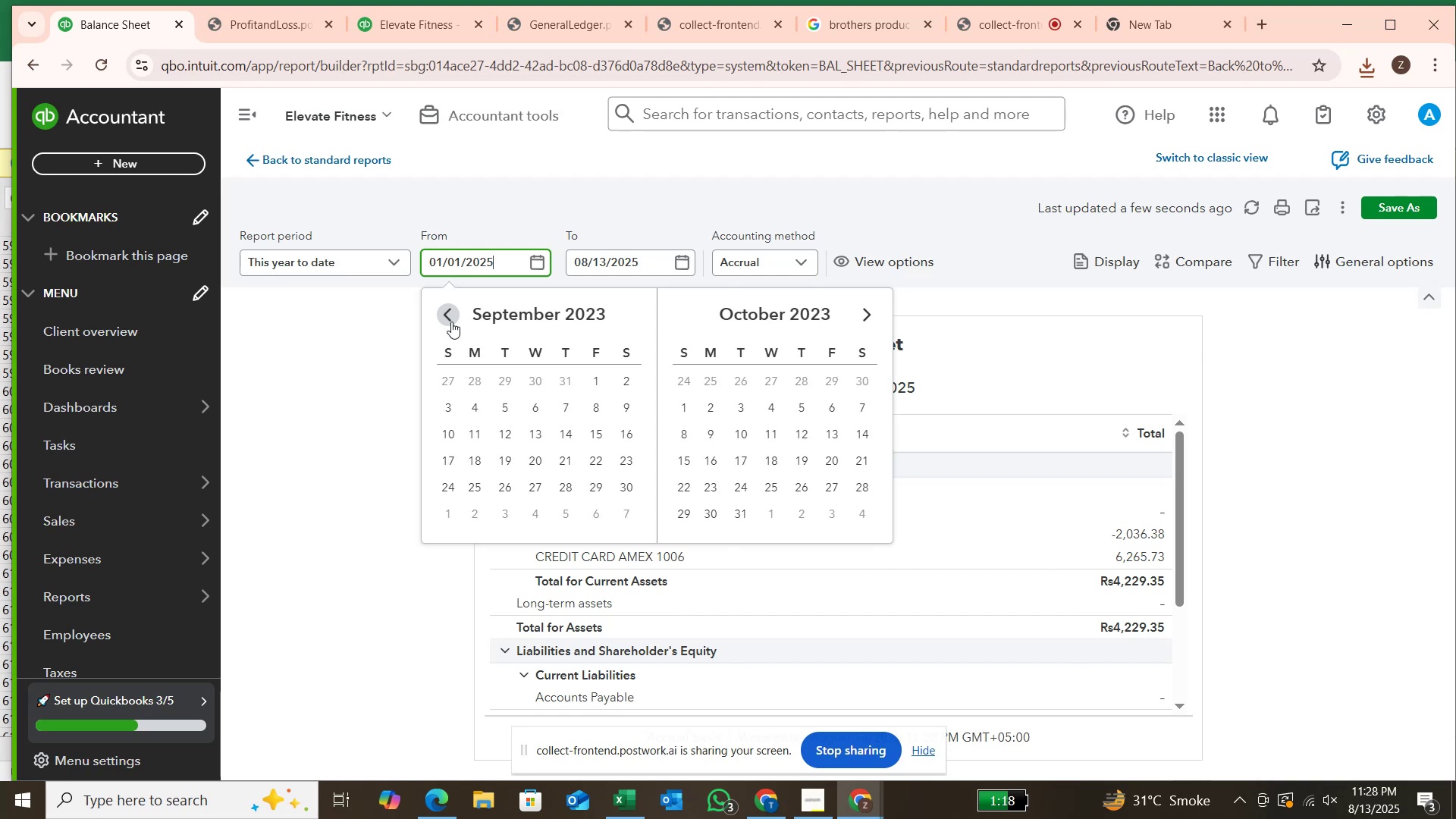 
double_click([451, 322])
 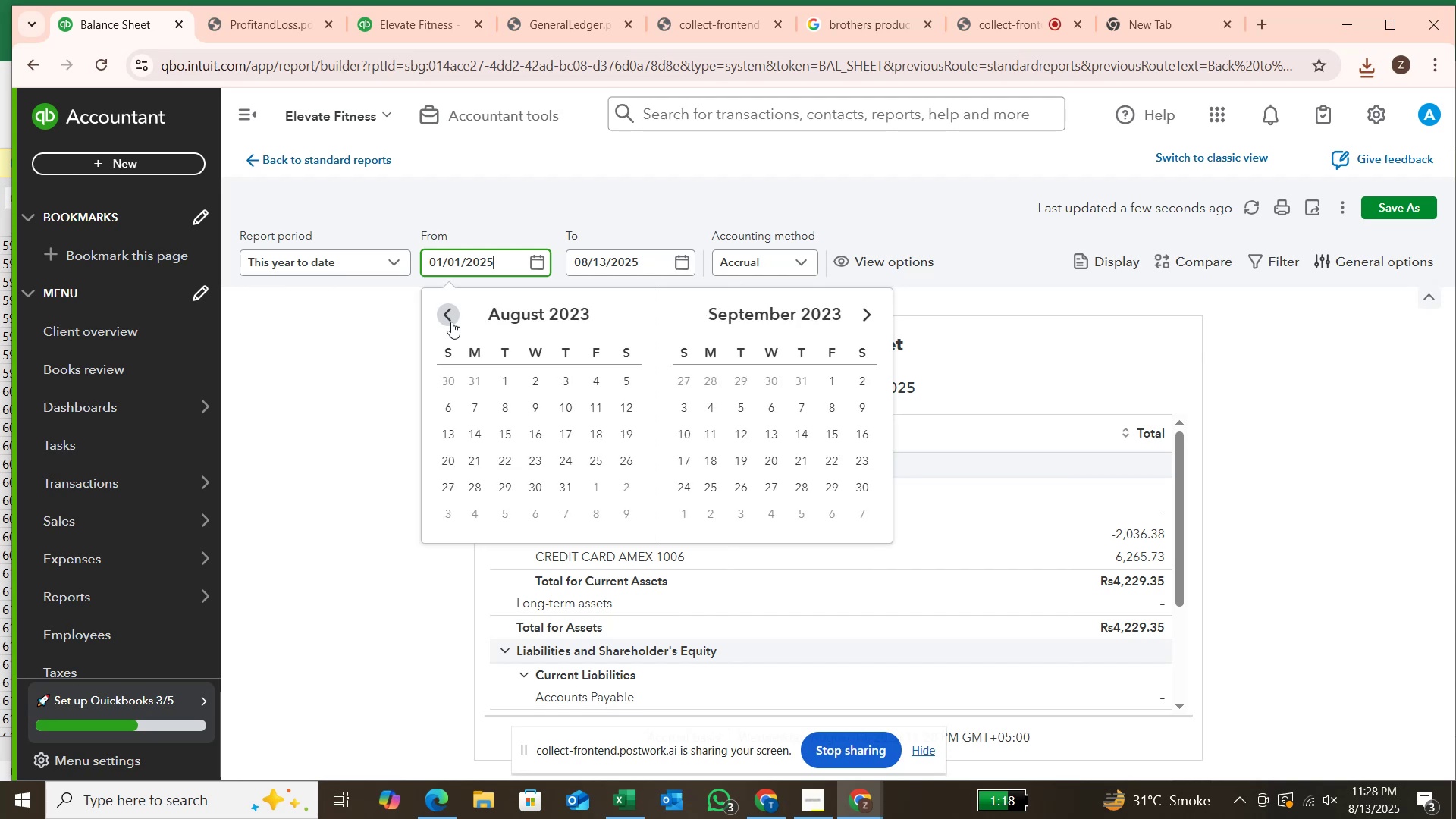 
triple_click([451, 322])
 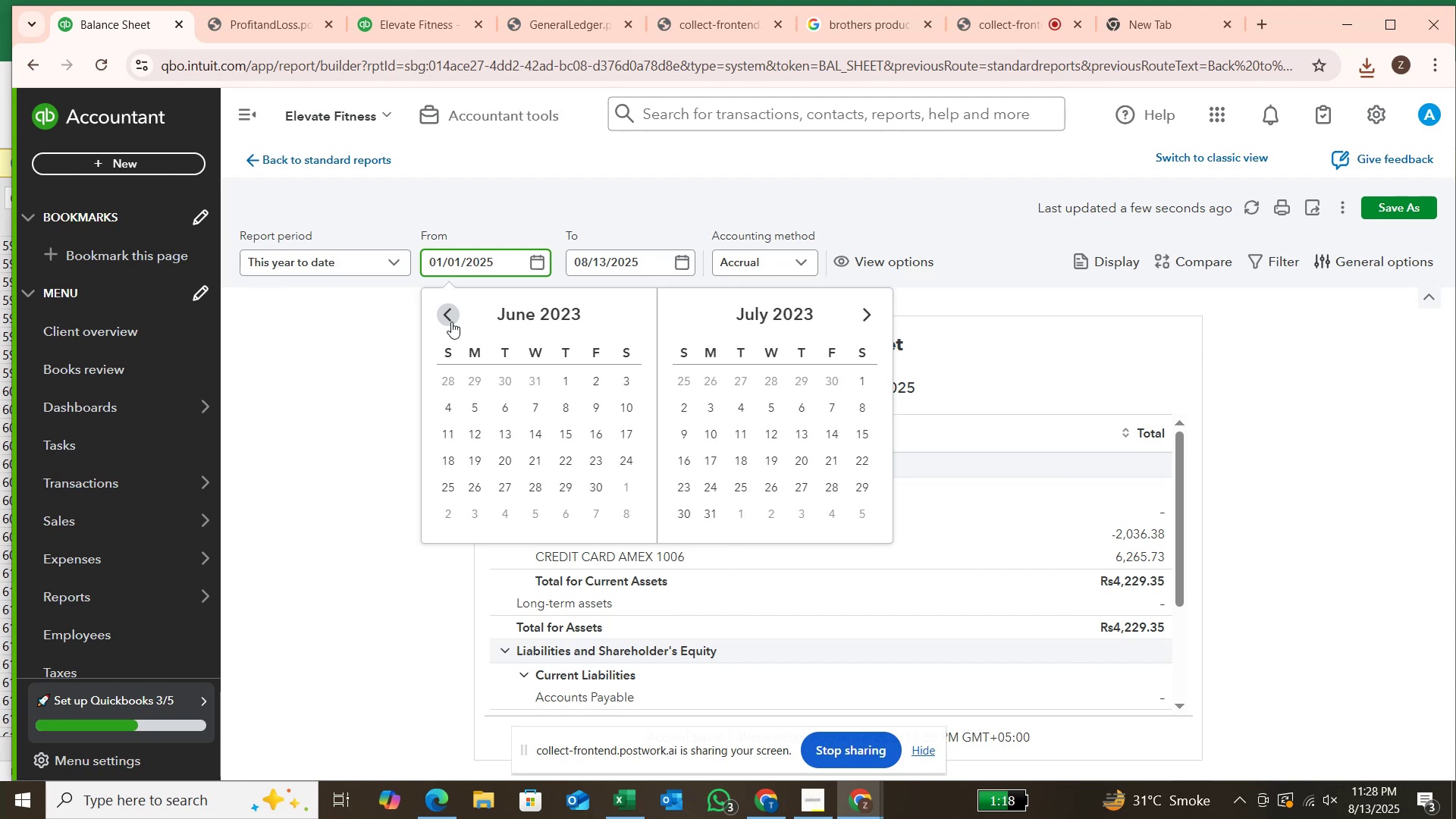 
double_click([451, 322])
 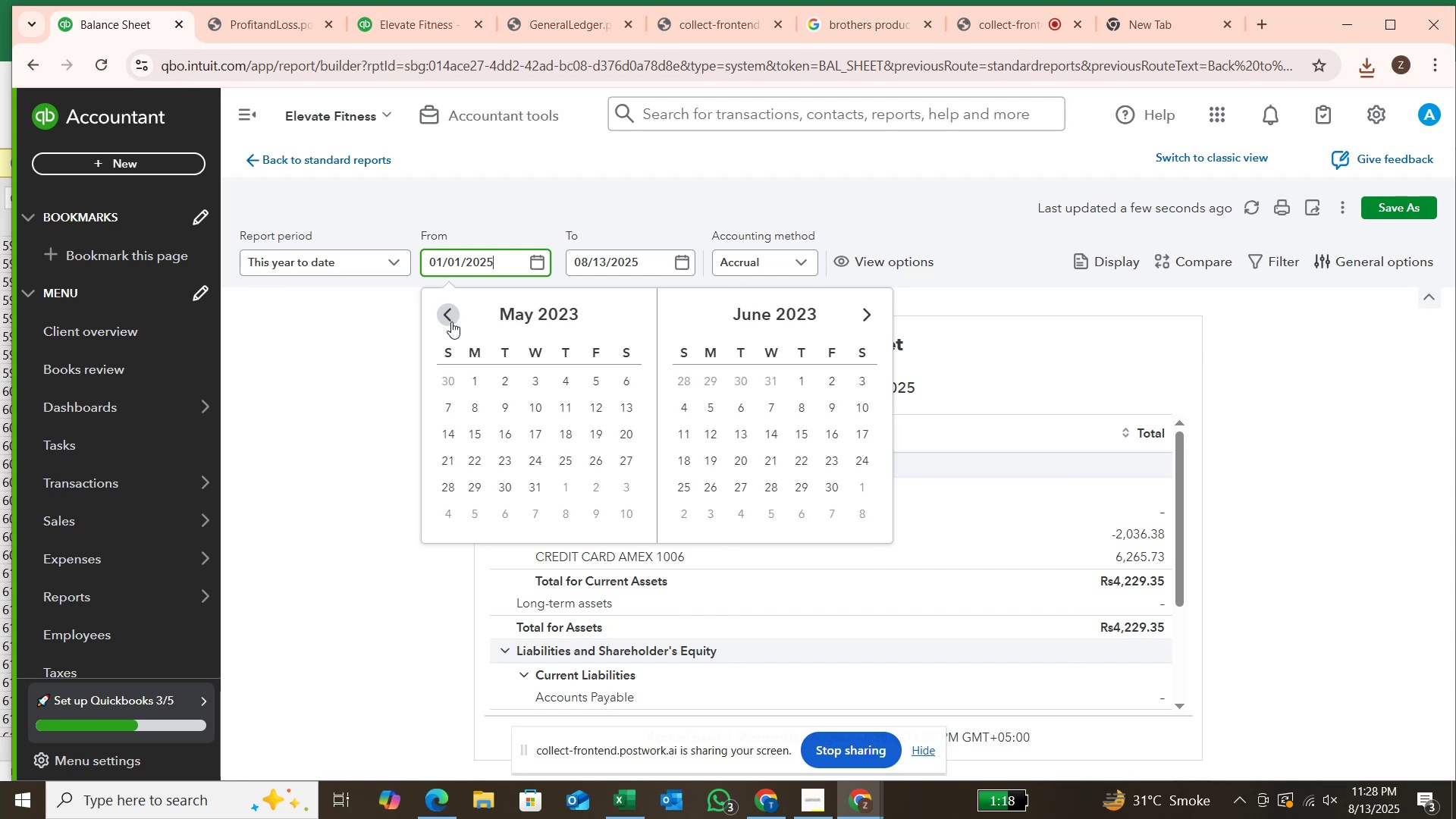 
triple_click([451, 322])
 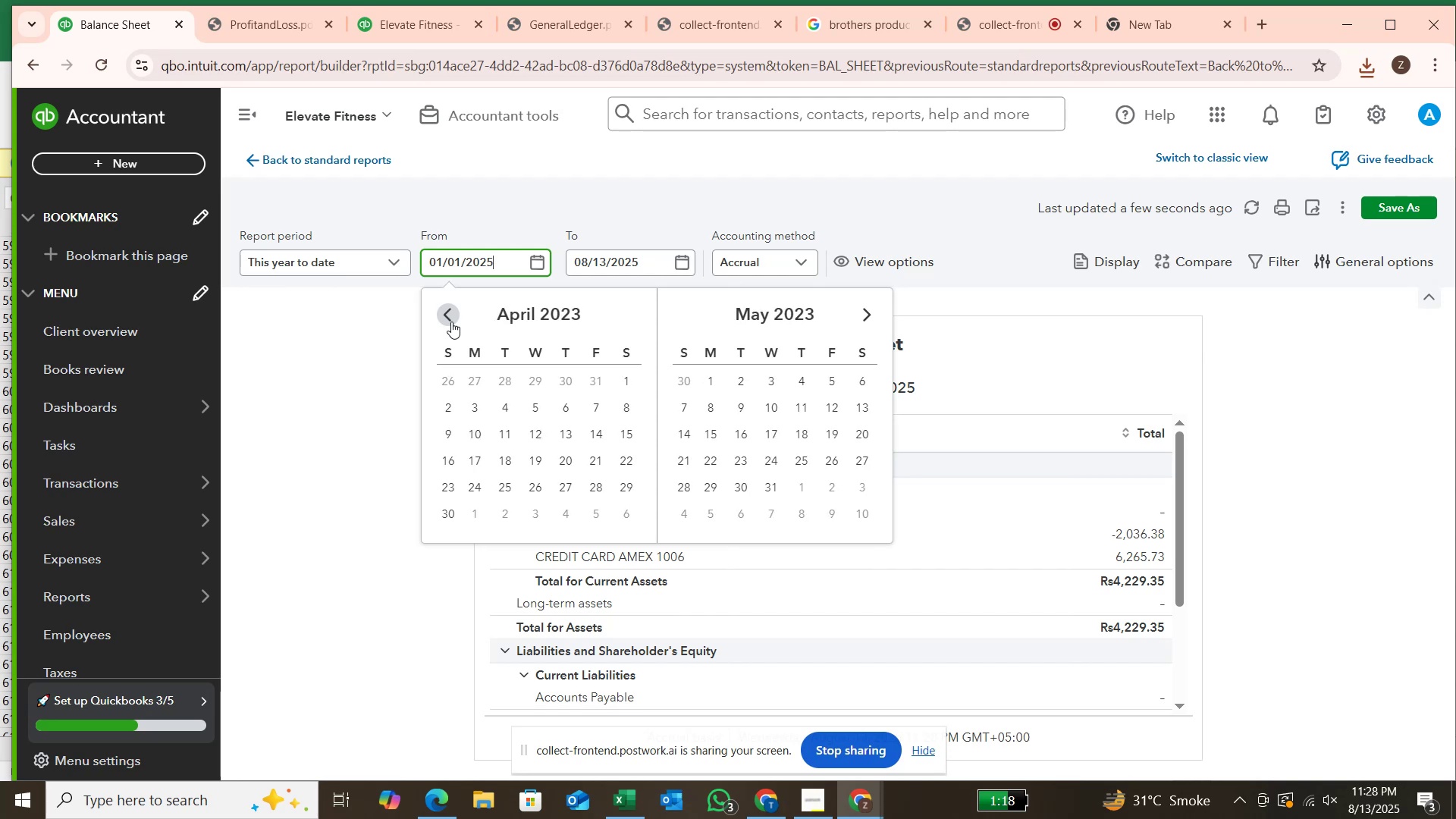 
triple_click([451, 322])
 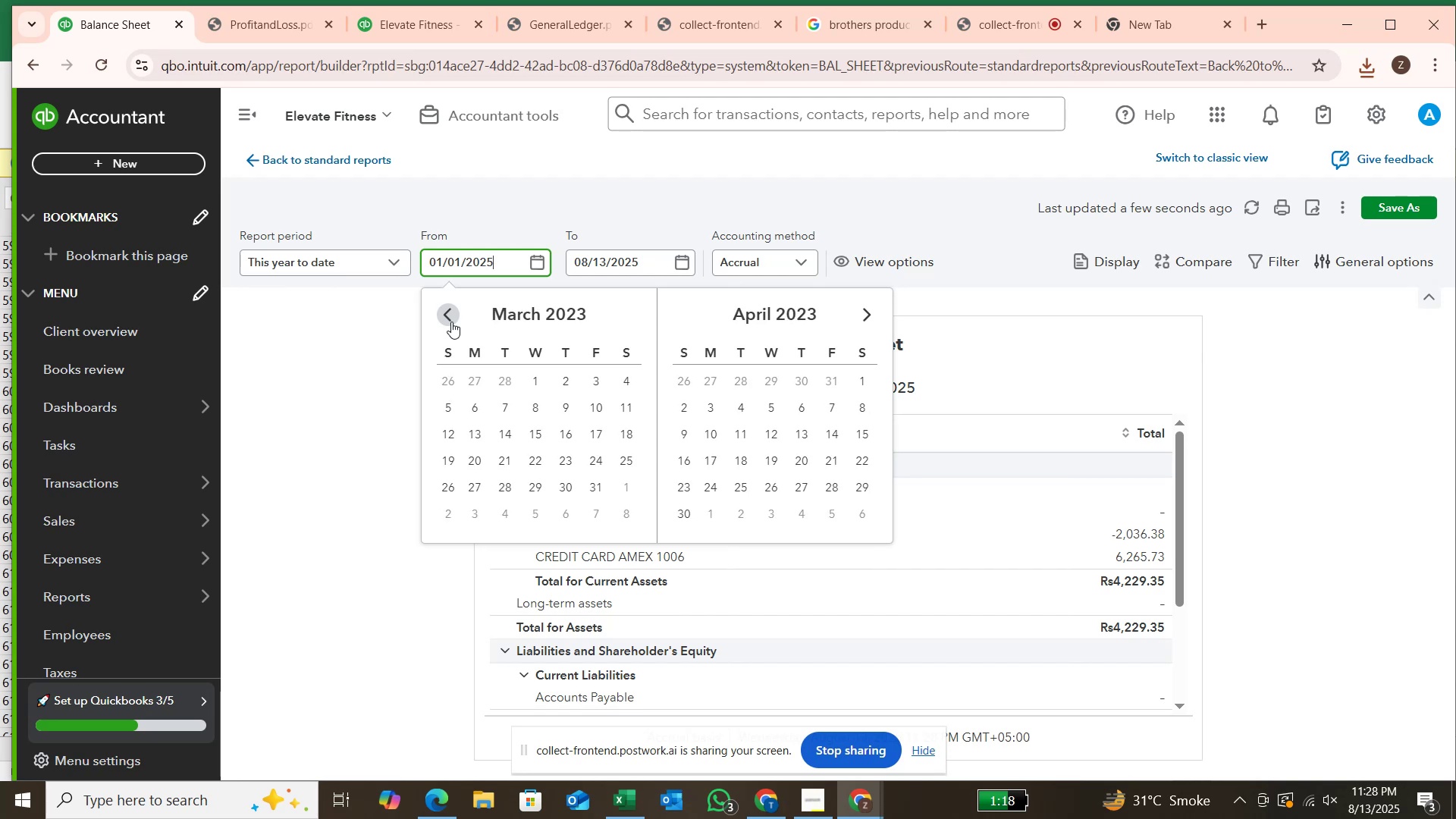 
triple_click([451, 322])
 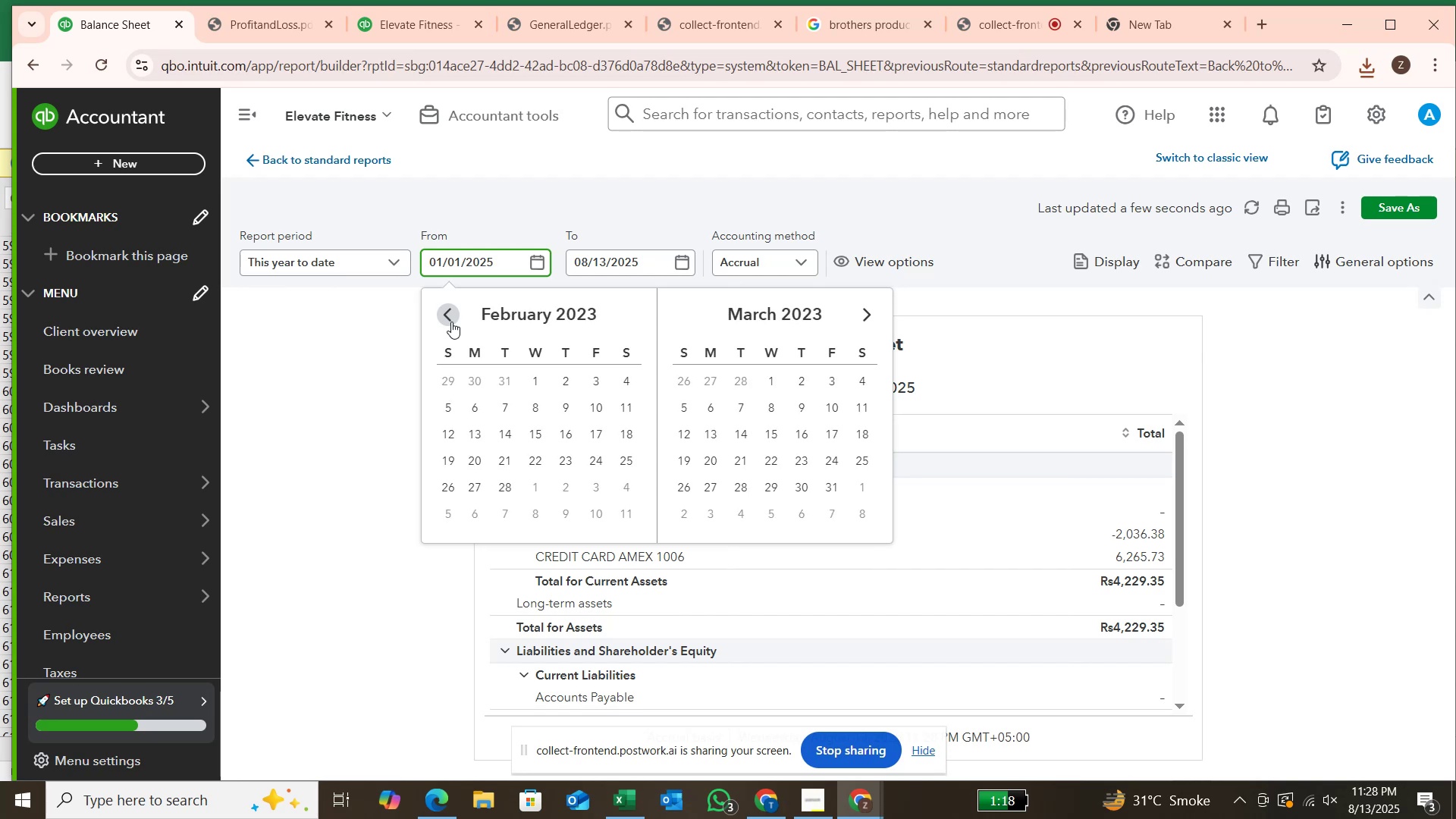 
left_click([451, 322])
 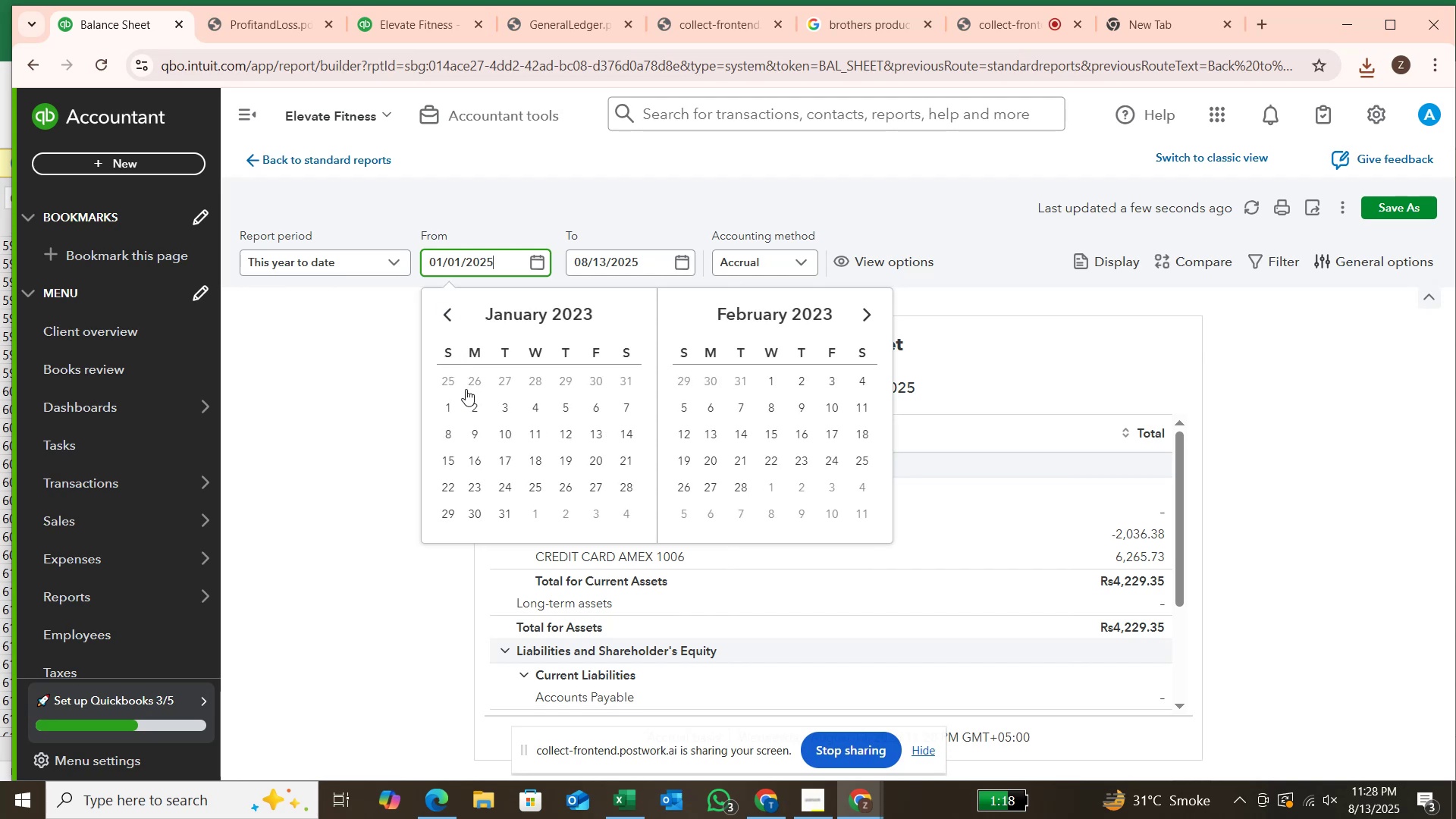 
left_click([454, 407])
 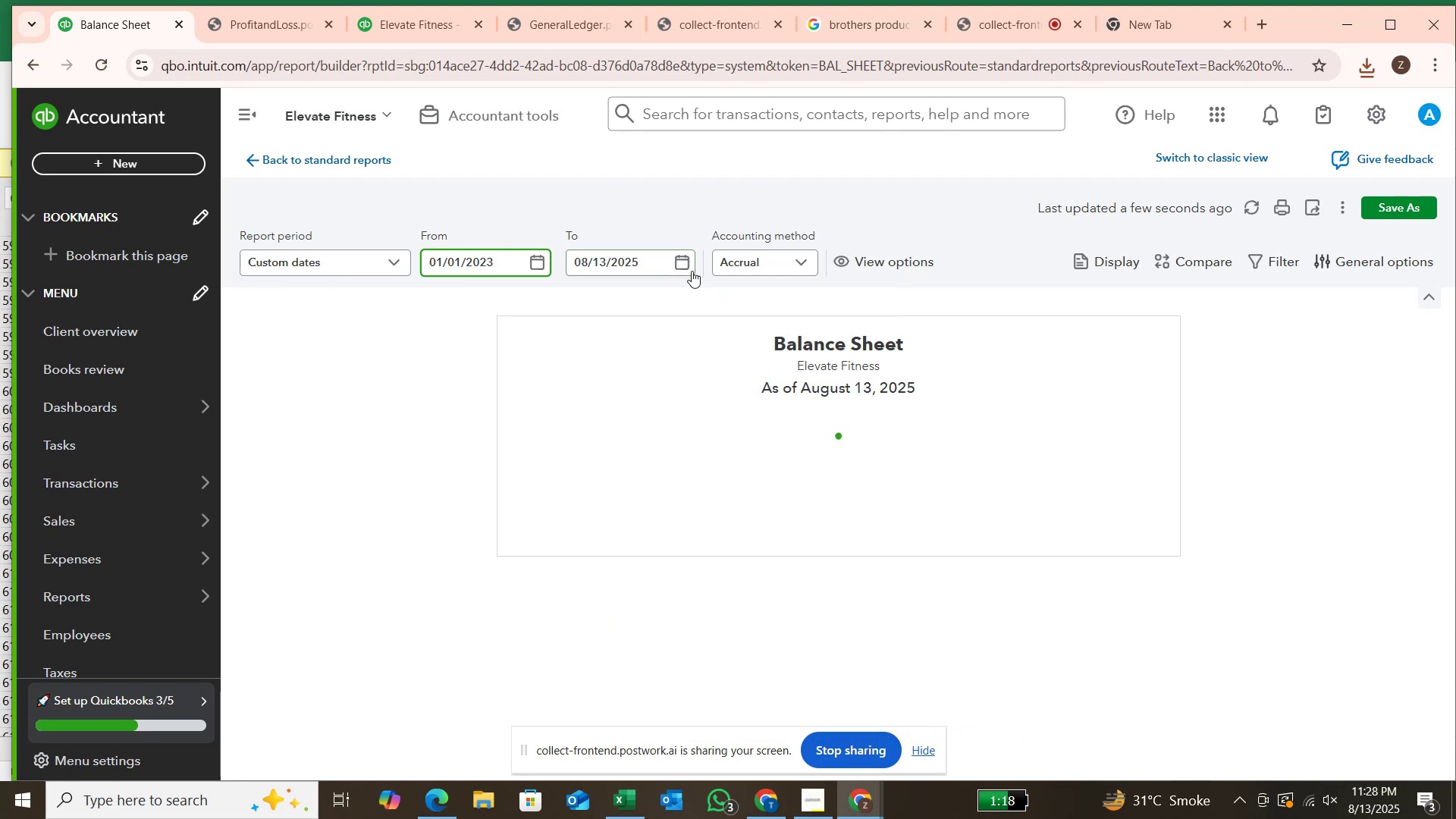 
left_click([691, 267])
 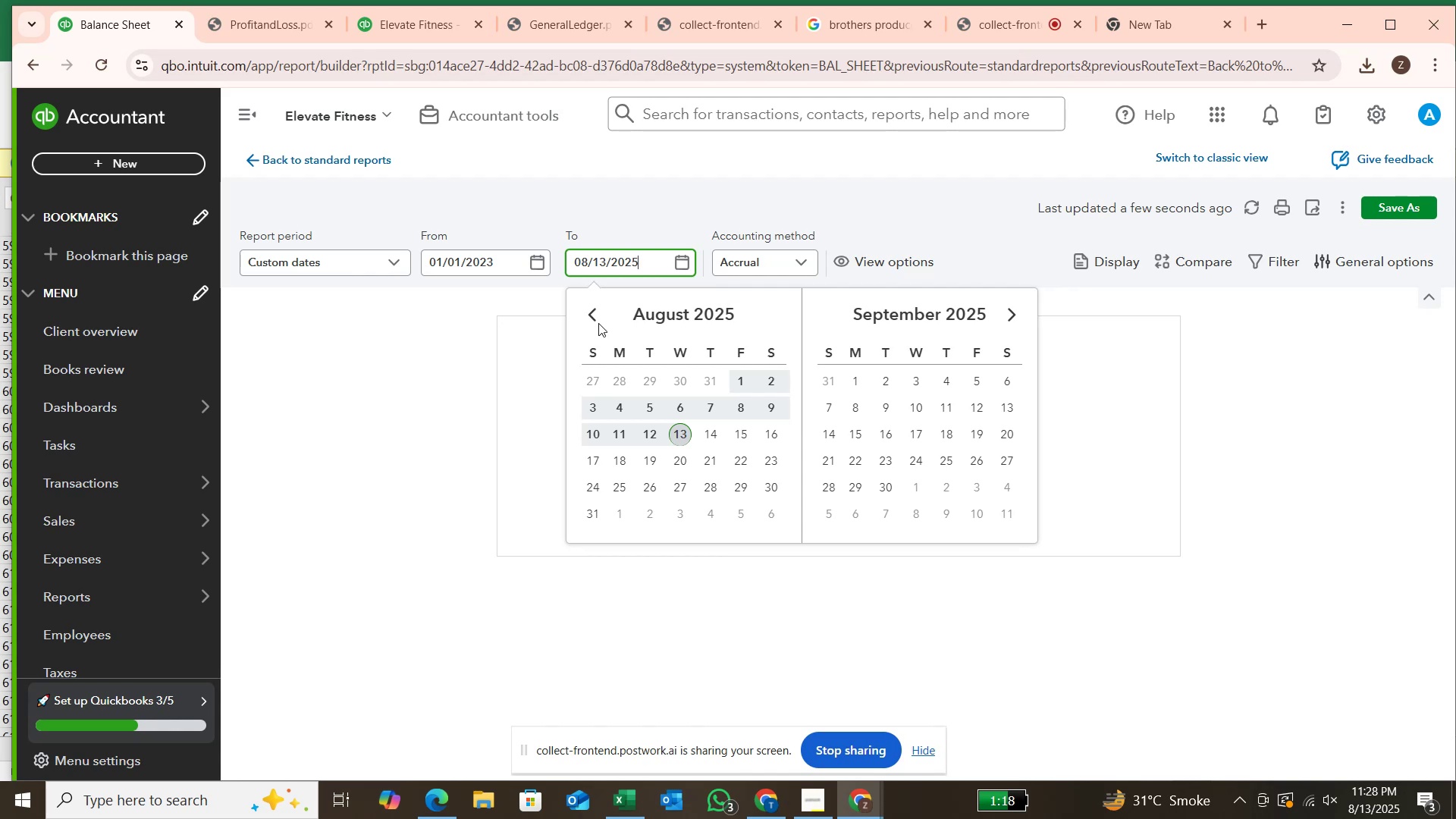 
double_click([595, 323])
 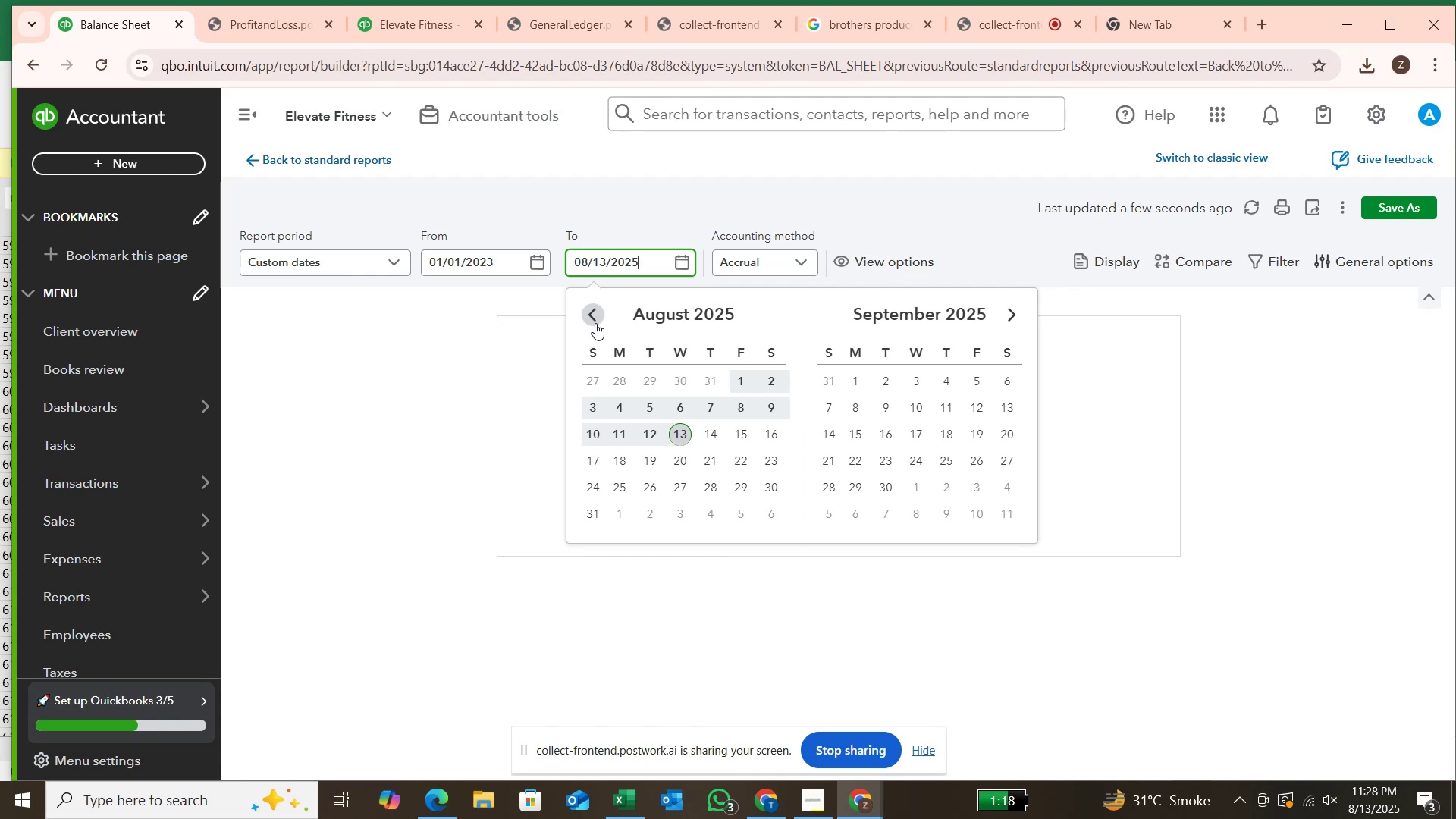 
triple_click([595, 323])
 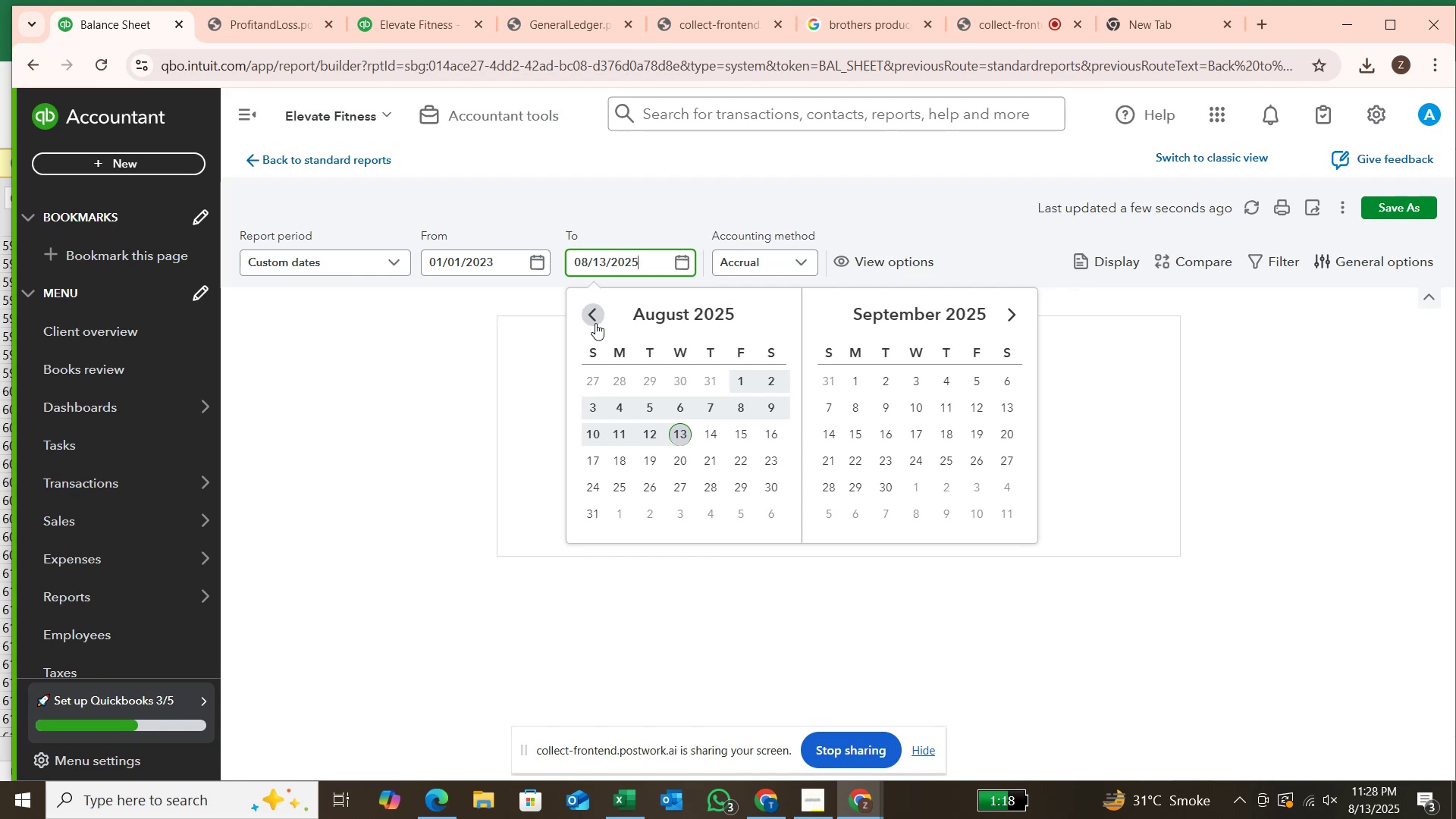 
triple_click([595, 323])
 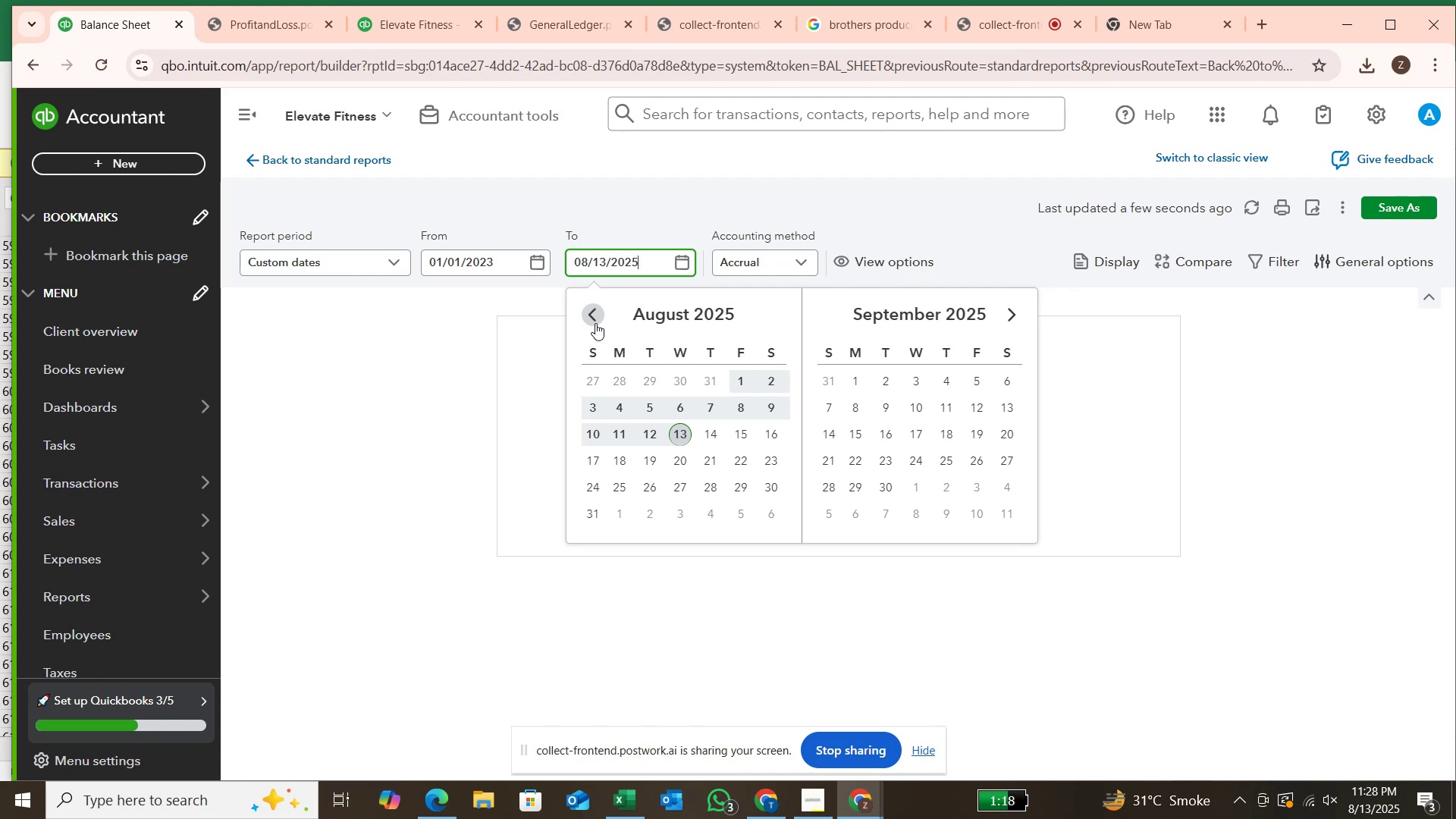 
triple_click([595, 323])
 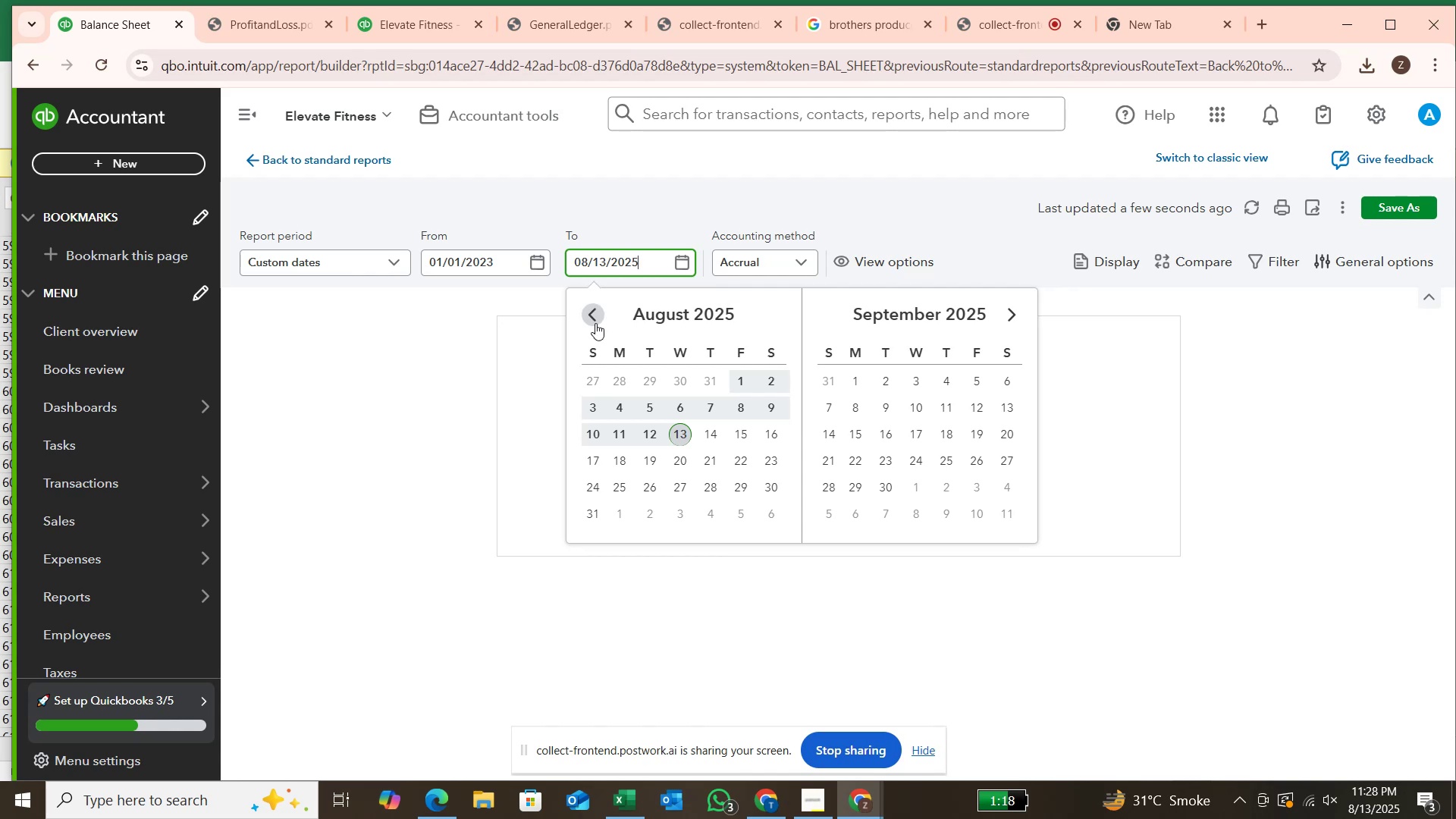 
triple_click([595, 323])
 